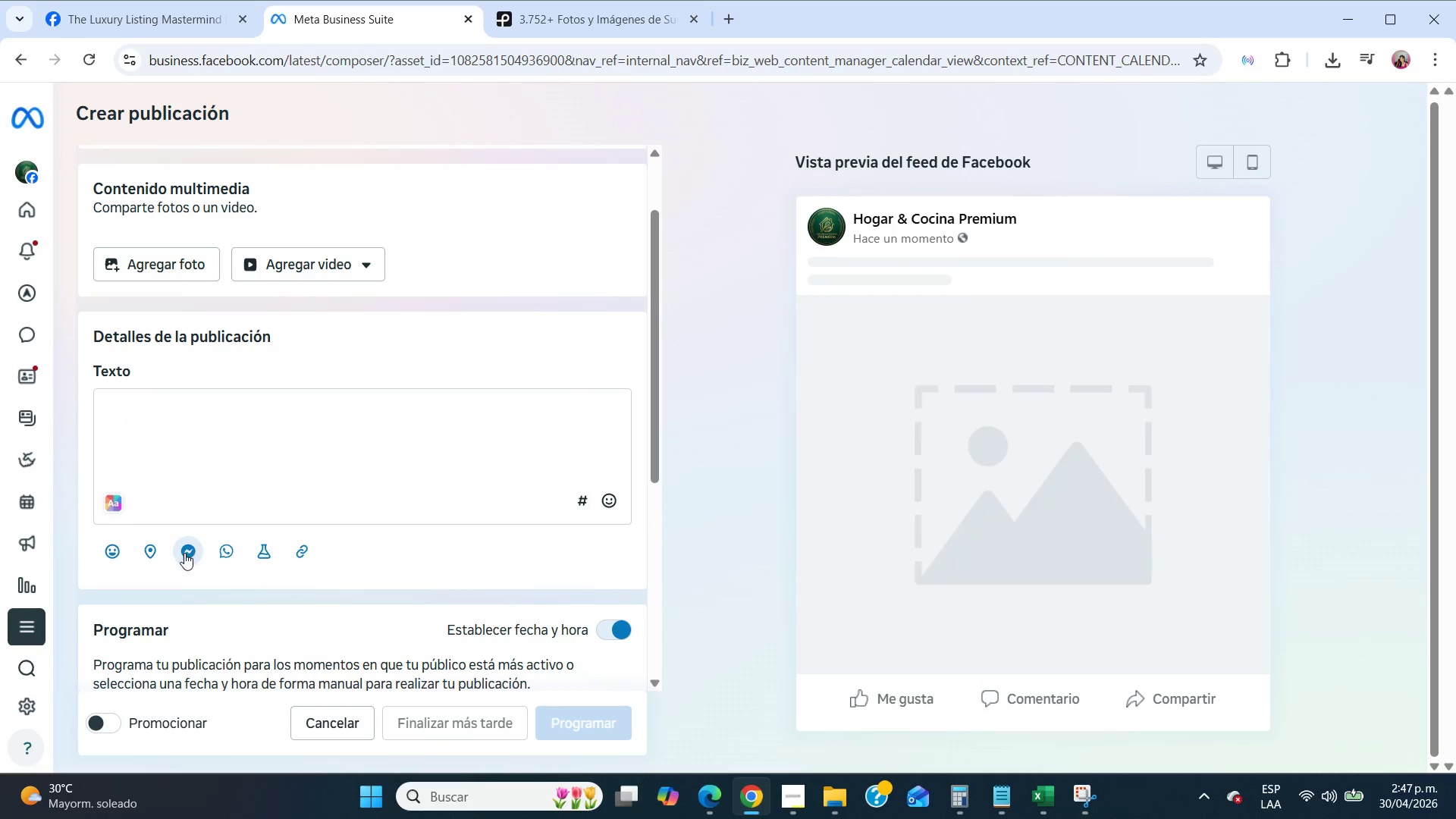 
left_click([149, 549])
 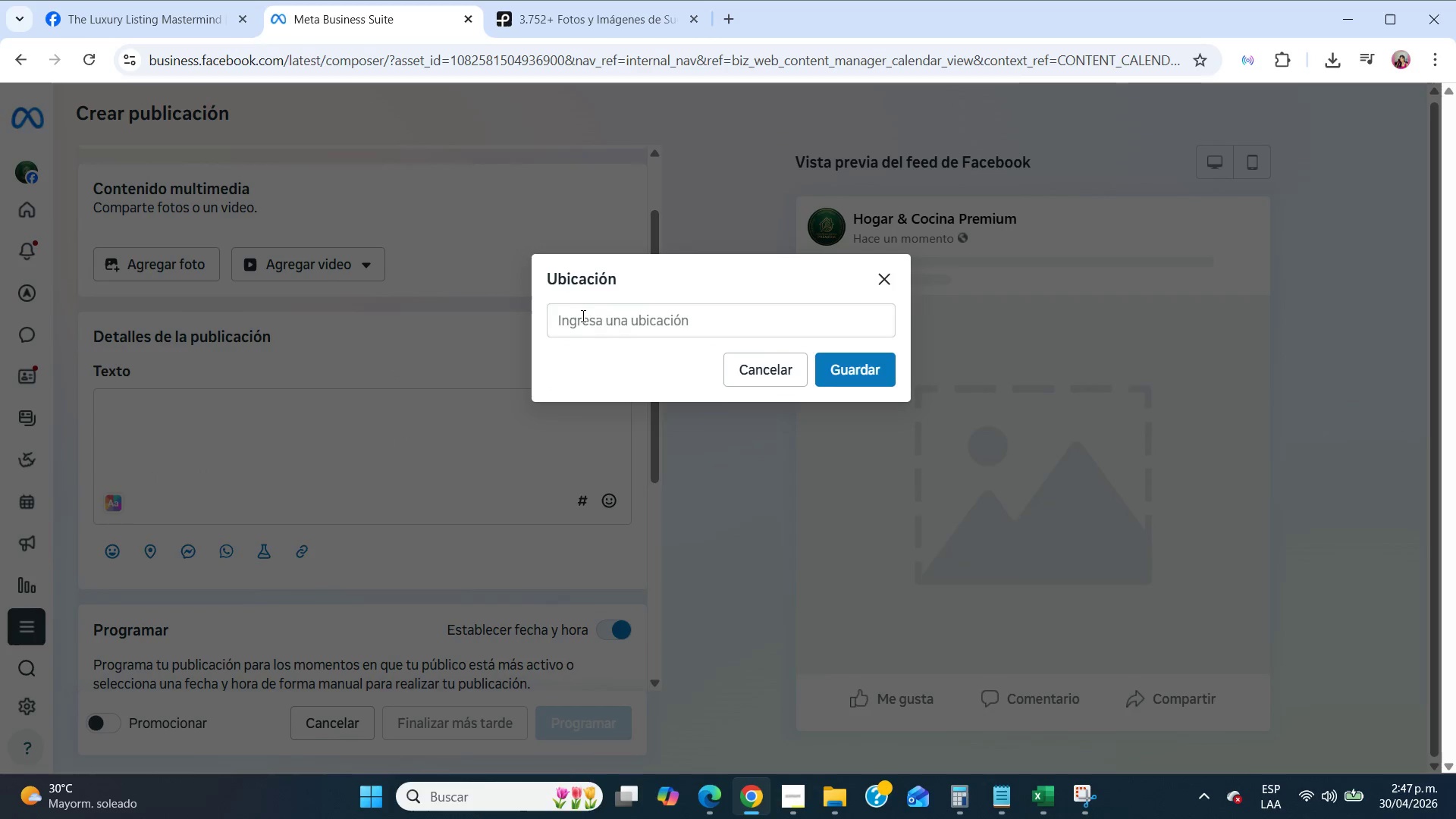 
left_click([595, 315])
 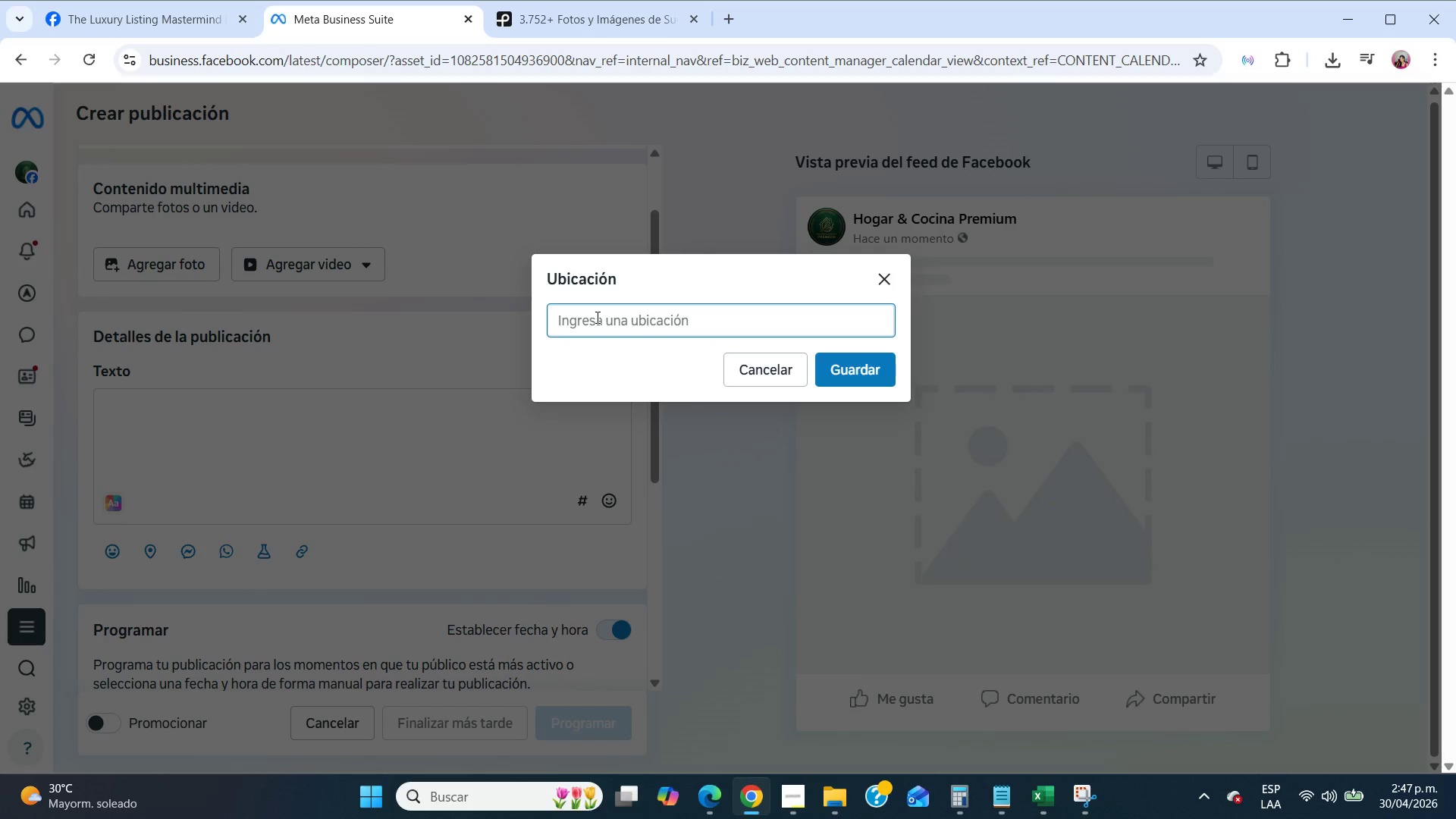 
type(las vegas)
 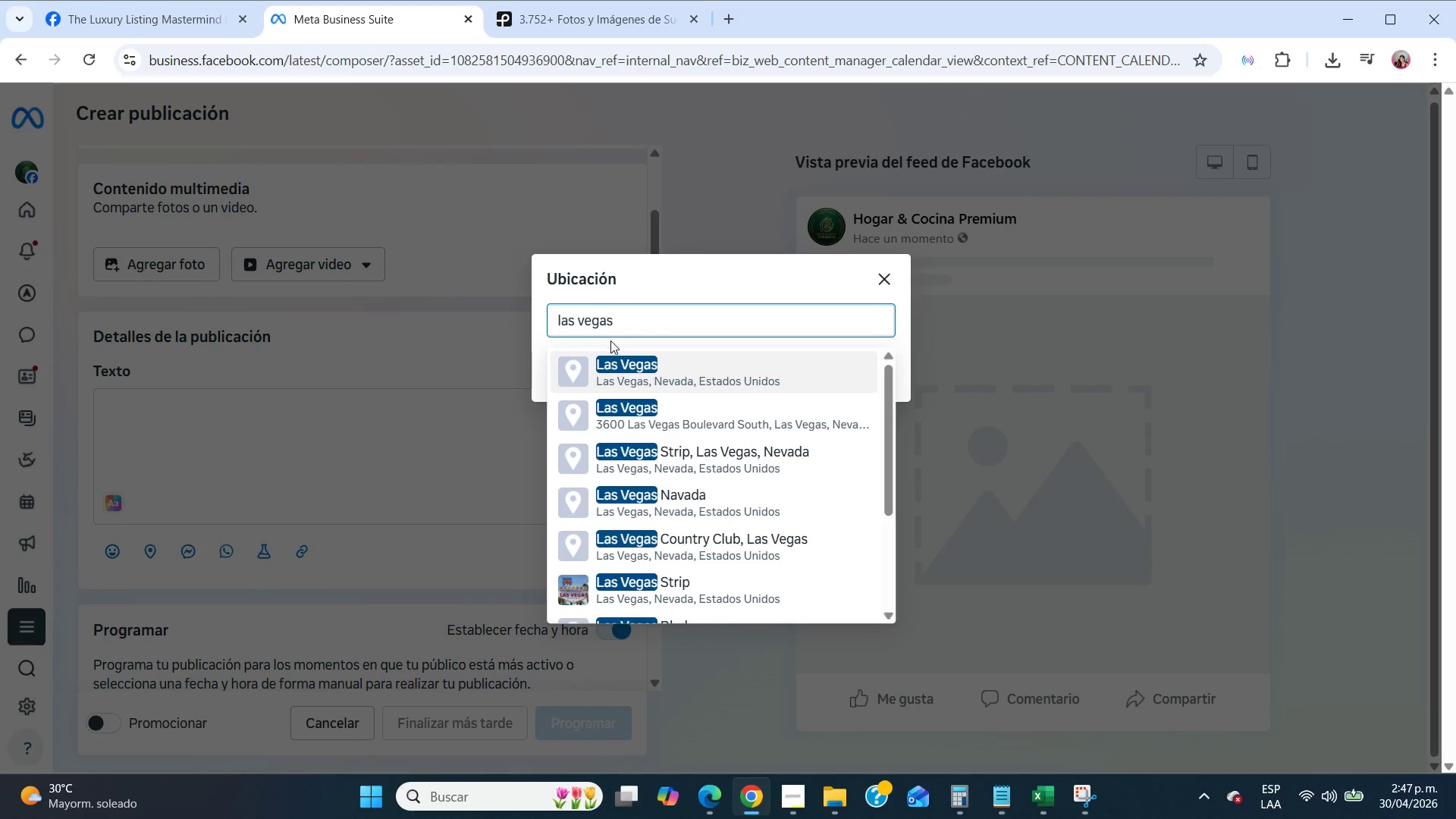 
left_click([626, 357])
 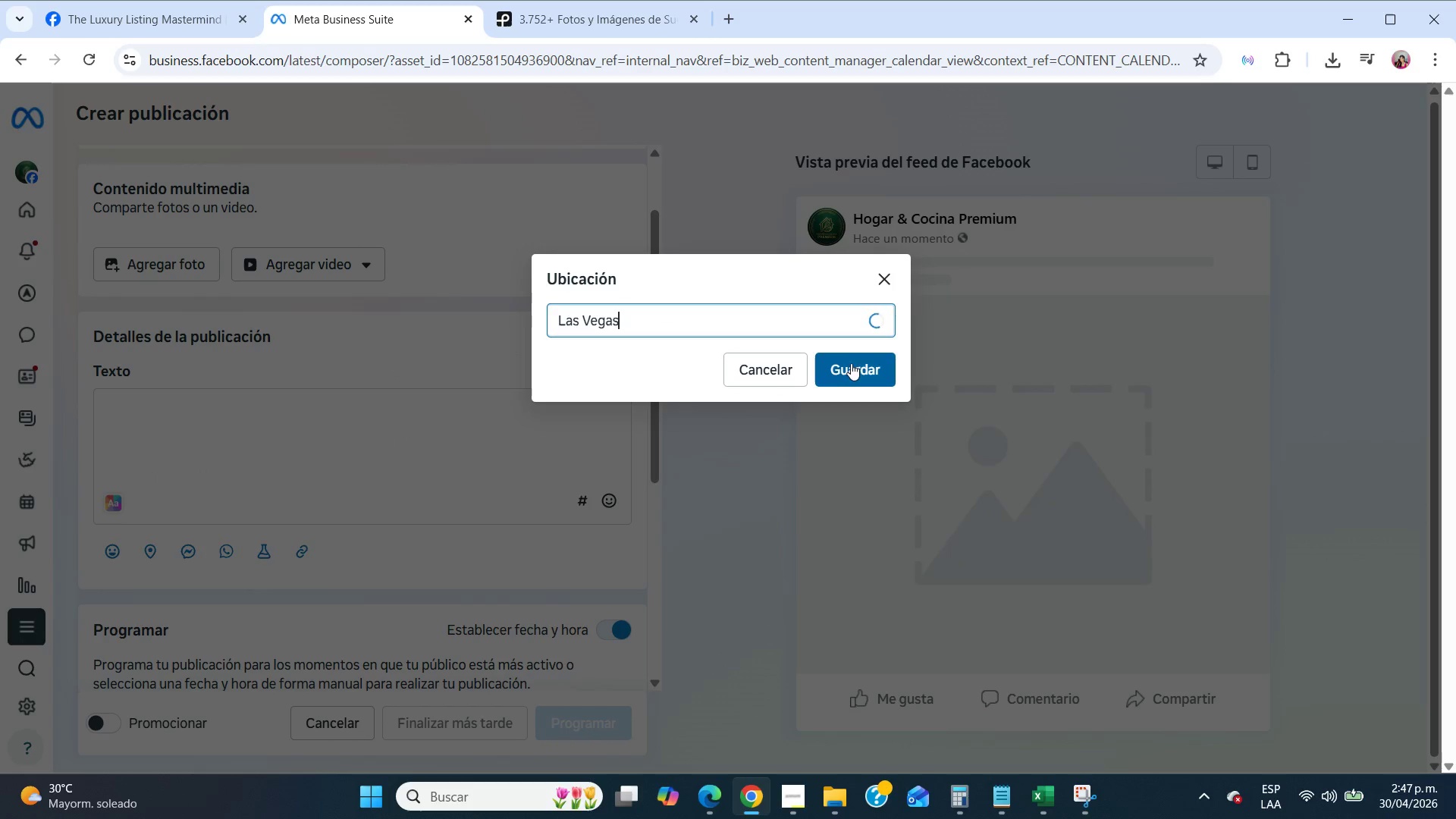 
left_click([853, 363])
 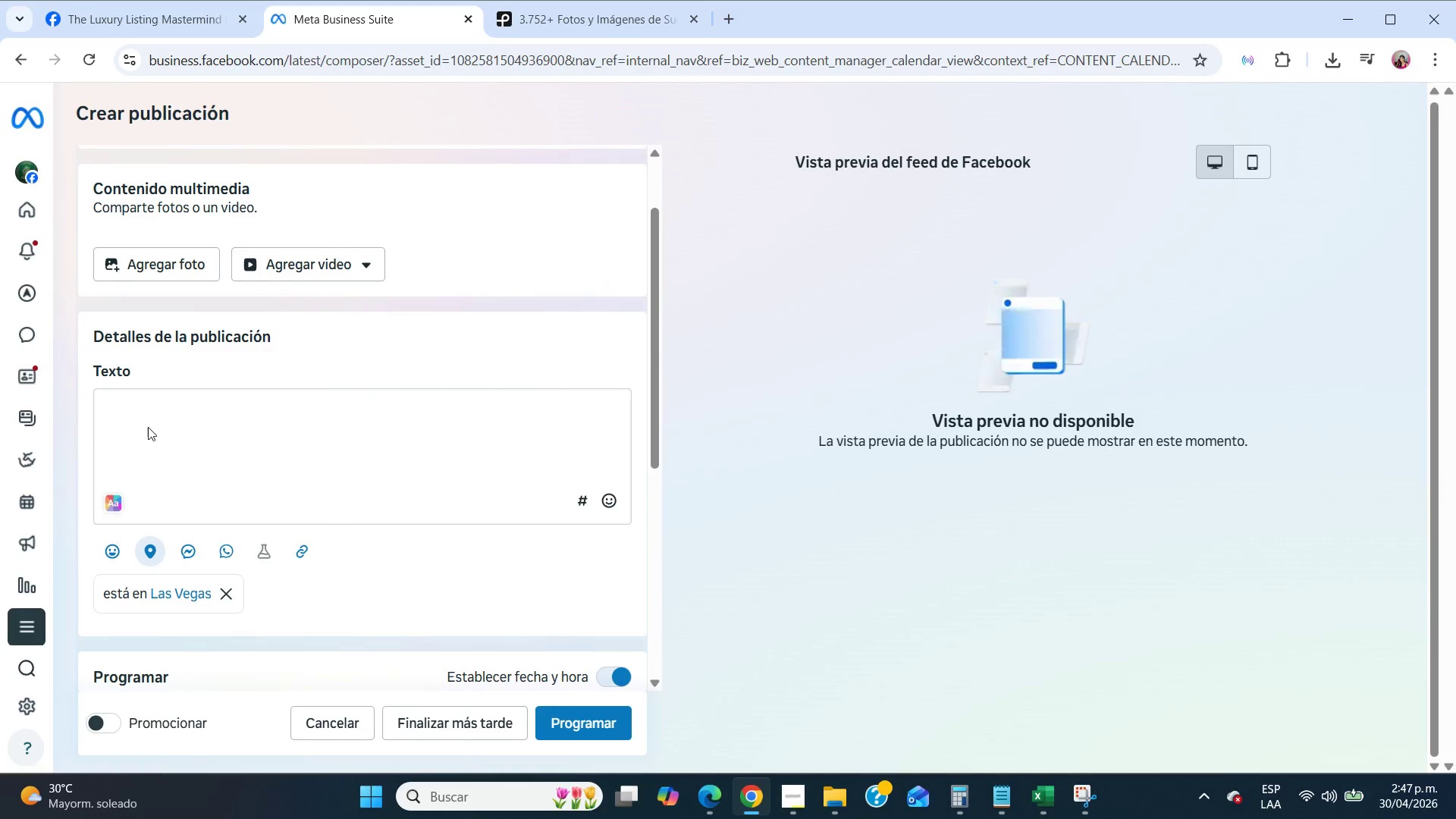 
left_click([152, 424])
 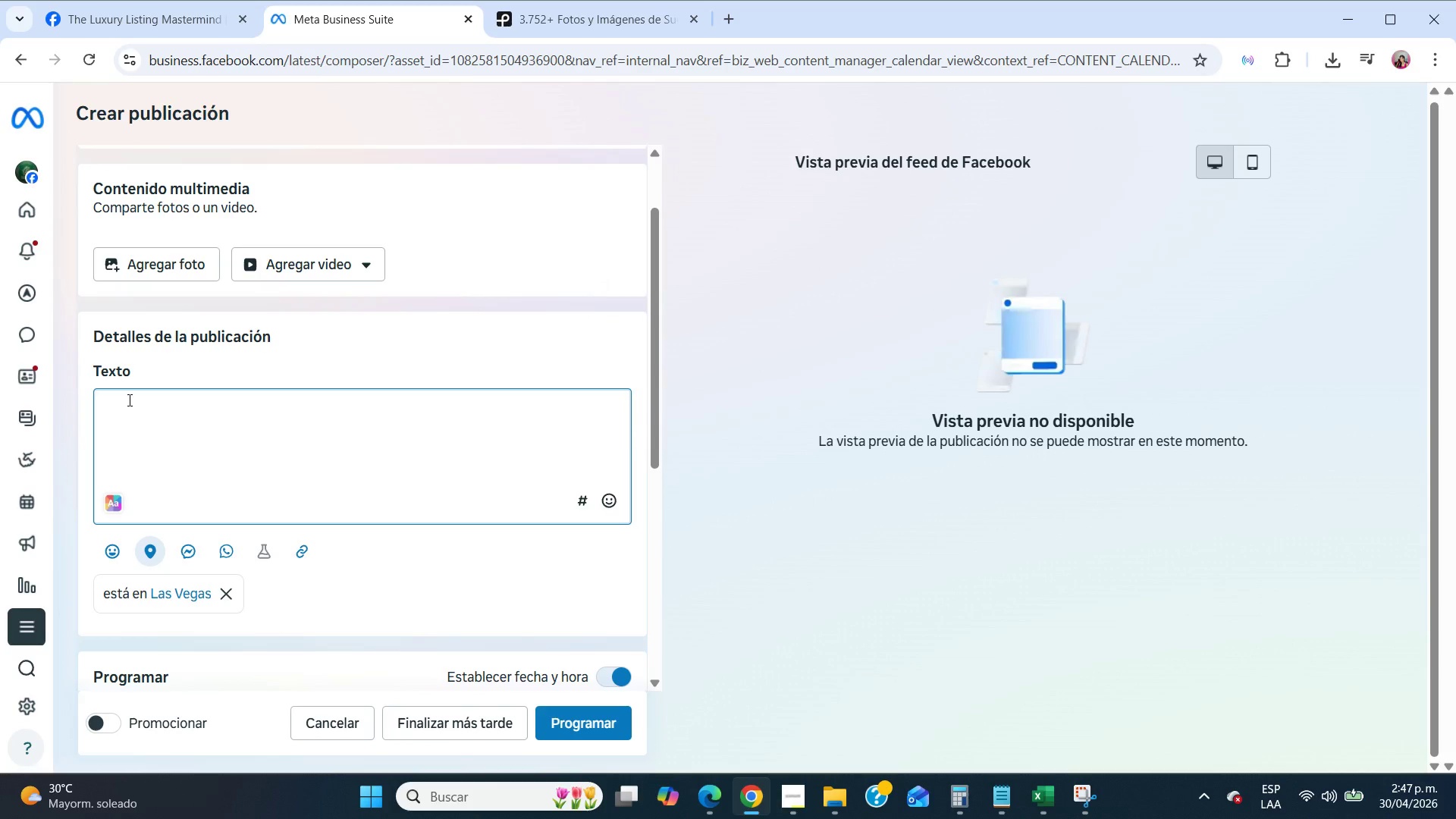 
type(Whats)
key(Backspace)
type( content performs best for you{)
 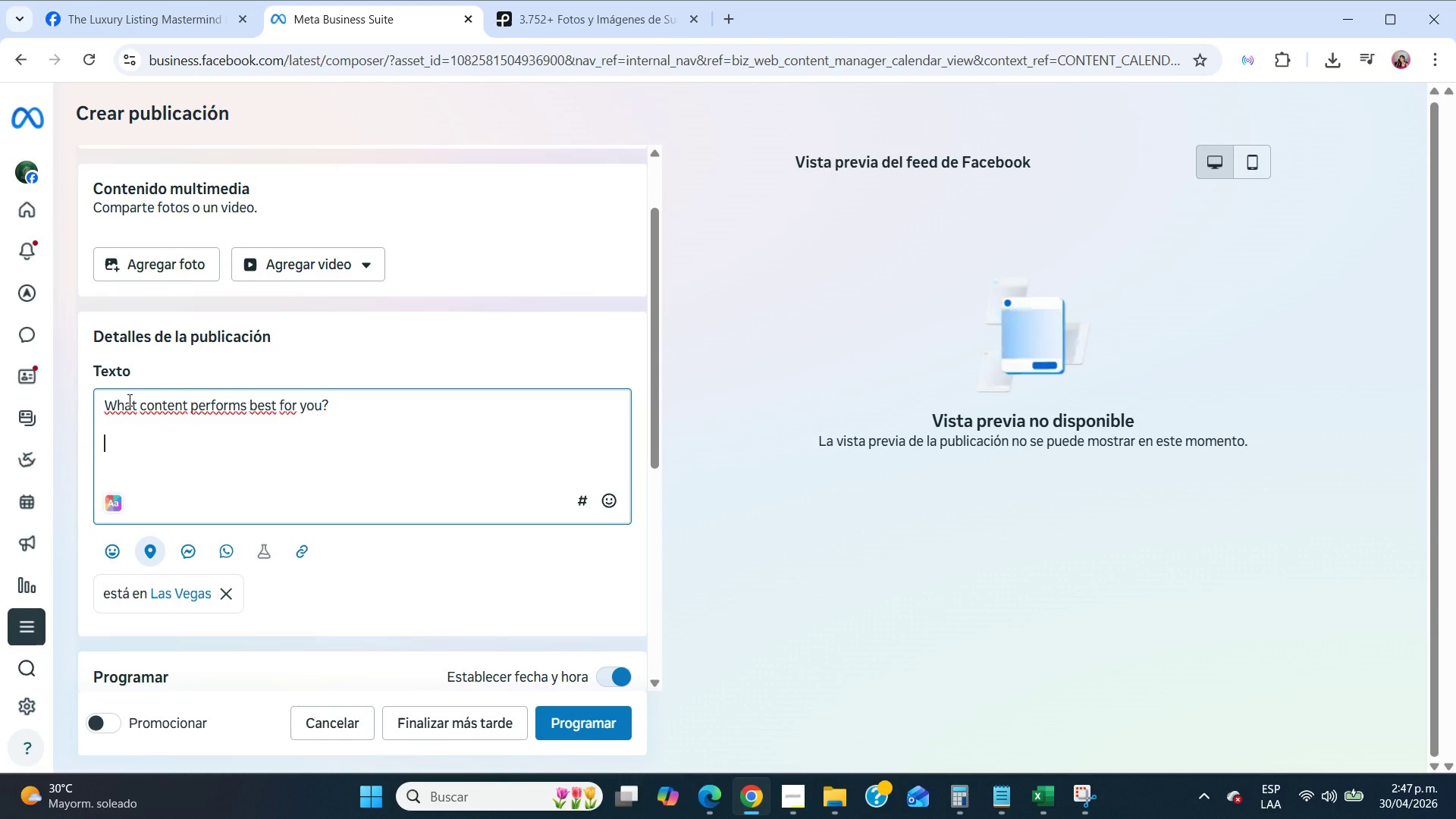 
 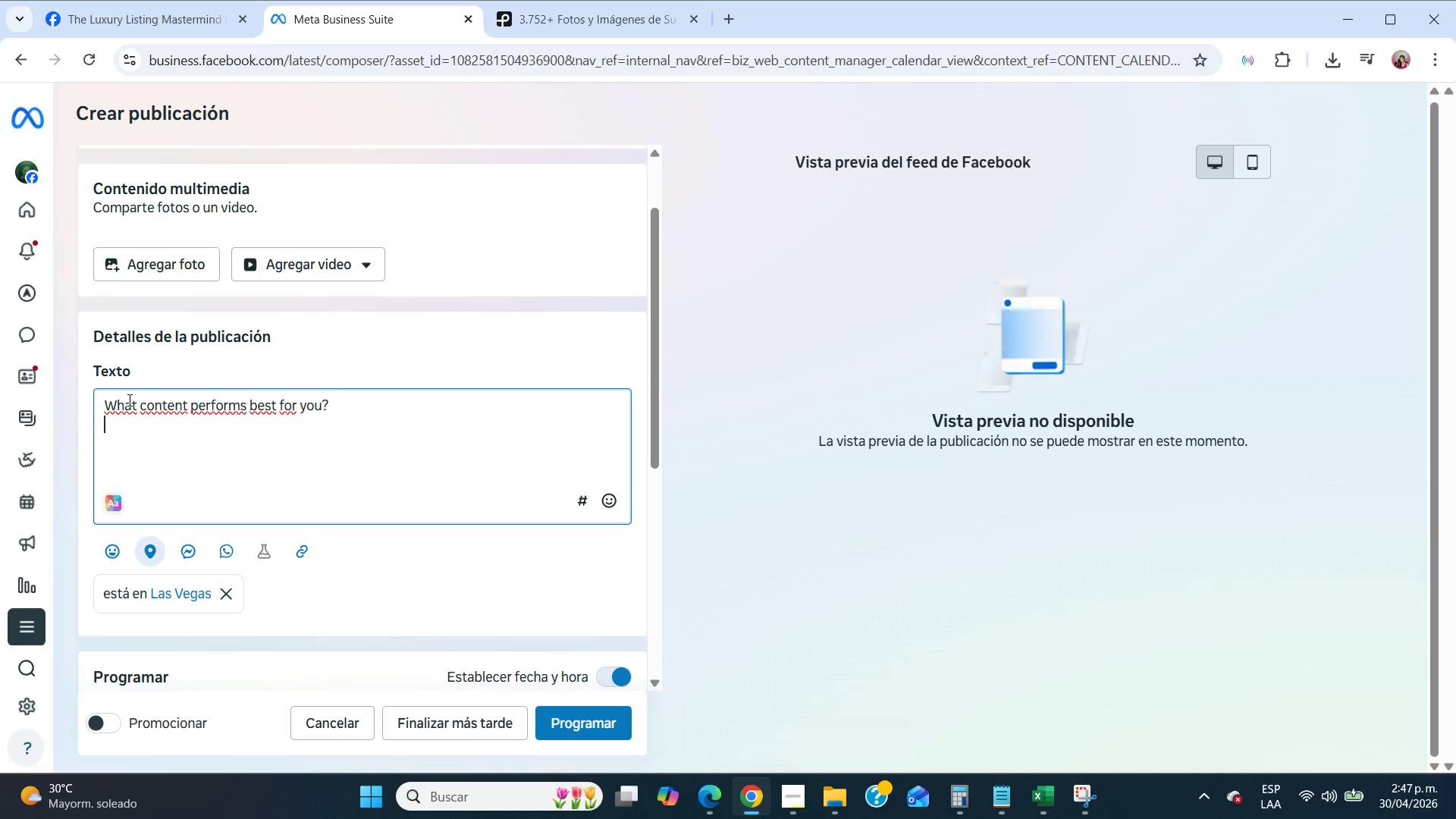 
key(Enter)
 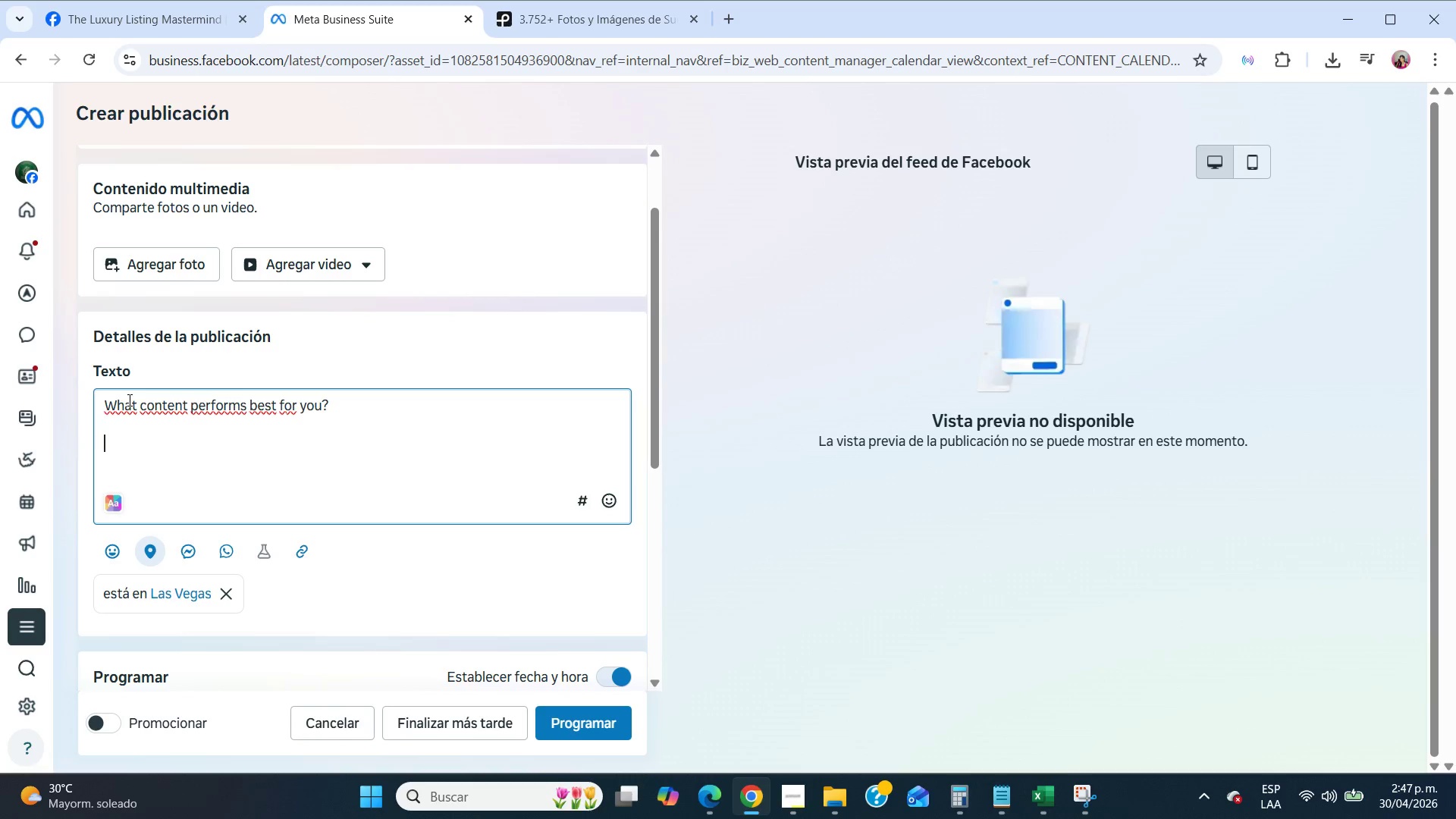 
key(Enter)
 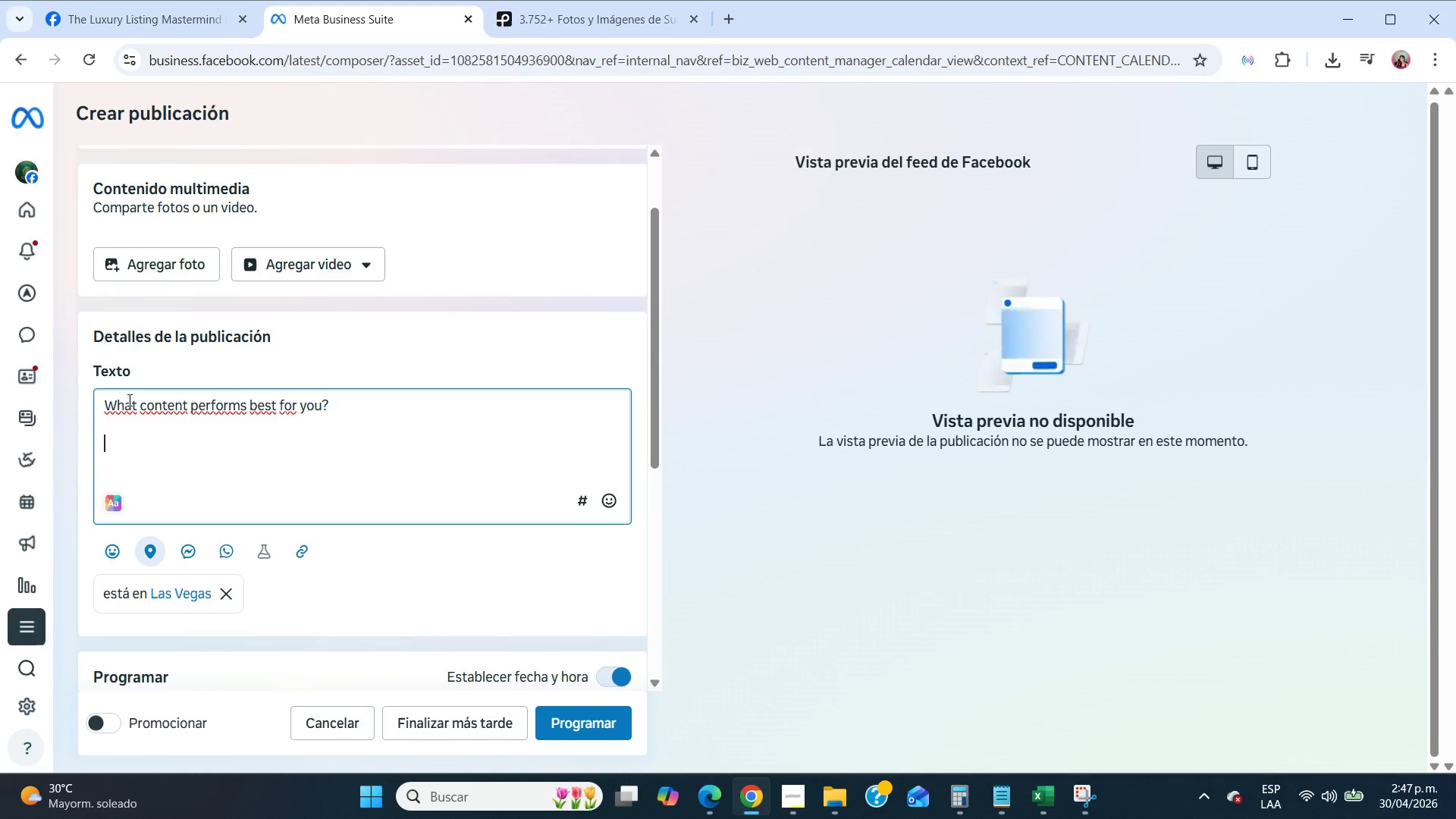 
type(A. Photos)
 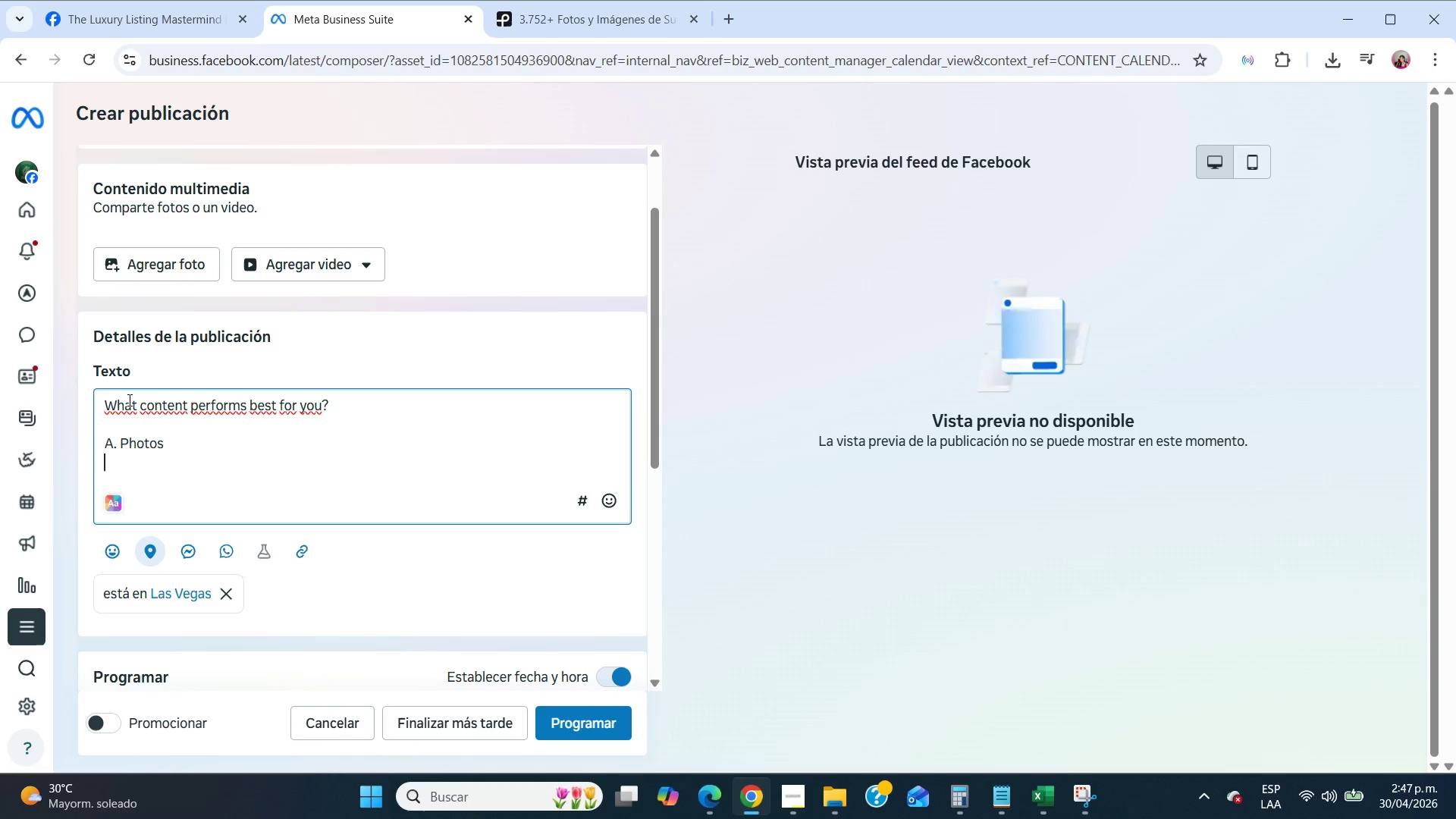 
key(Enter)
 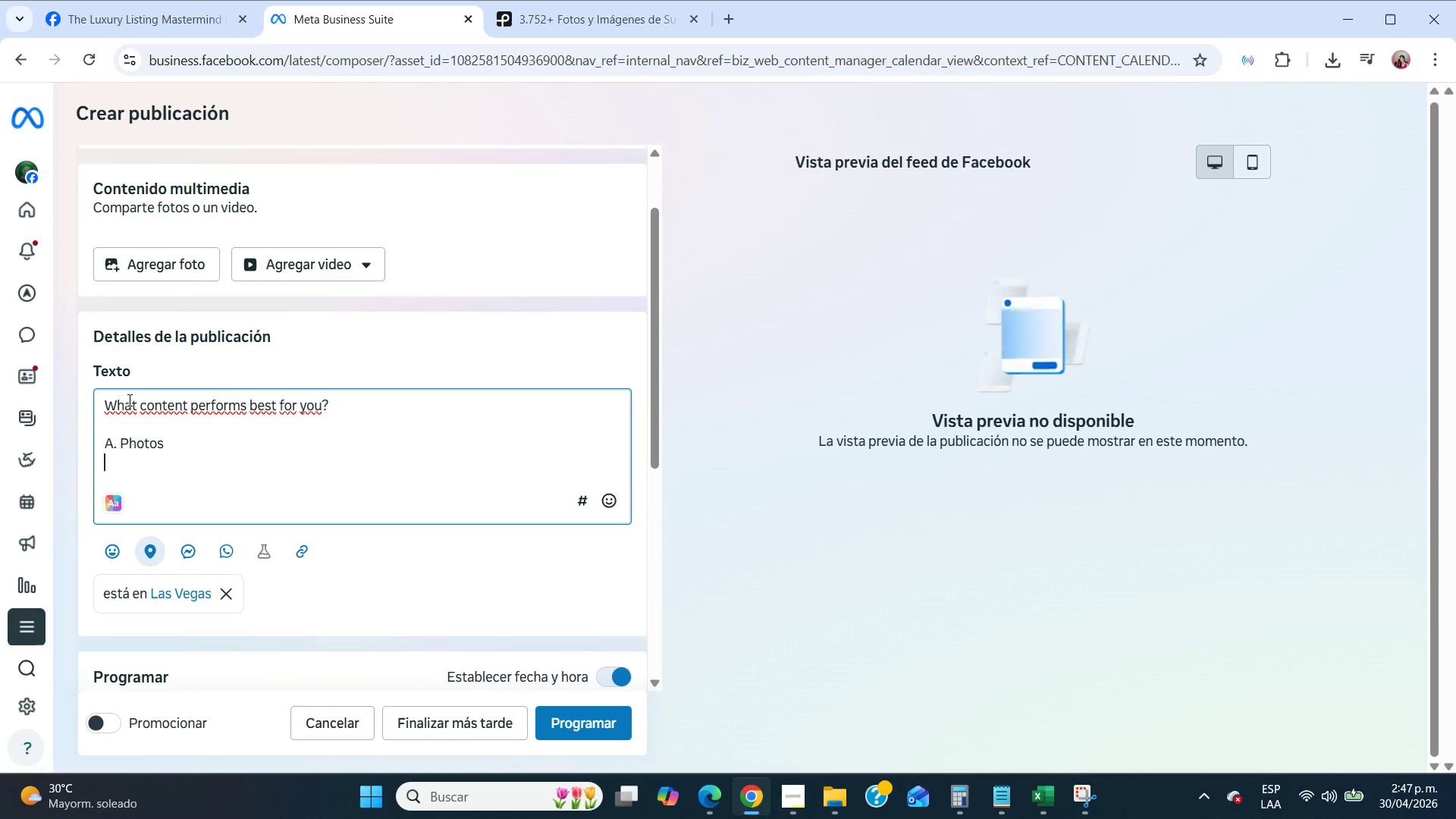 
type(B. Video)
 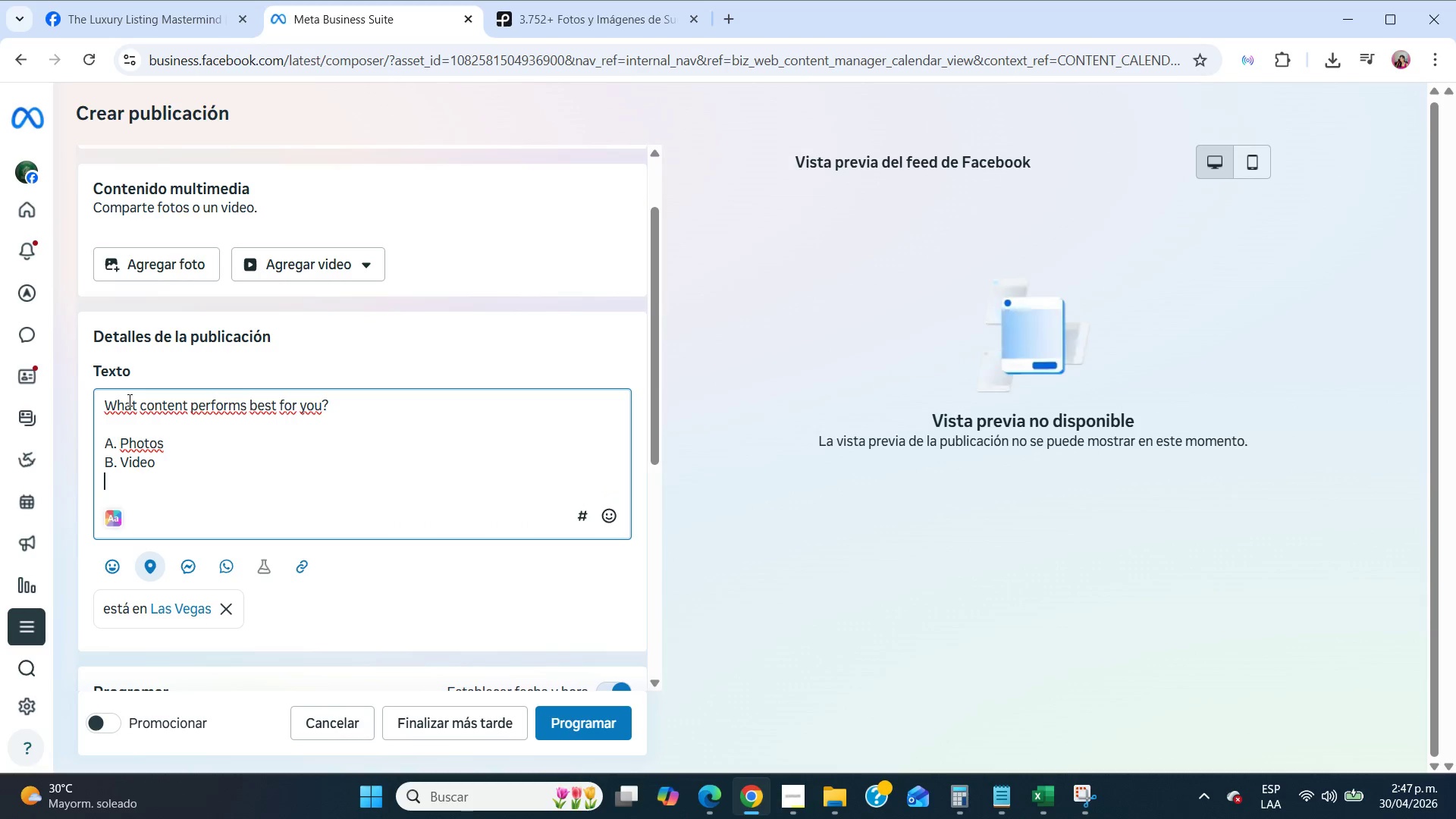 
key(Enter)
 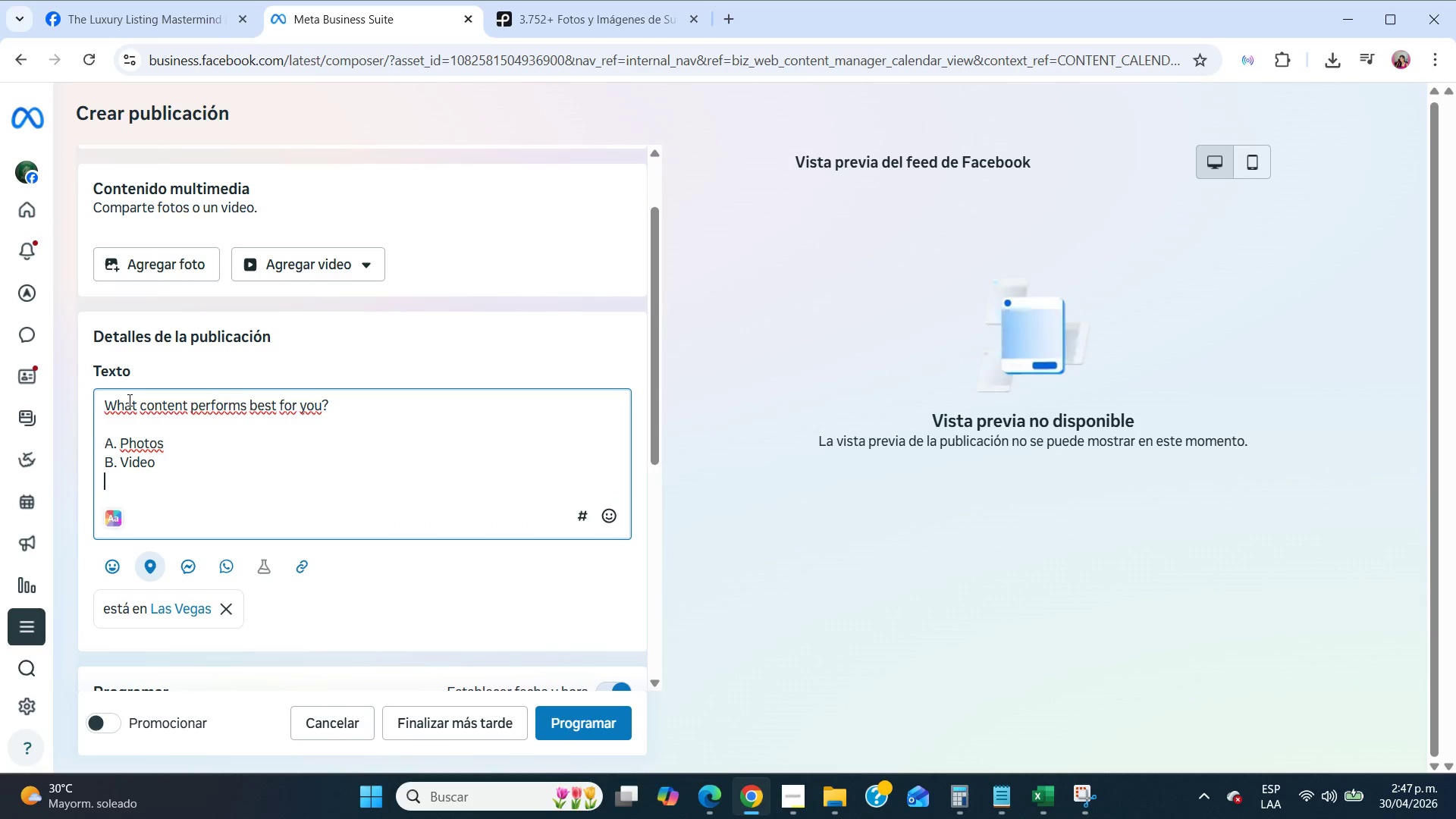 
type(C. Drone)
 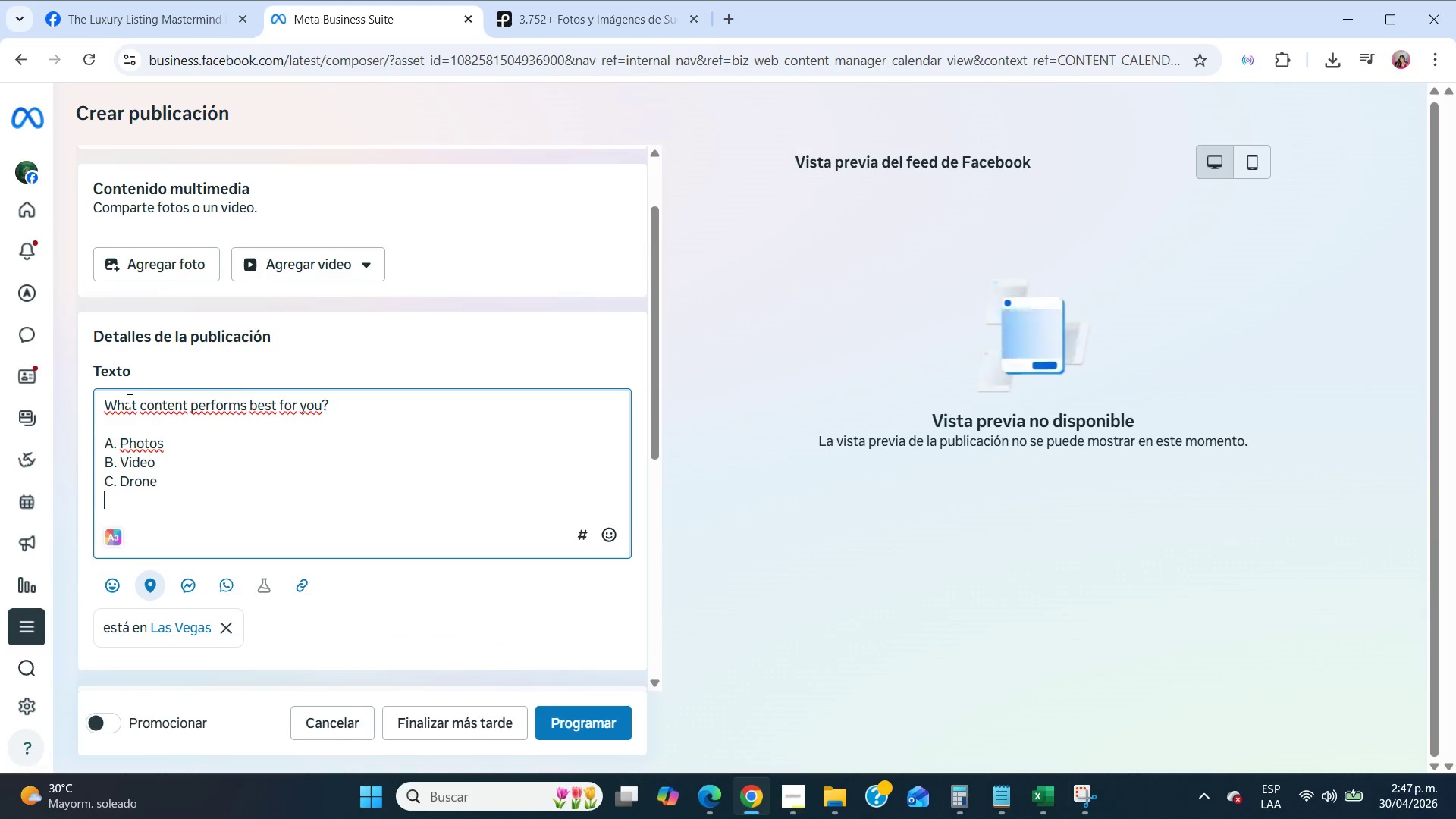 
key(Enter)
 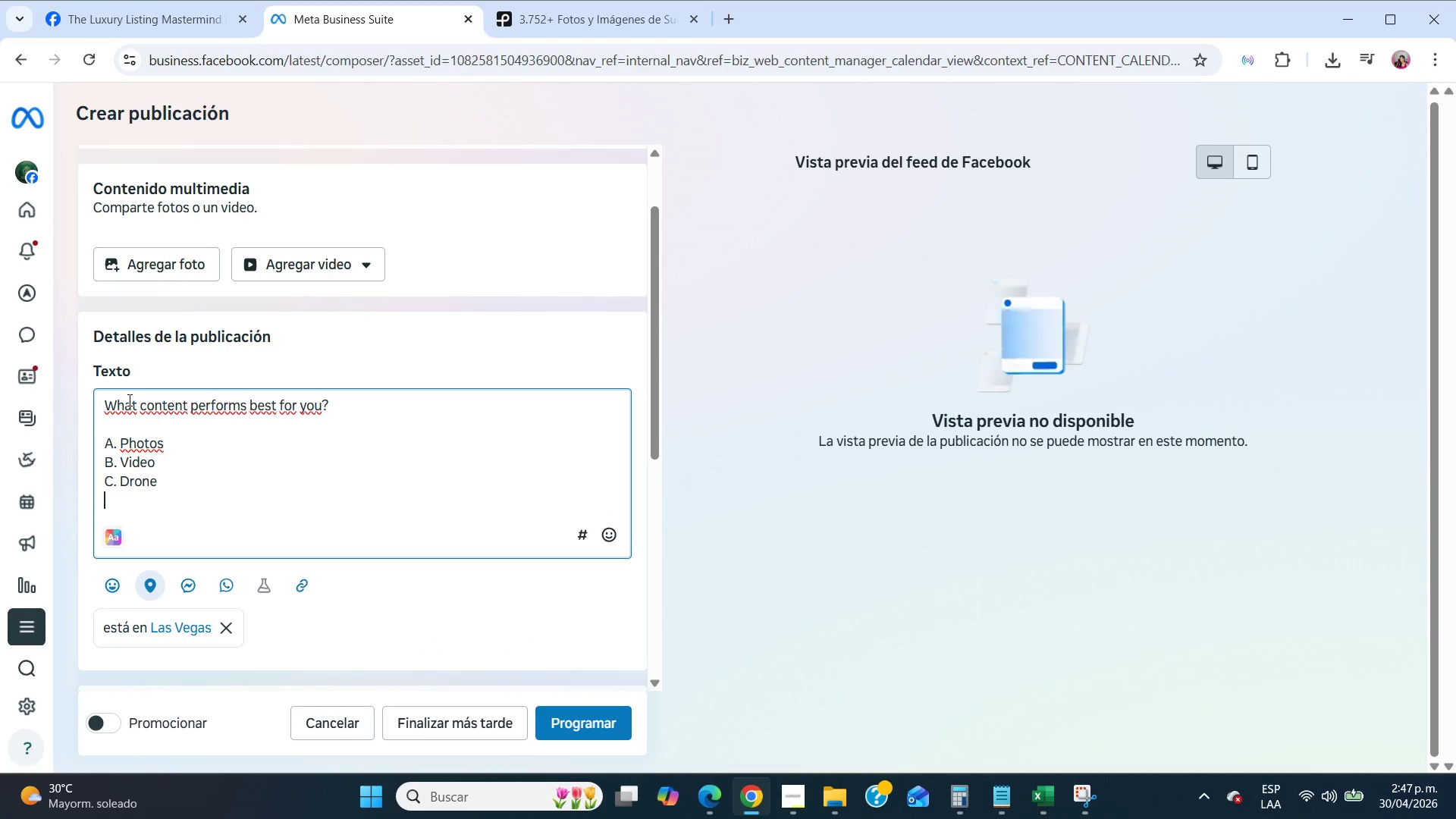 
type(D. Rells)
key(Backspace)
key(Backspace)
key(Backspace)
type(els)
 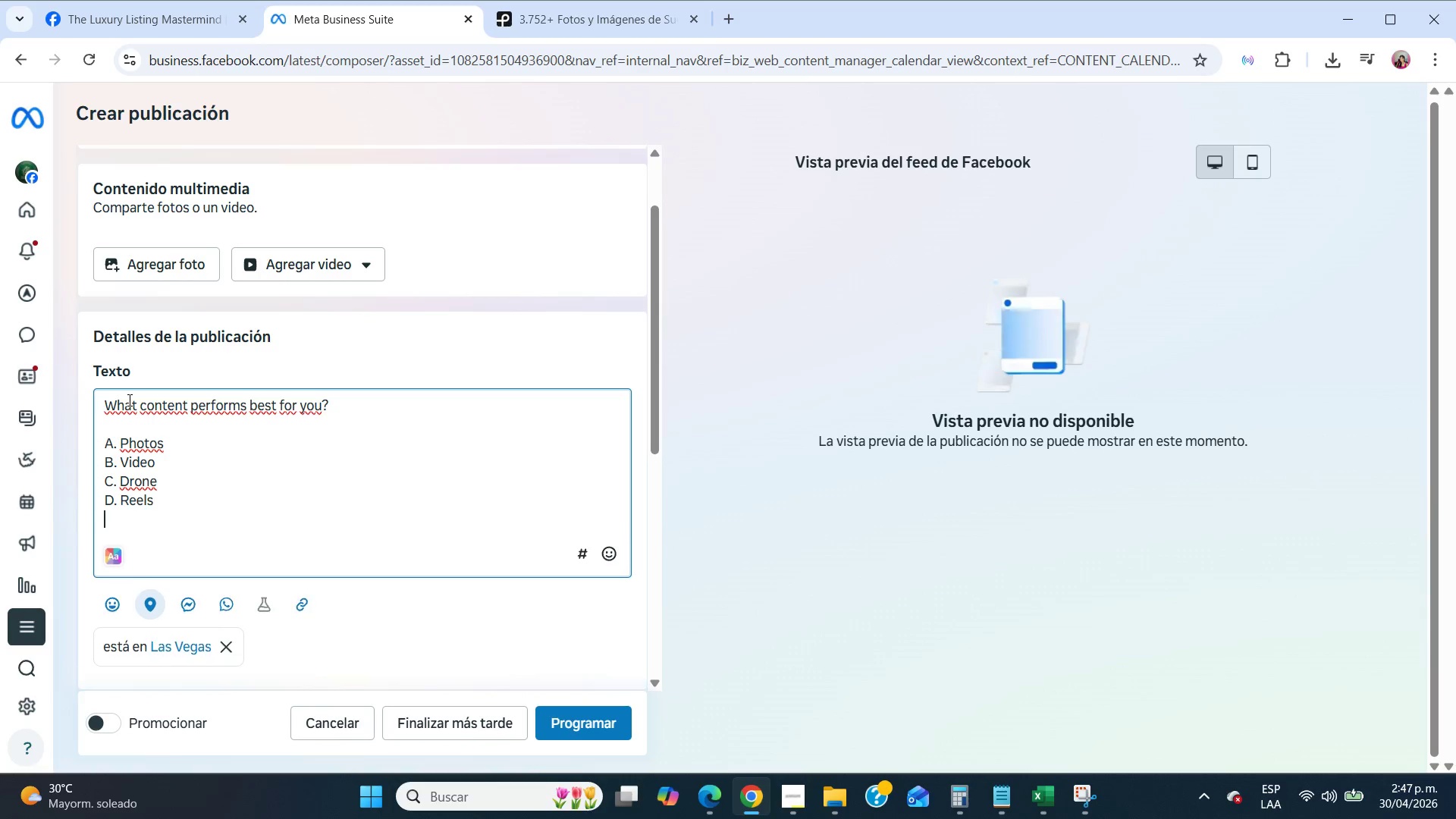 
key(Enter)
 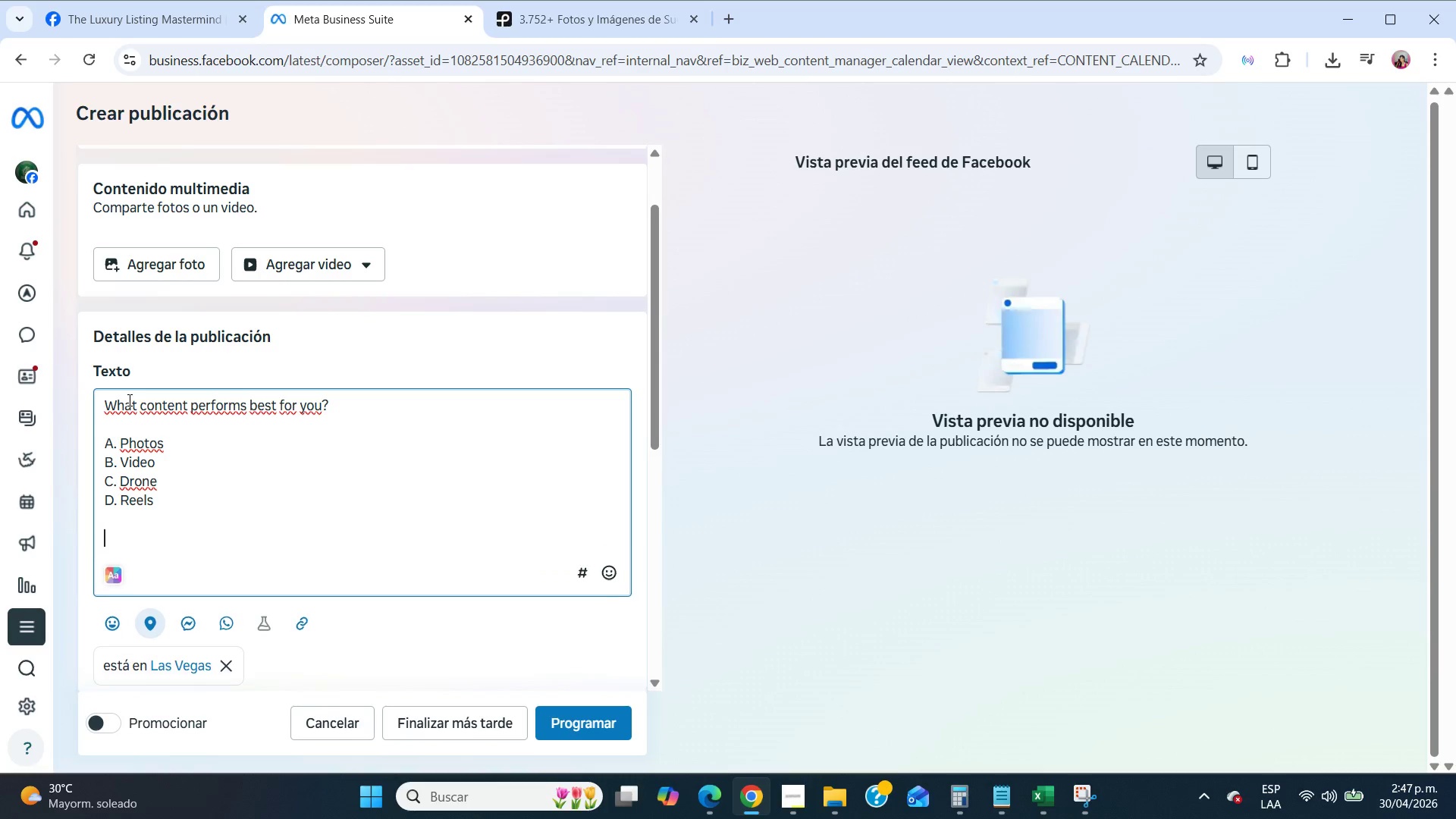 
key(Enter)
 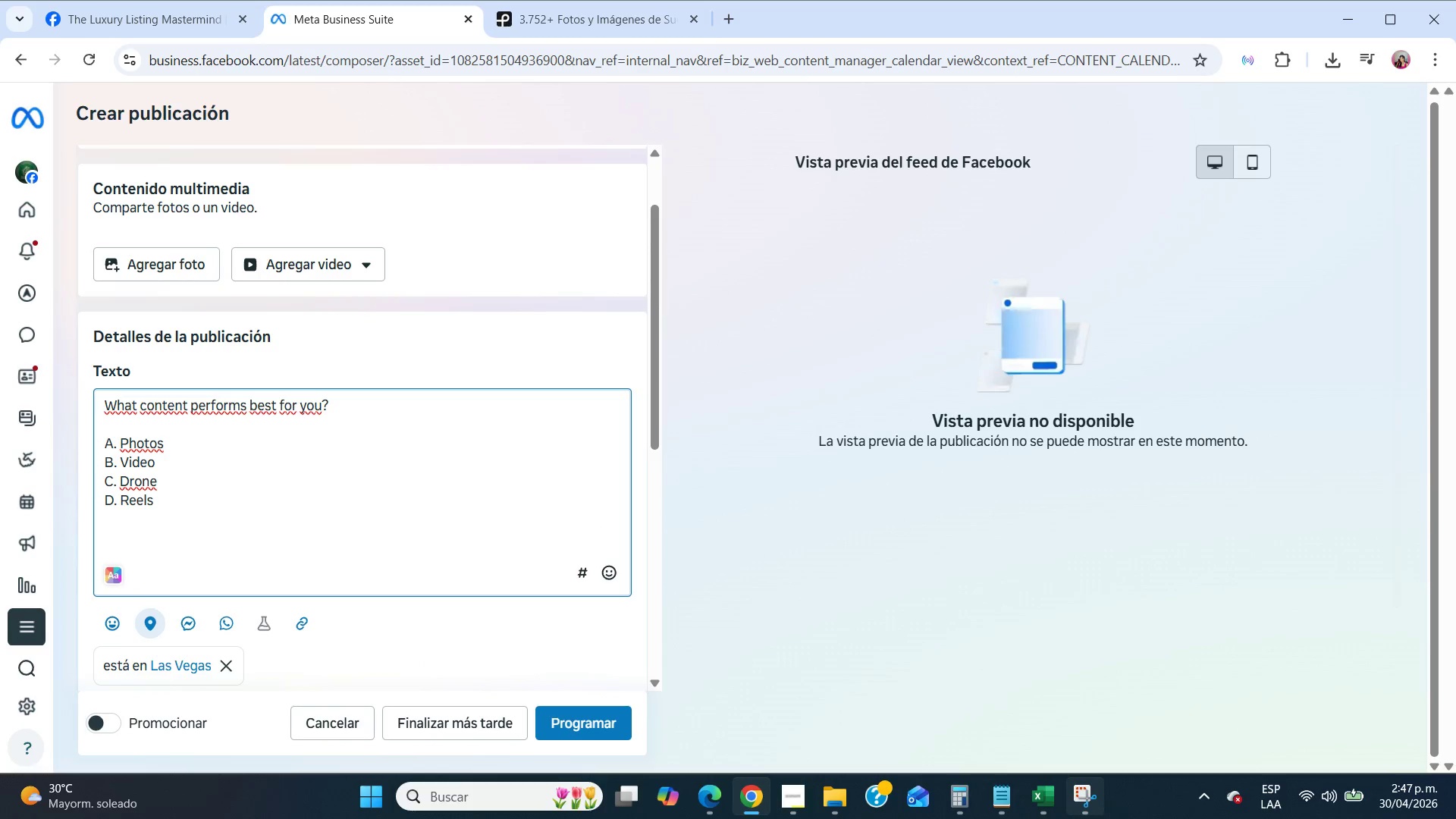 
left_click([1004, 802])
 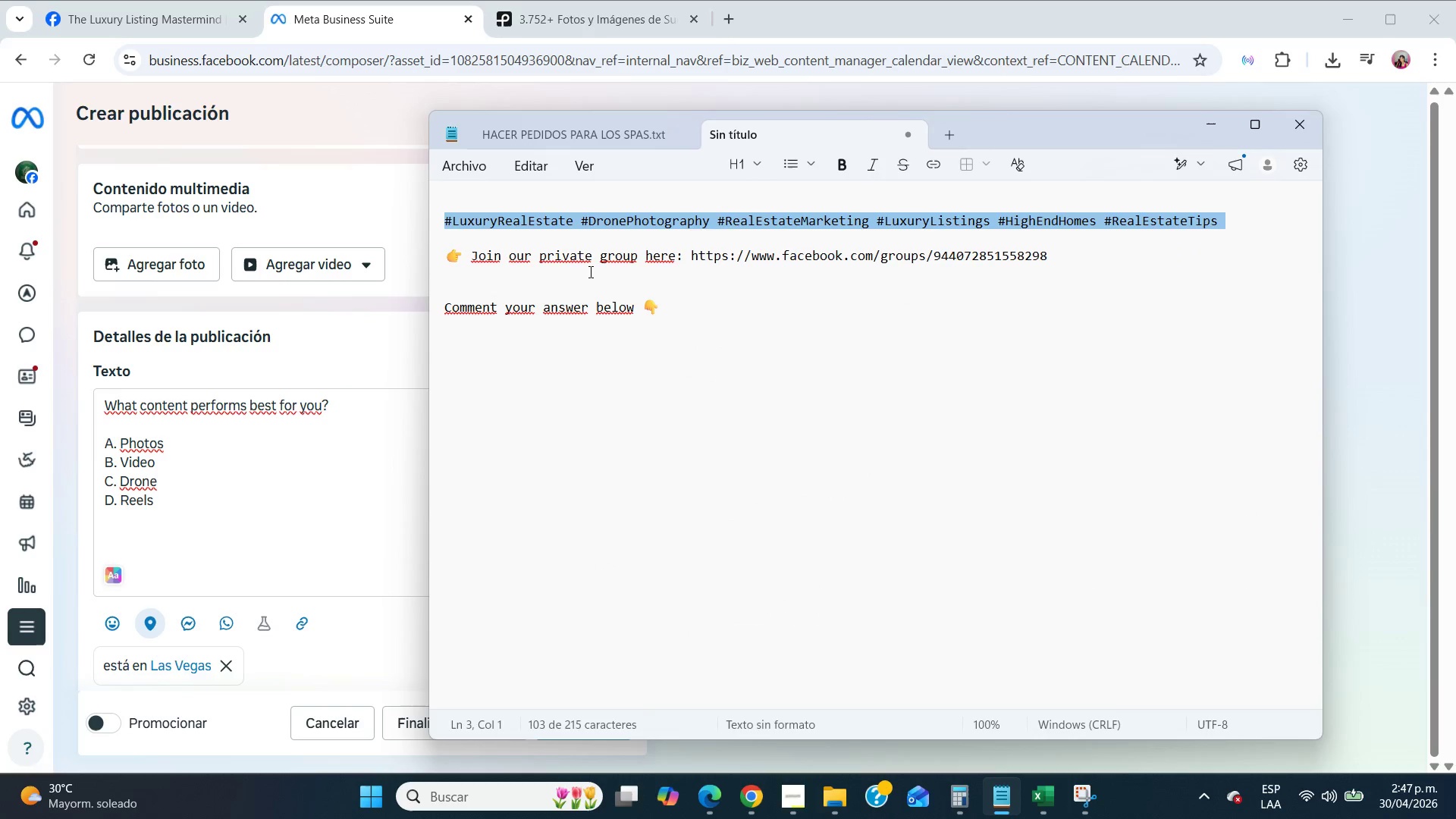 
double_click([558, 309])
 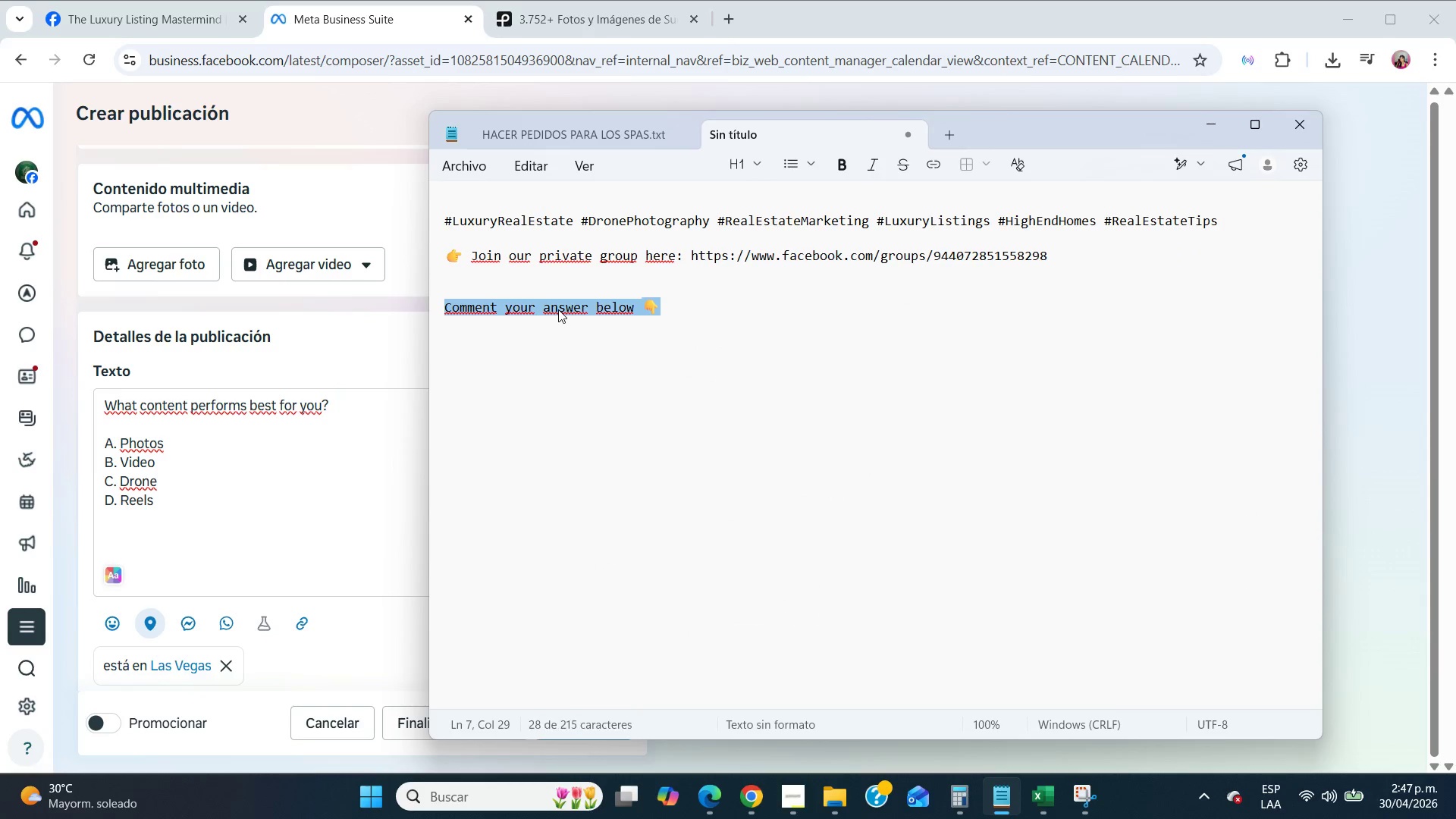 
triple_click([558, 309])
 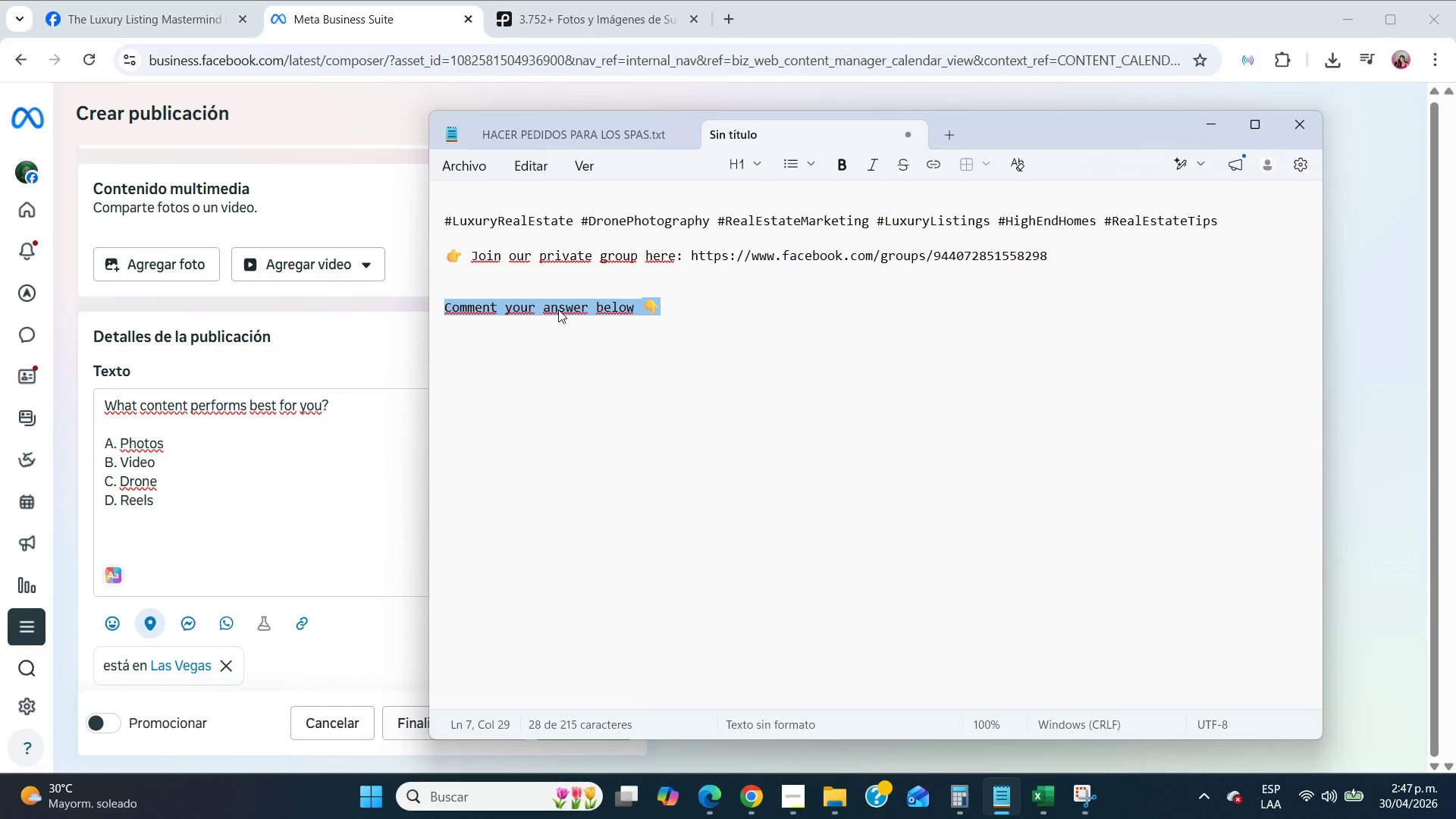 
key(Control+C)
 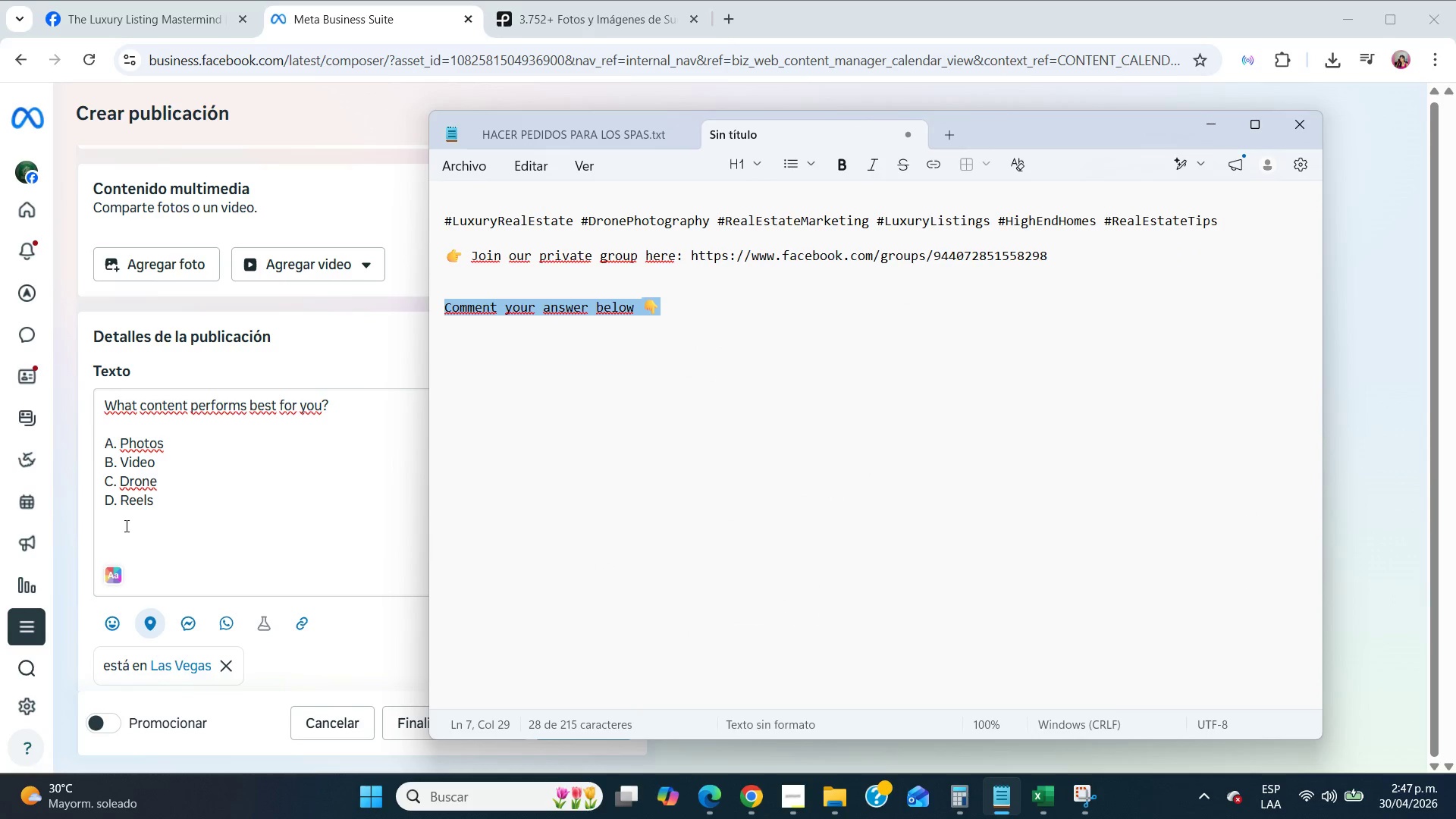 
left_click([125, 525])
 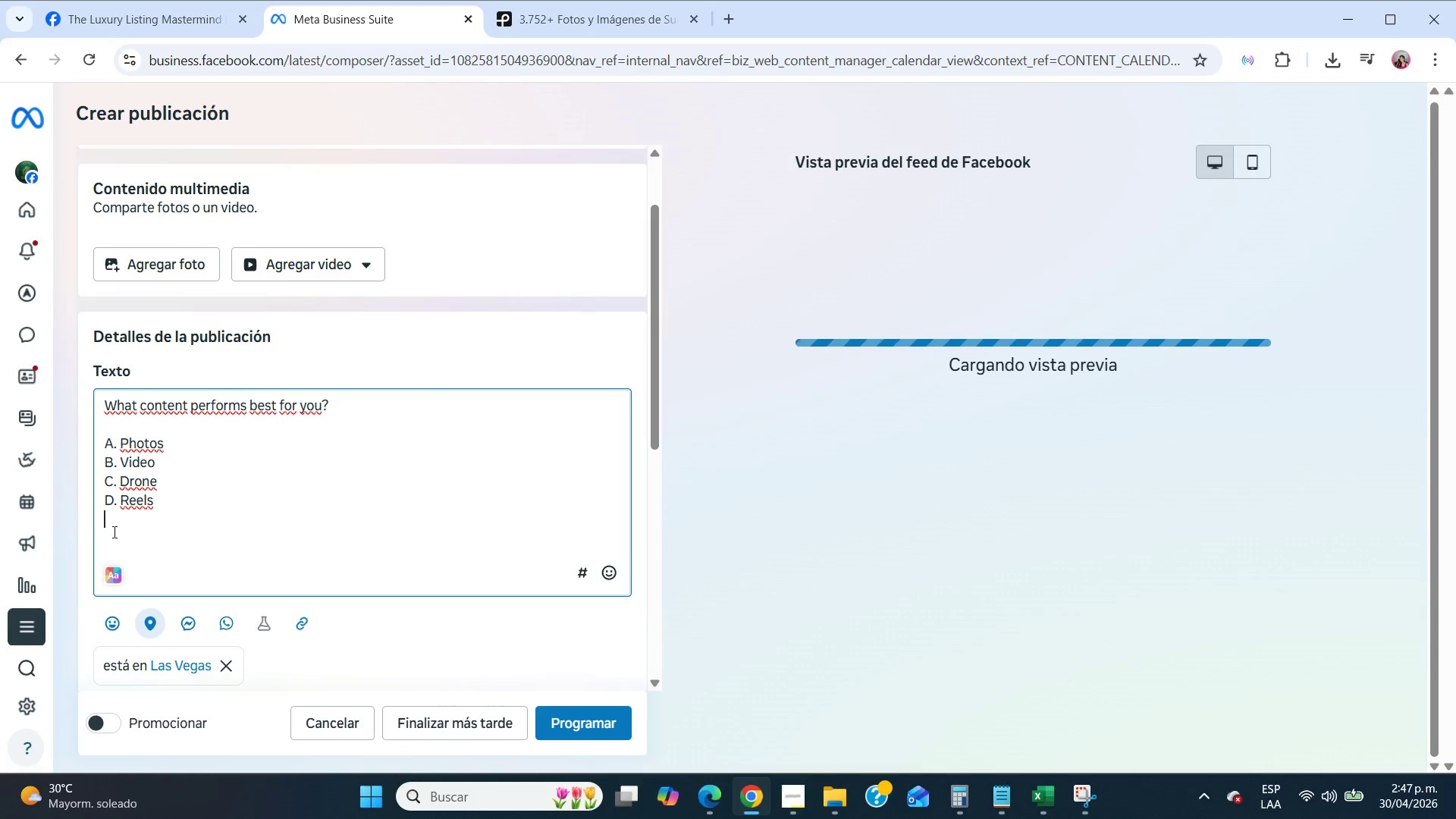 
left_click([111, 532])
 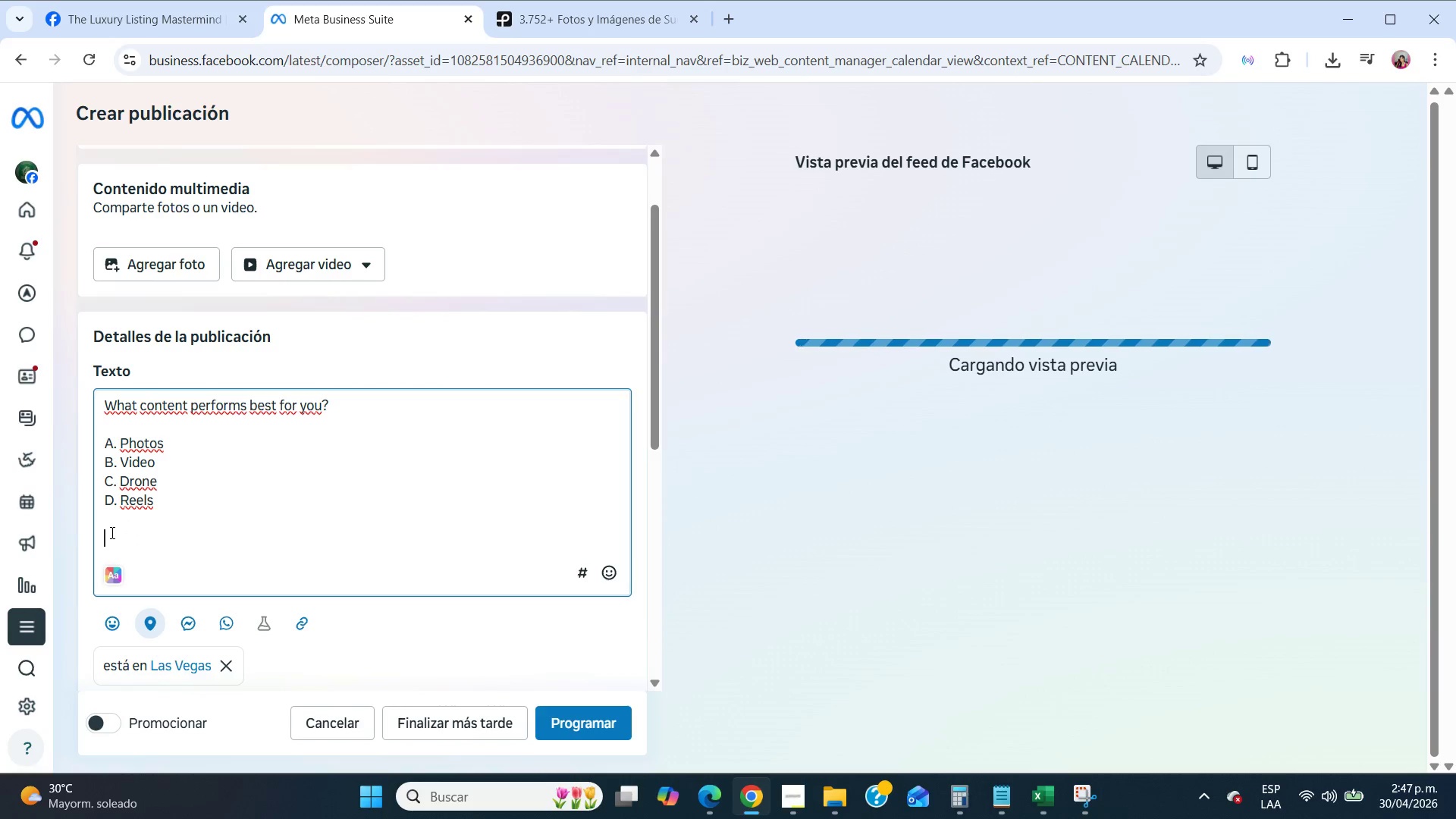 
key(Control+ControlLeft)
 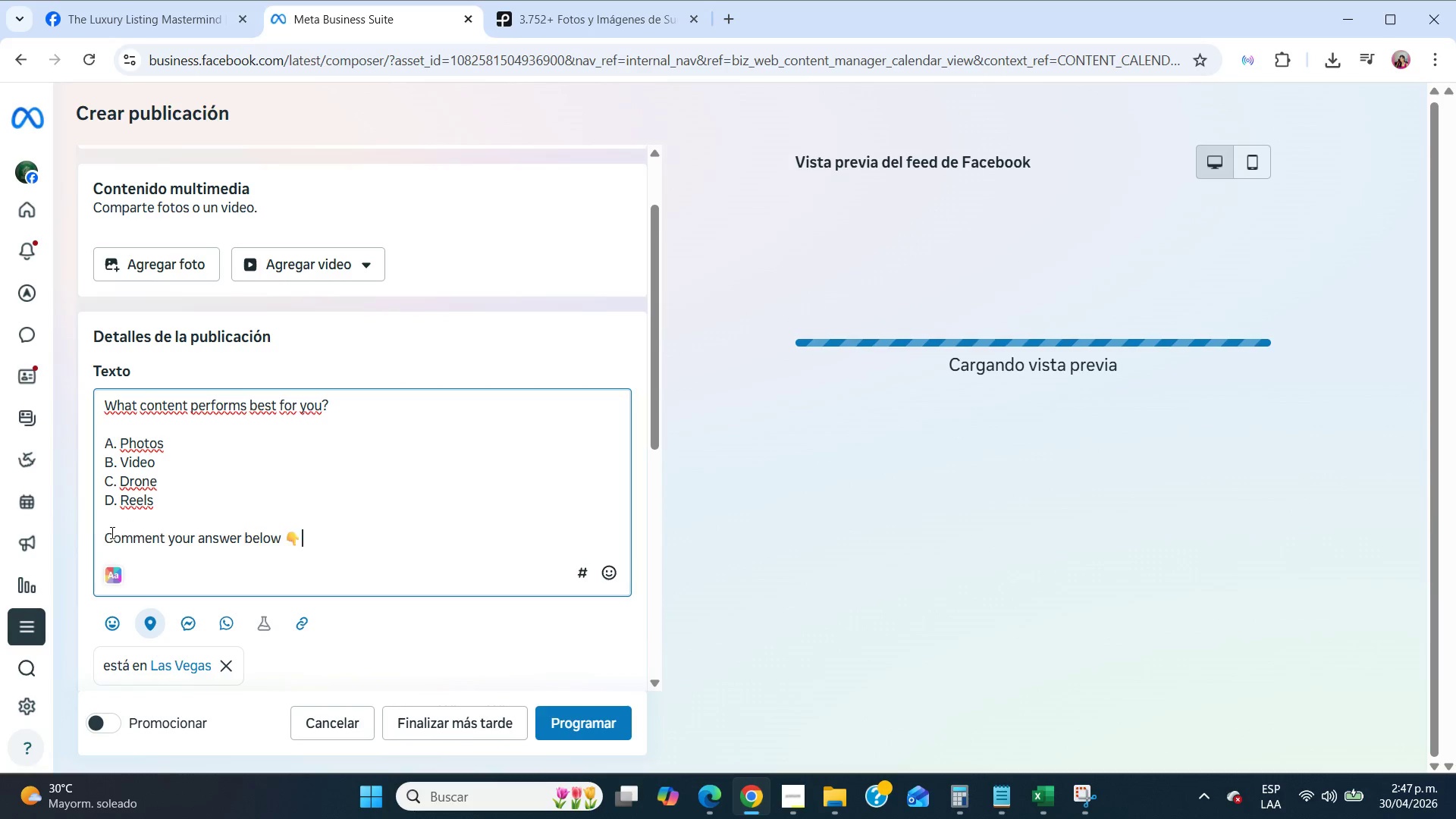 
key(Control+V)
 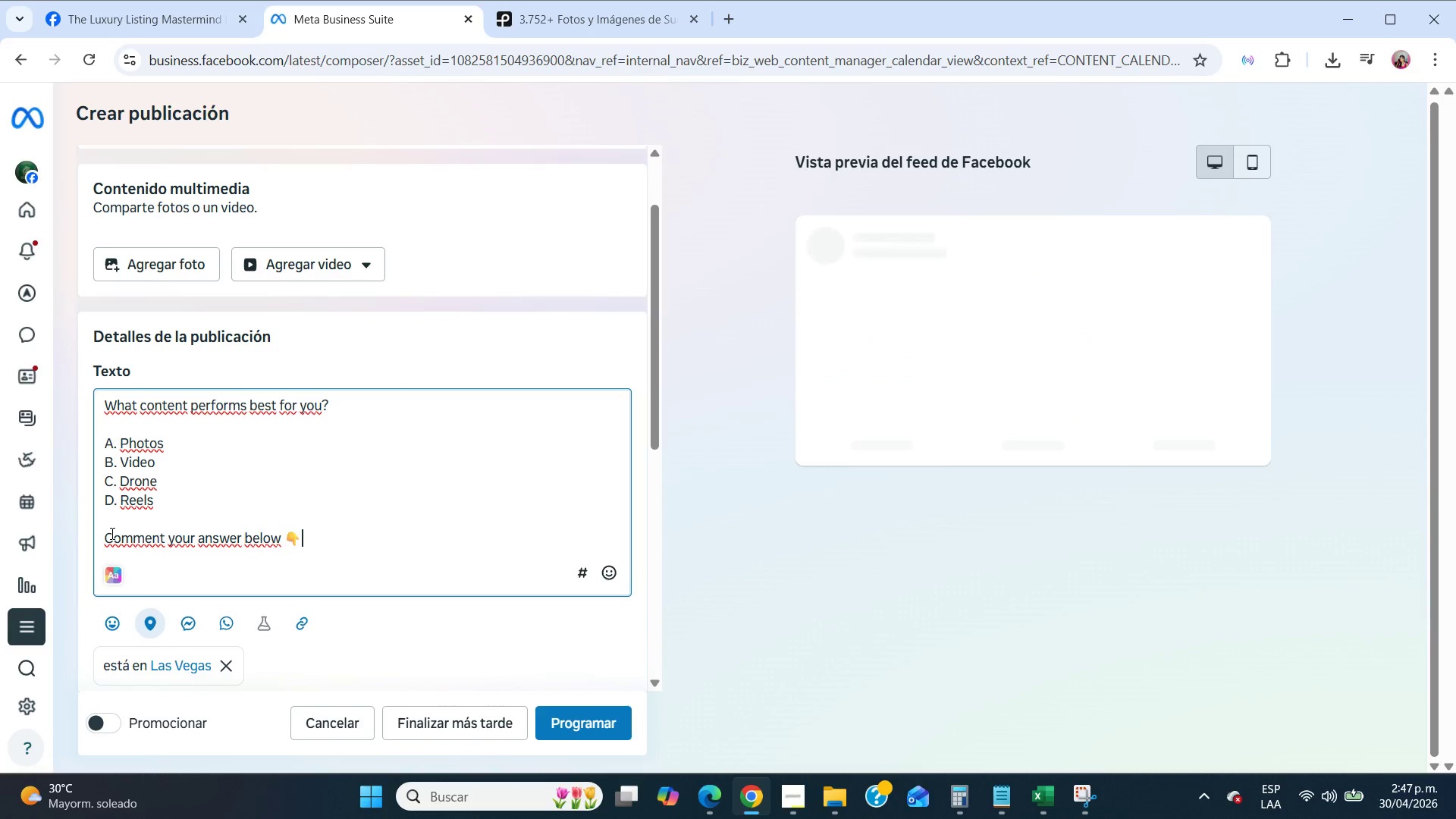 
key(NumpadEnter)
 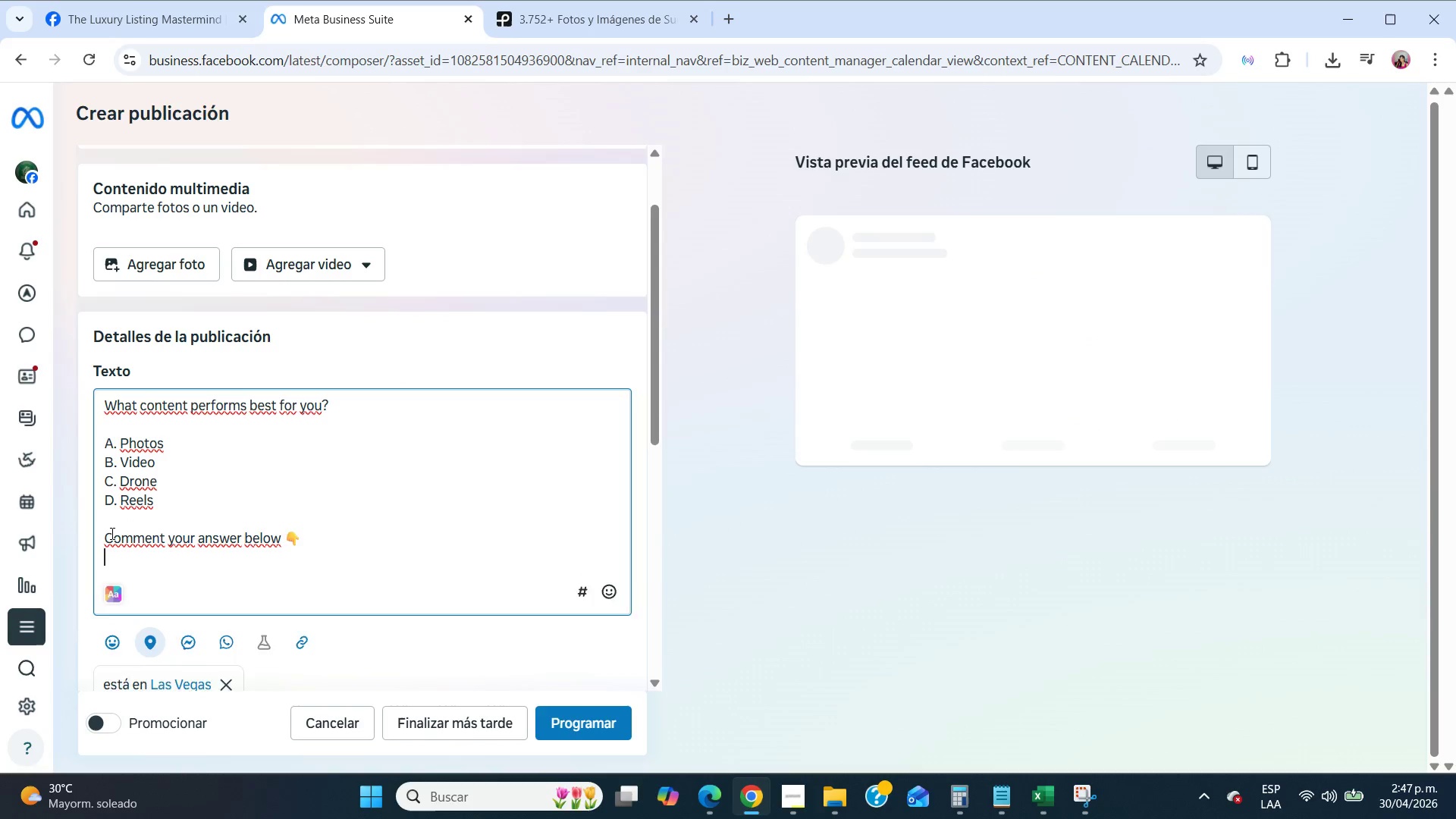 
key(NumpadEnter)
 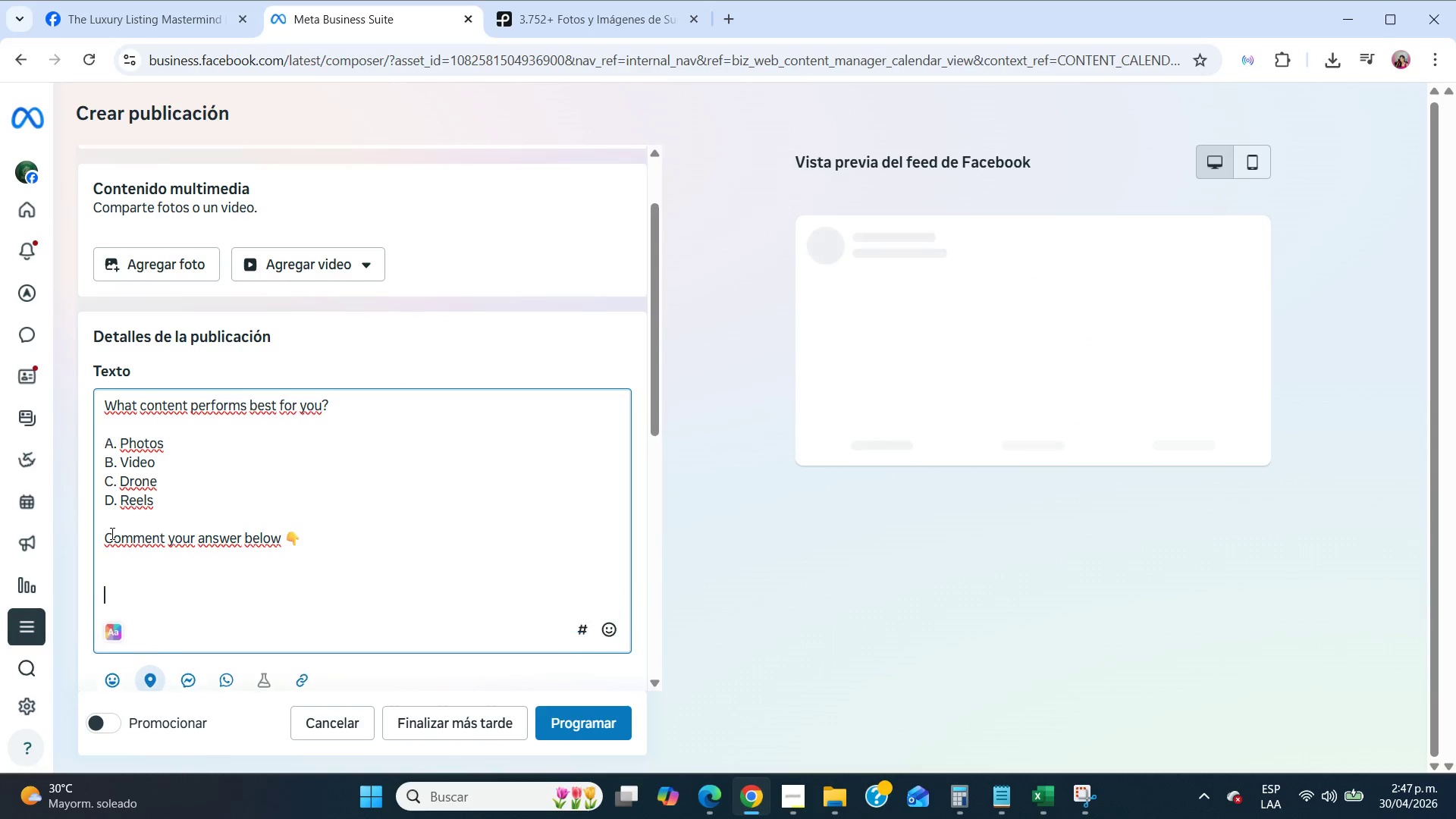 
key(NumpadEnter)
 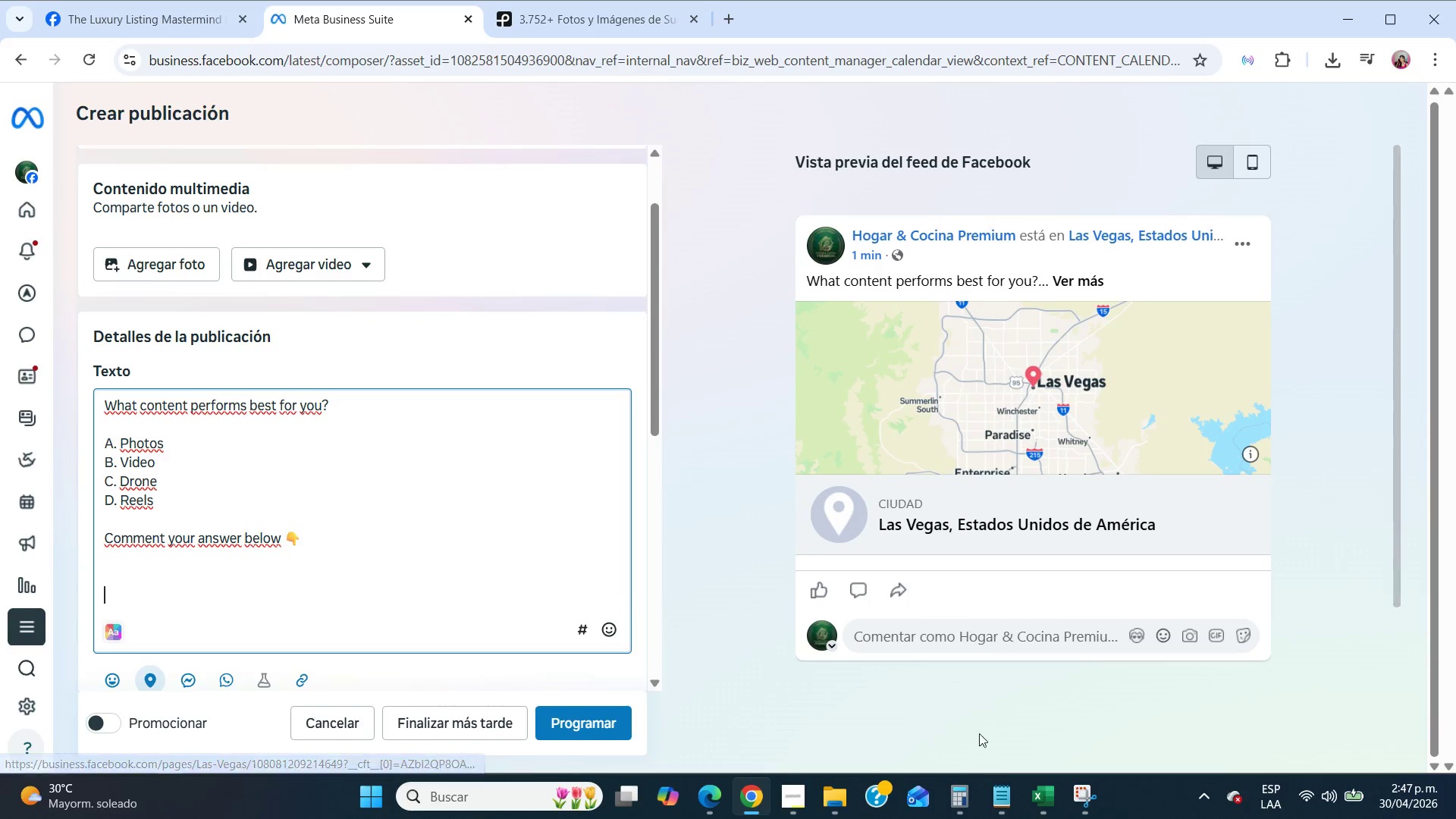 
left_click([990, 808])
 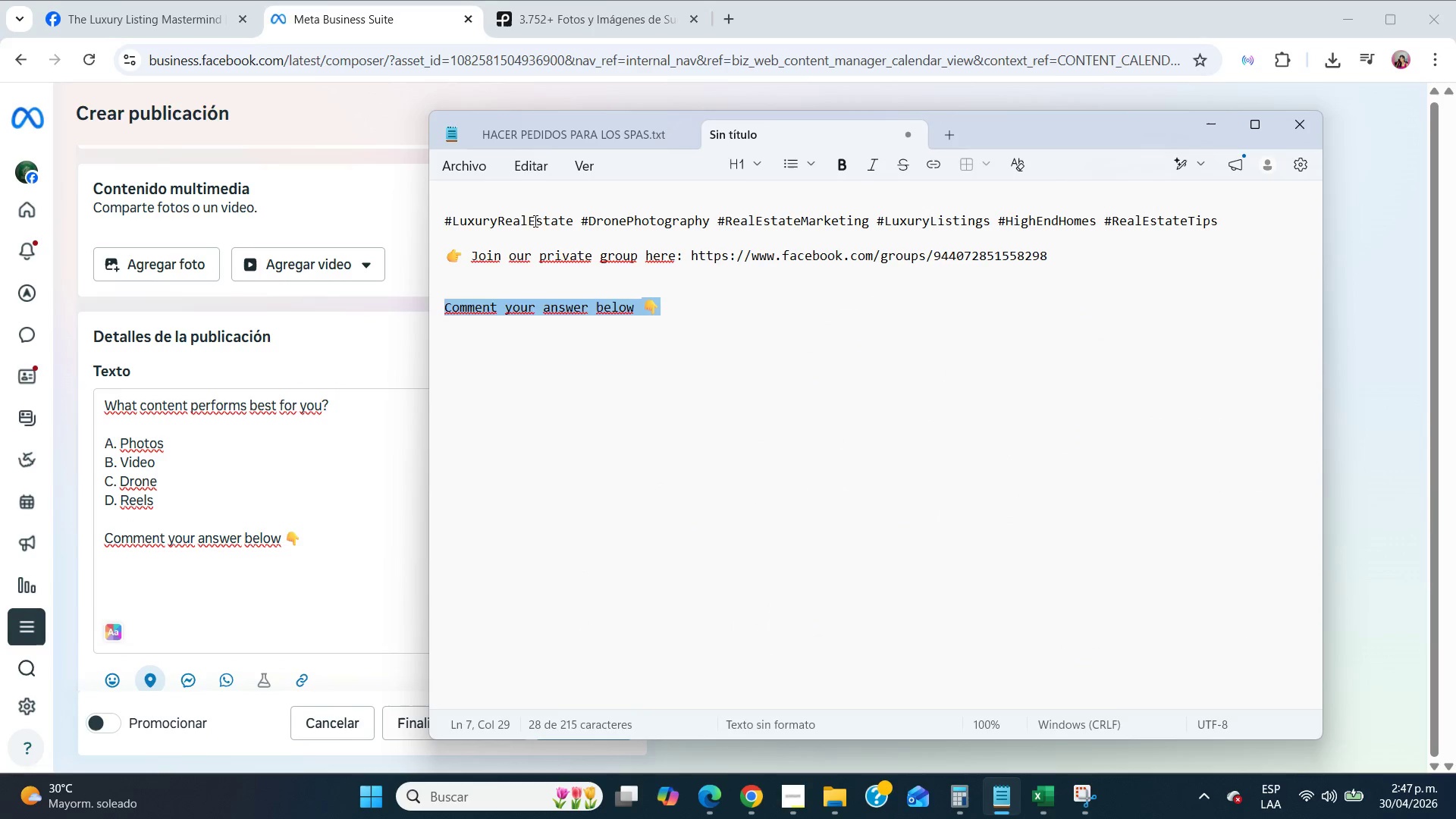 
double_click([534, 221])
 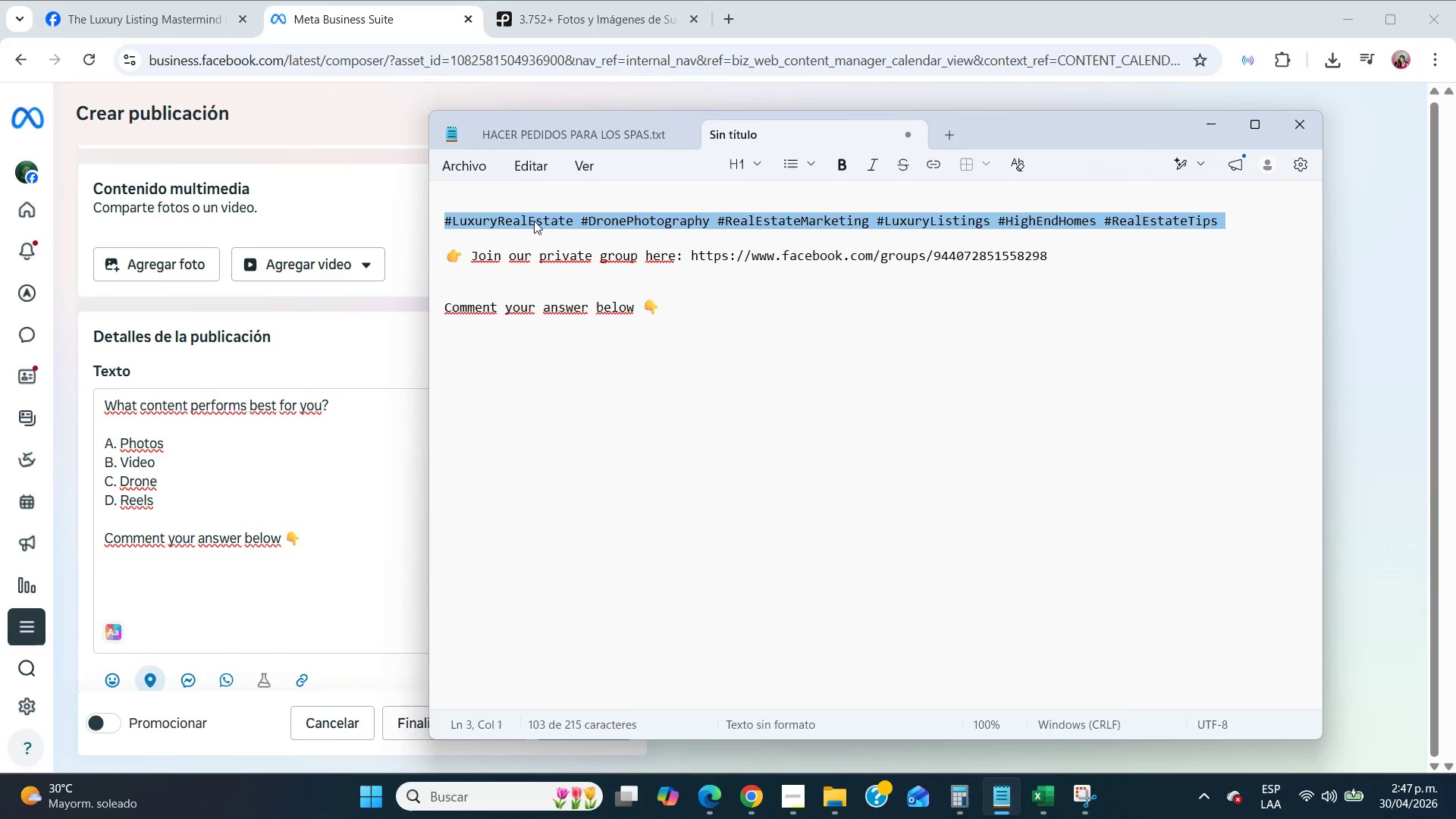 
triple_click([534, 221])
 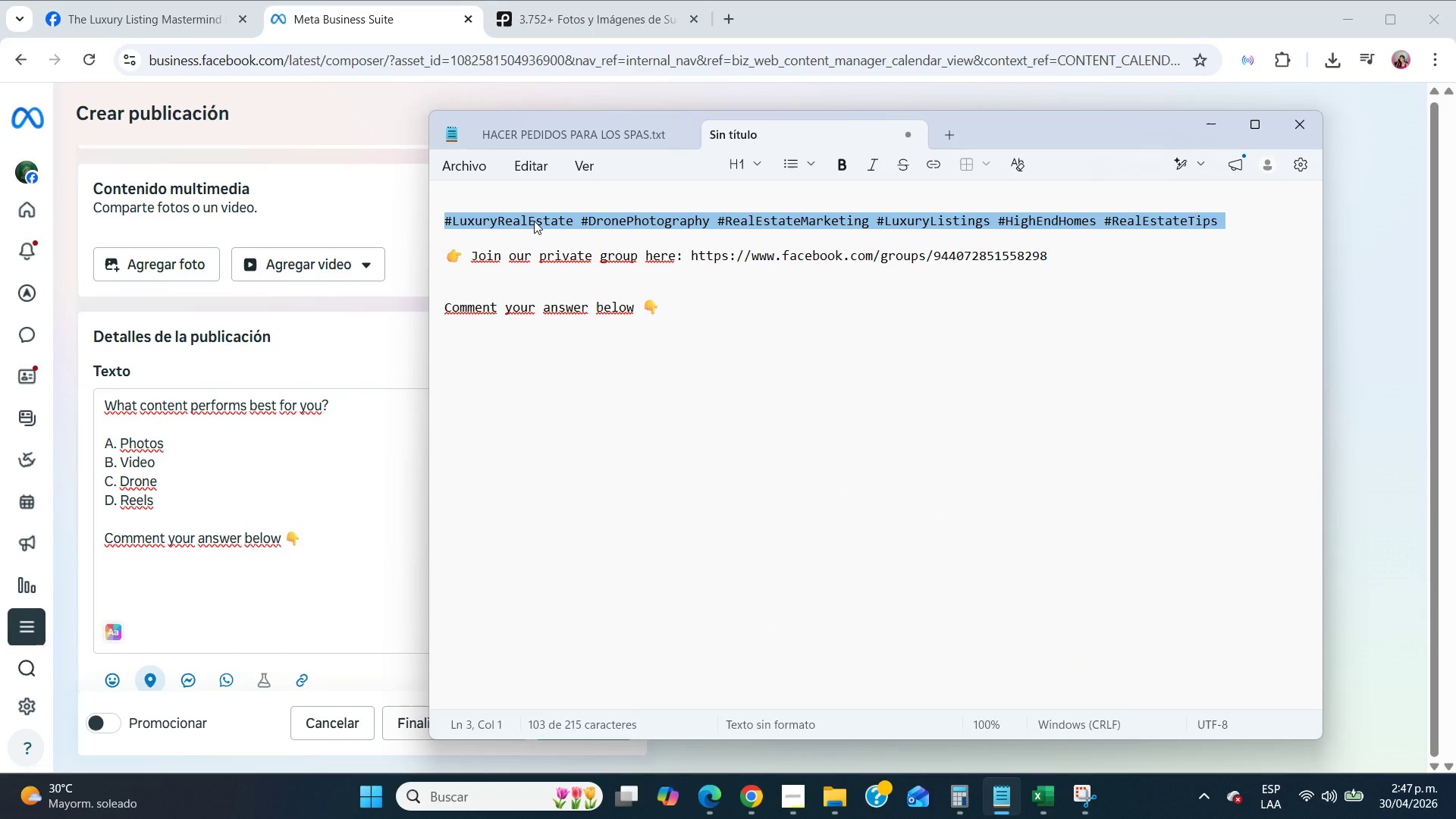 
key(Control+C)
 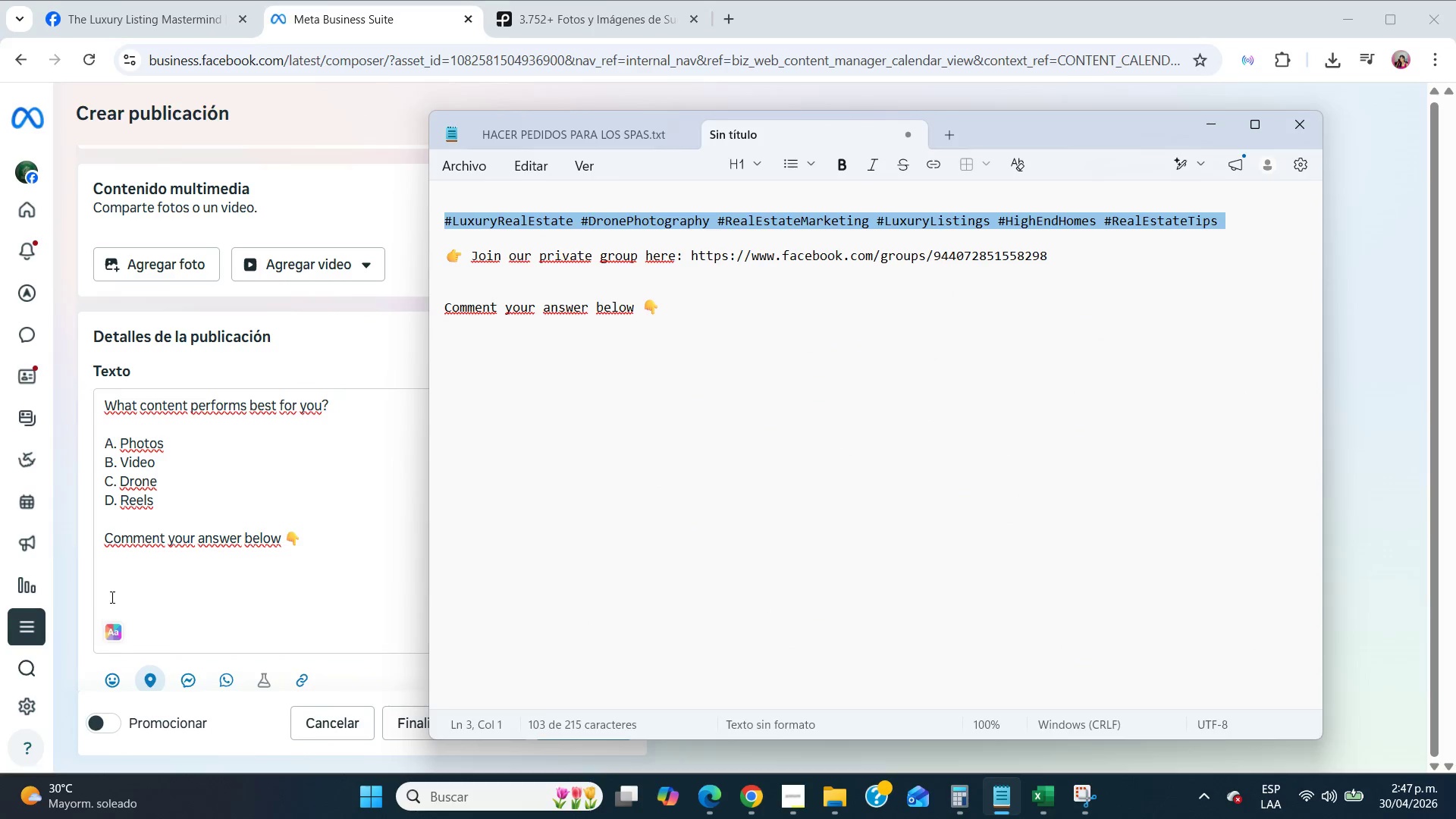 
left_click([118, 594])
 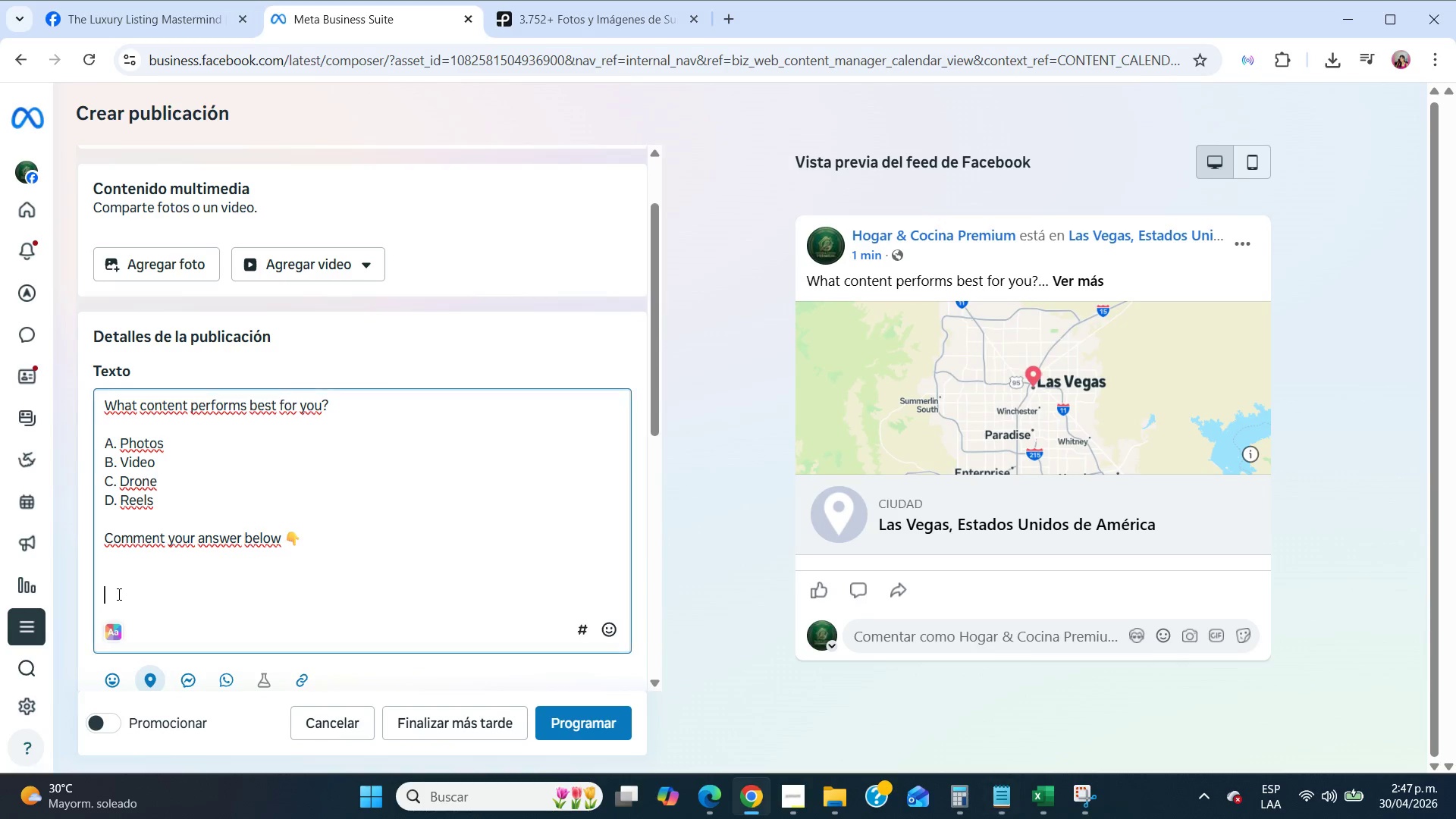 
key(Control+V)
 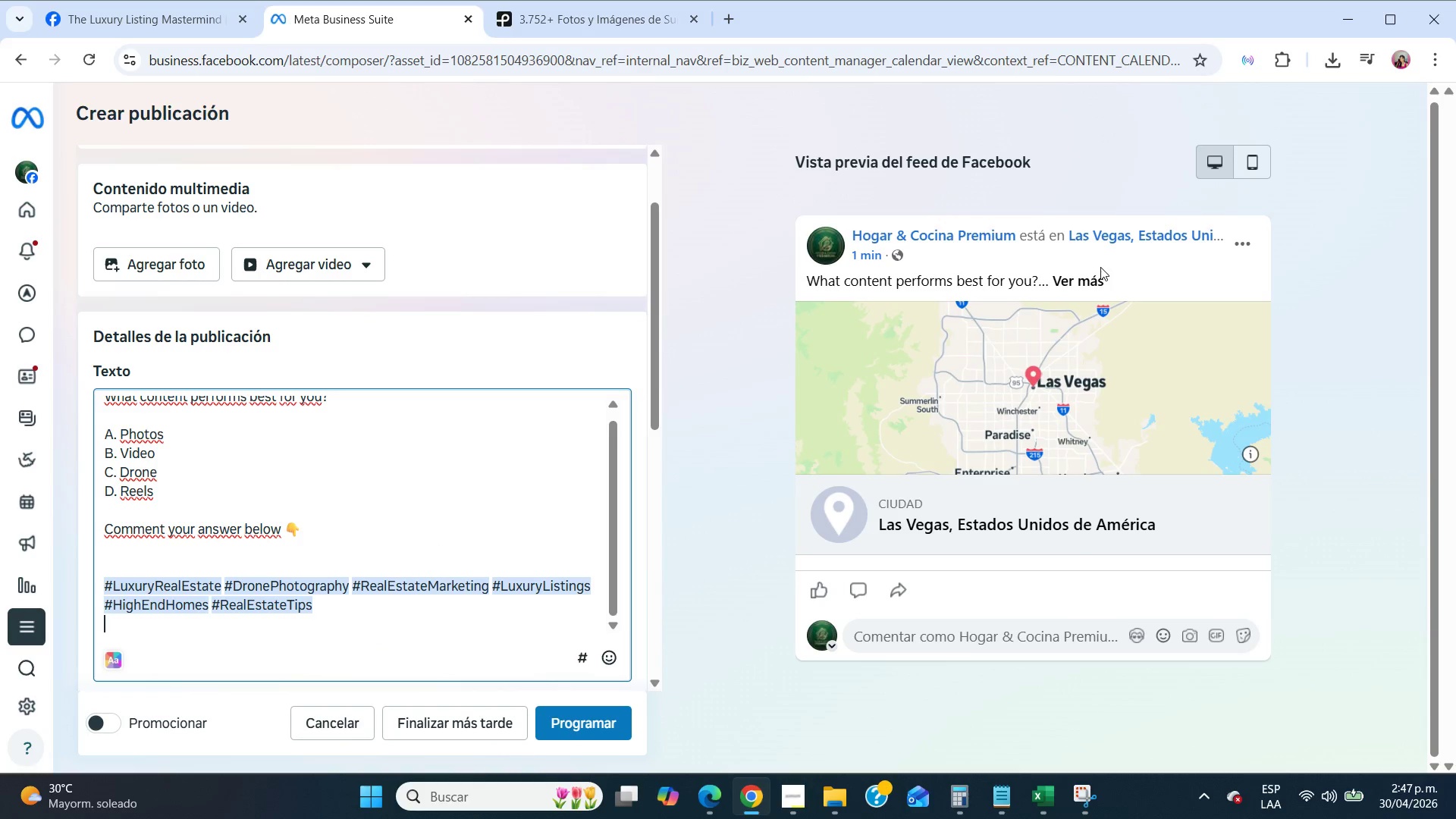 
left_click([1088, 284])
 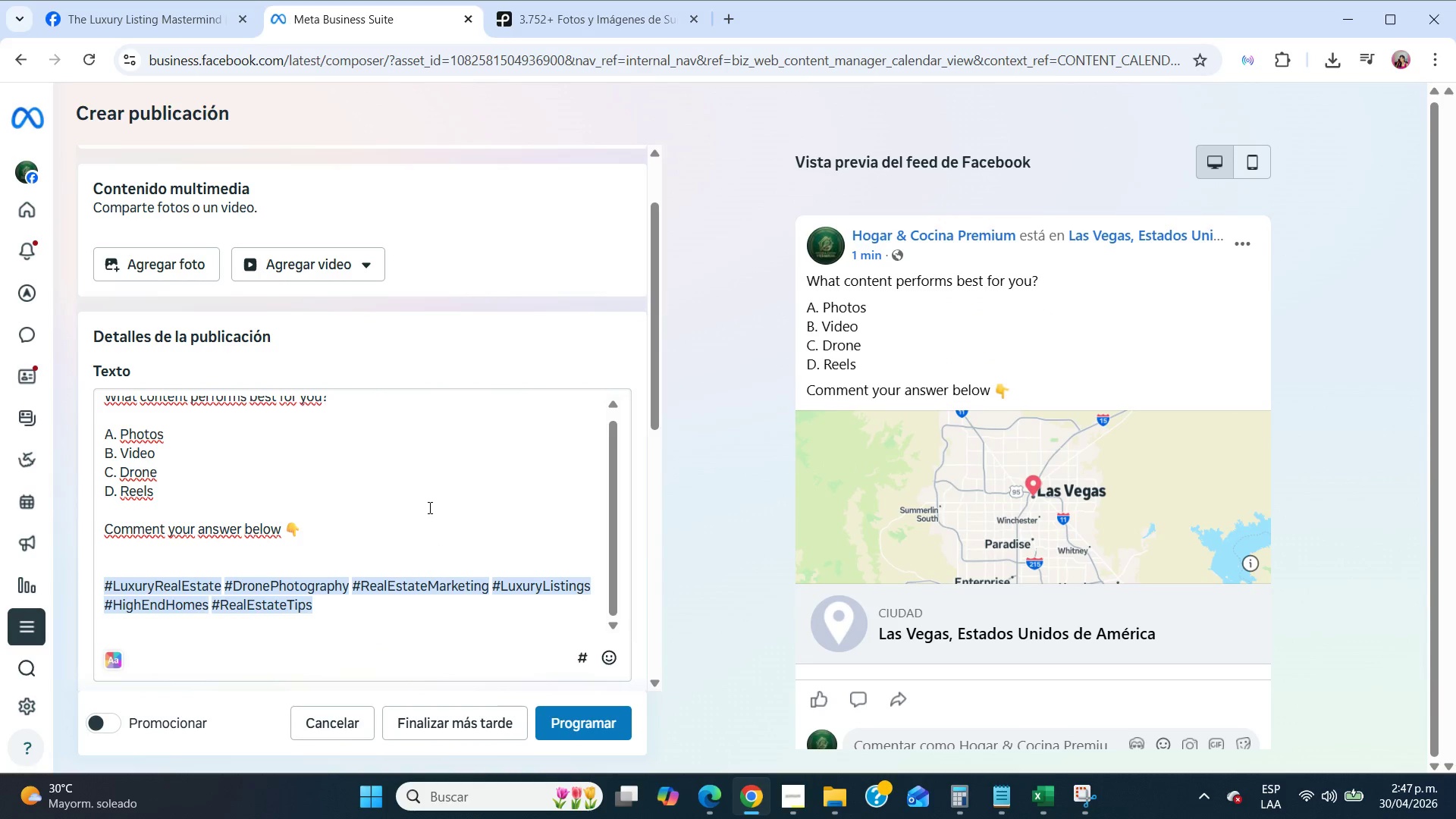 
scroll: coordinate [423, 535], scroll_direction: down, amount: 3.0
 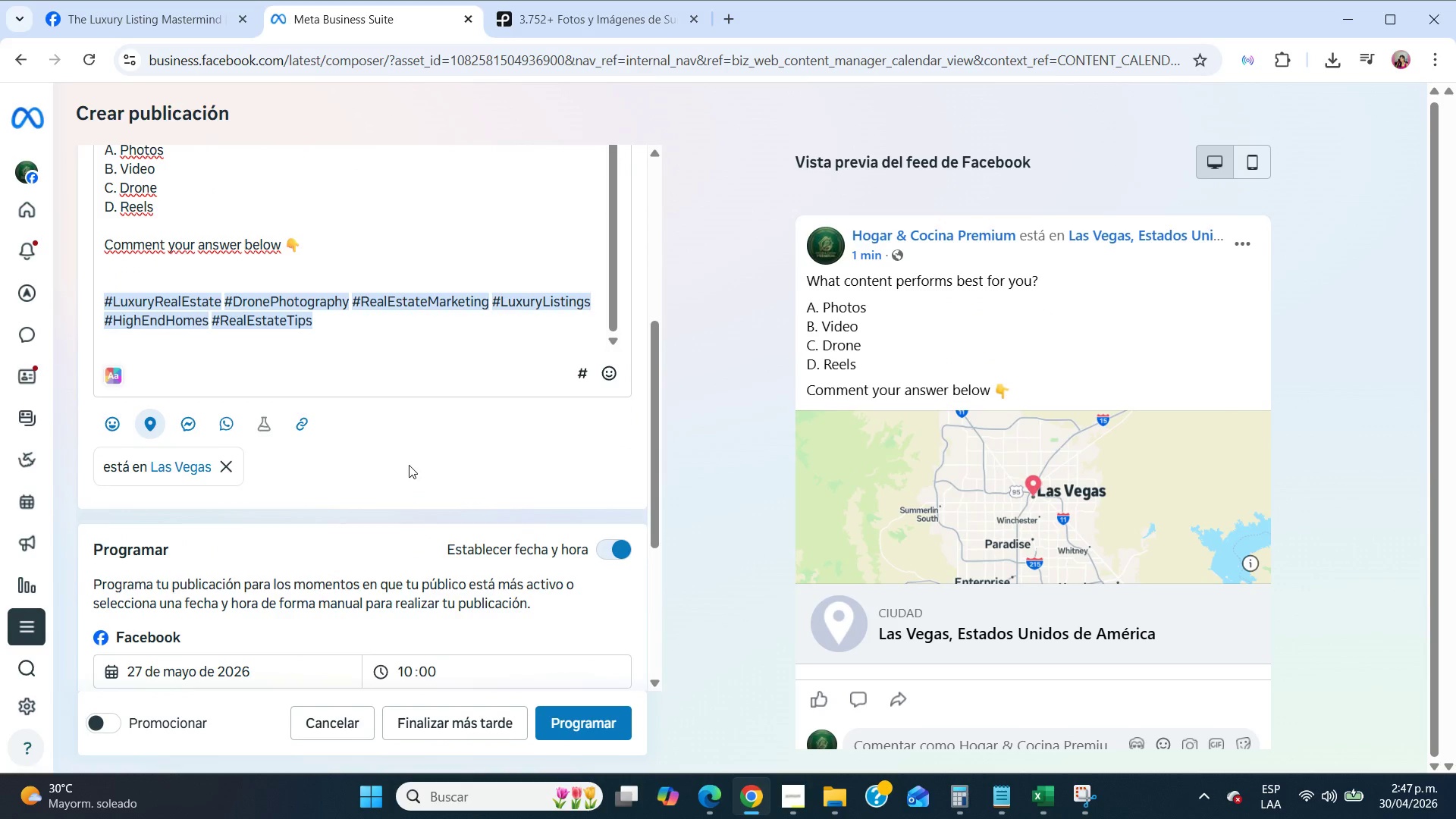 
left_click([410, 460])
 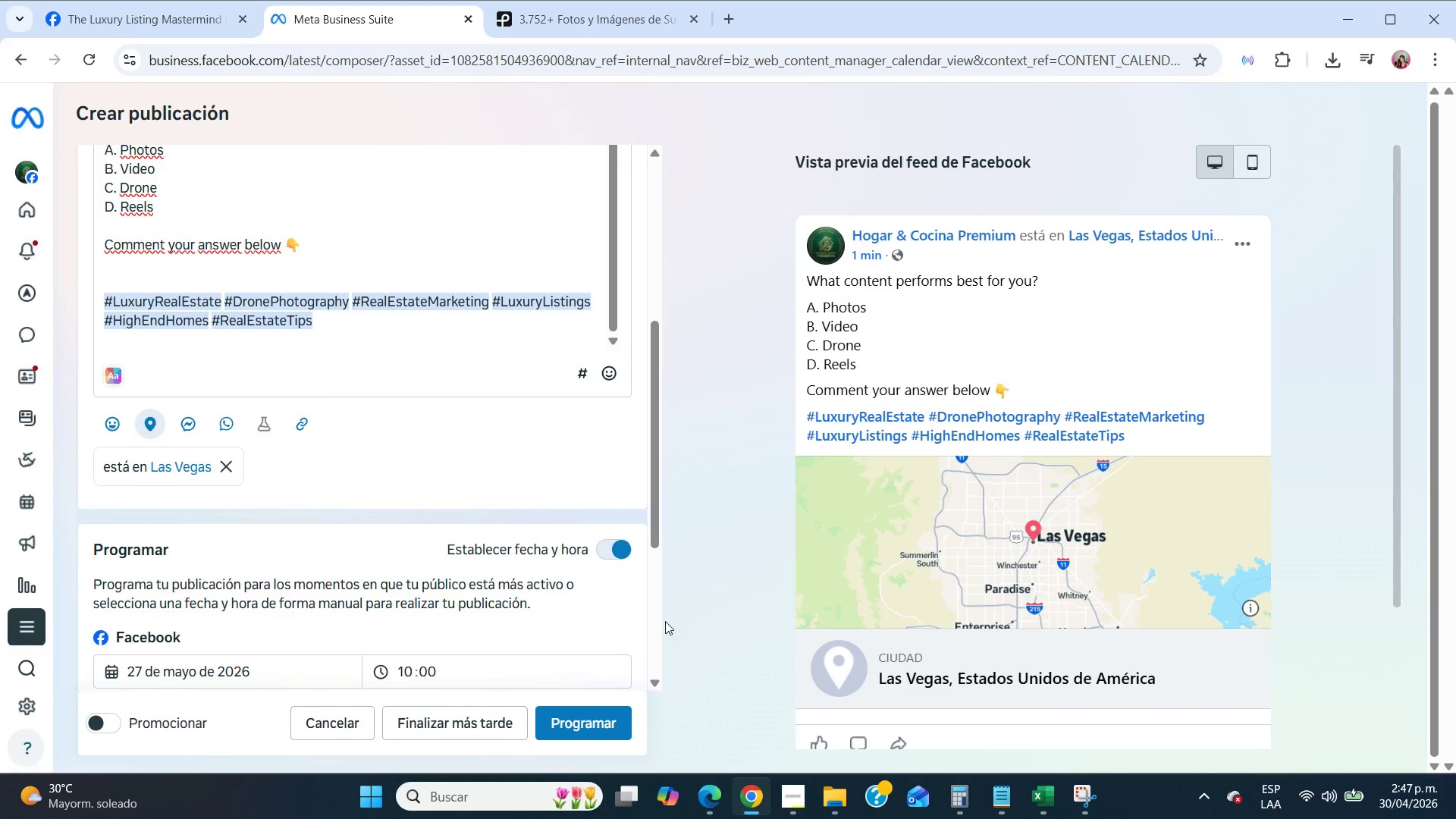 
wait(5.61)
 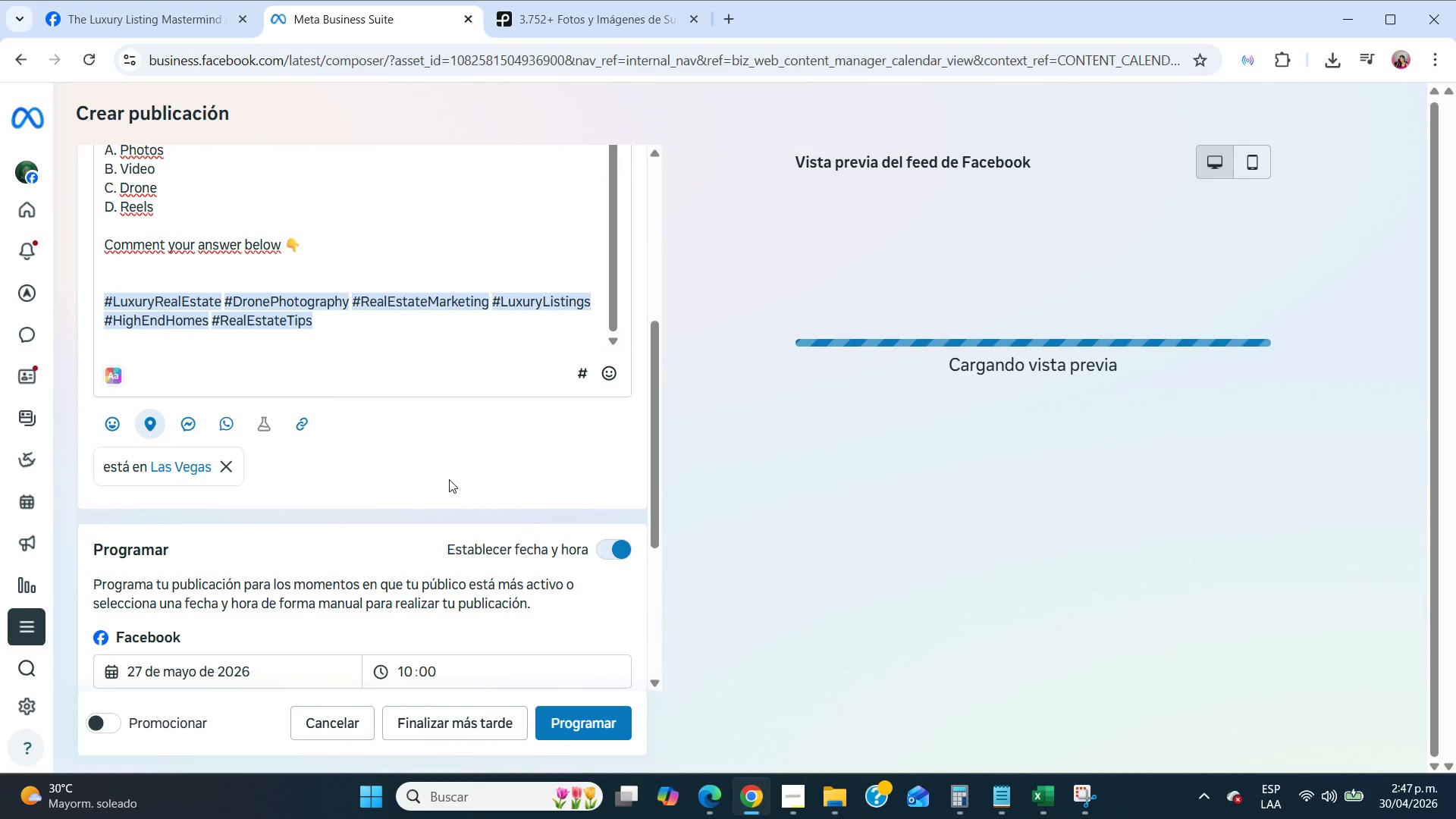 
left_click([598, 723])
 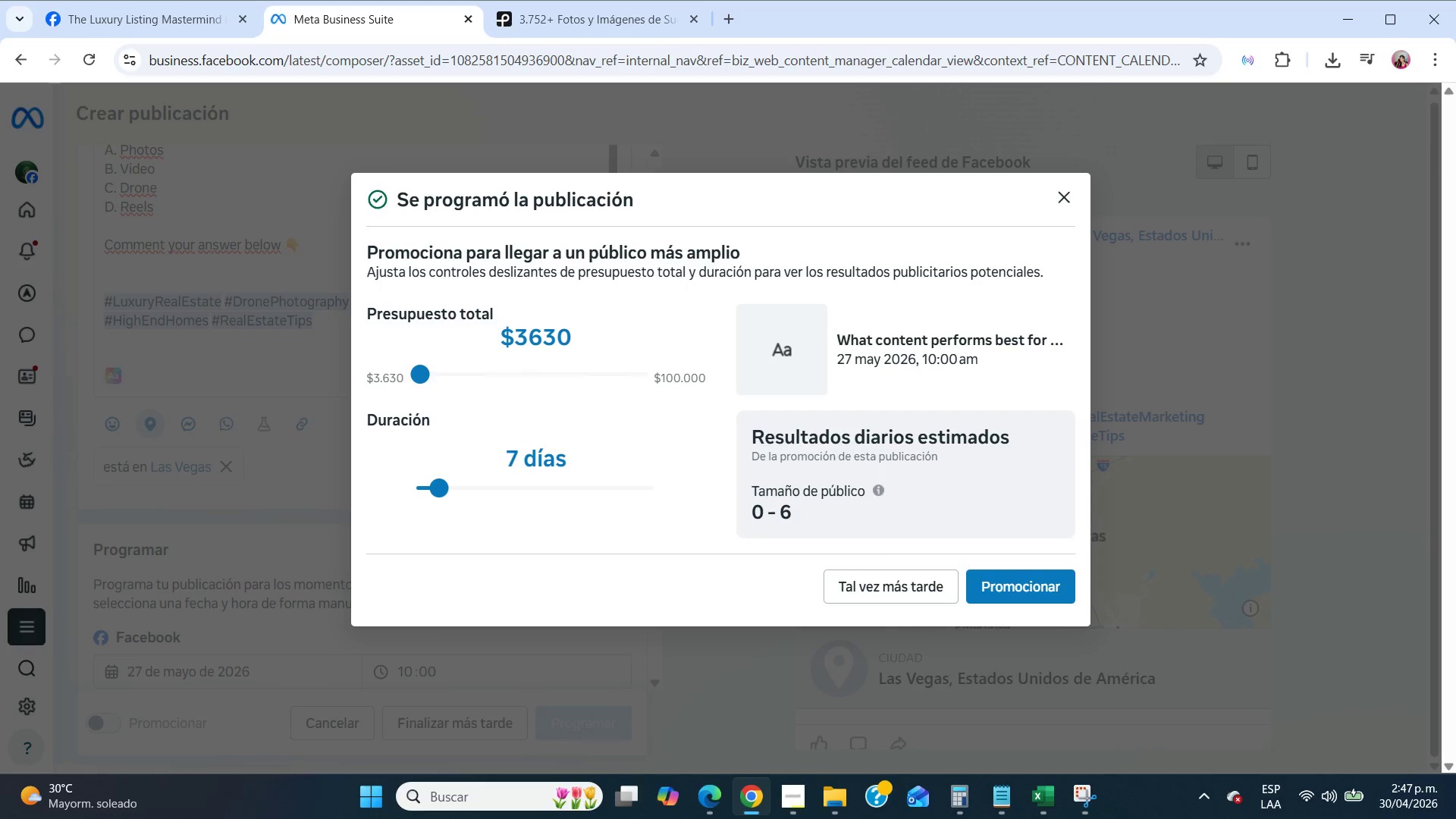 
wait(6.53)
 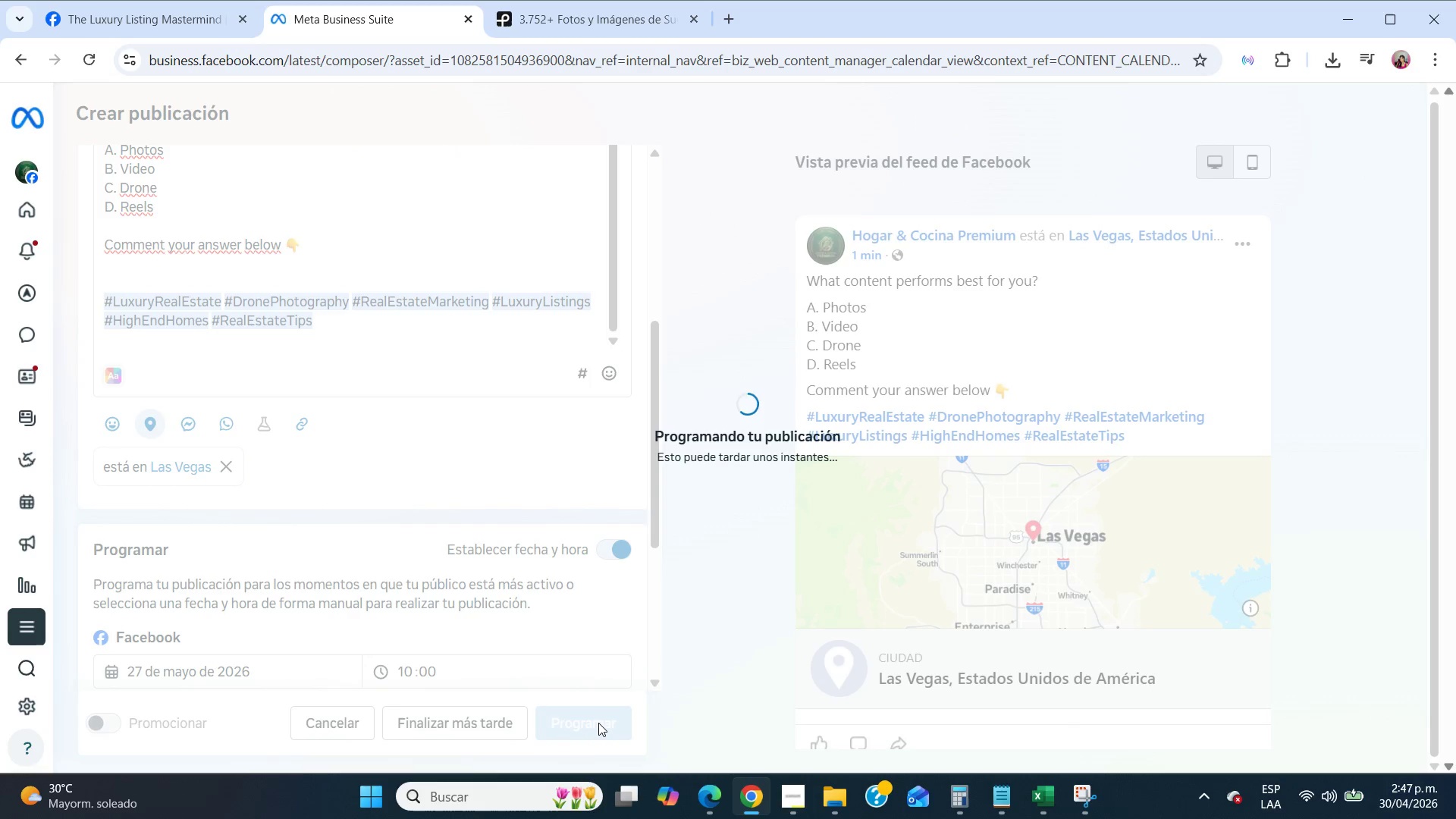 
left_click([919, 588])
 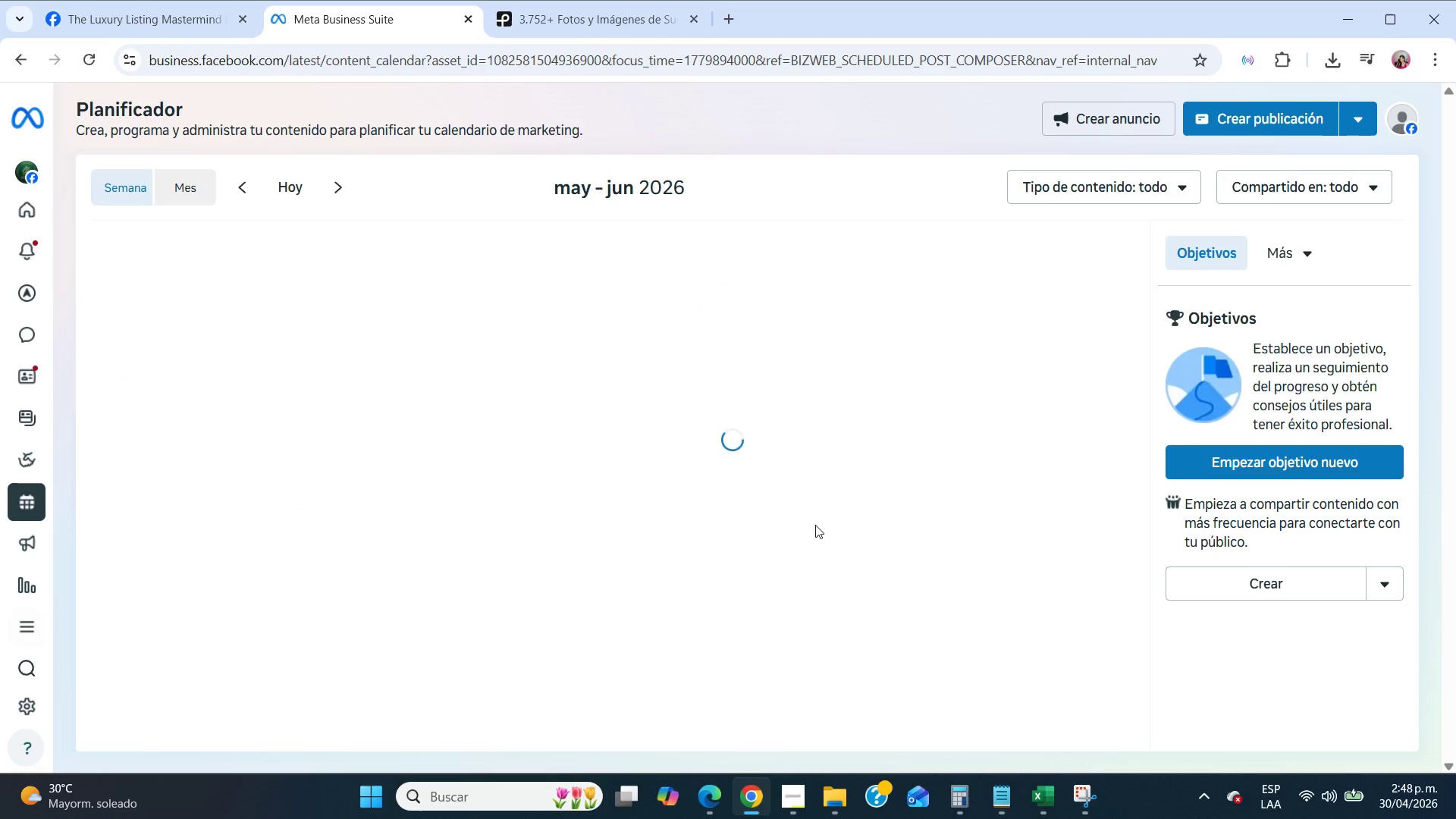 
mouse_move([799, 507])
 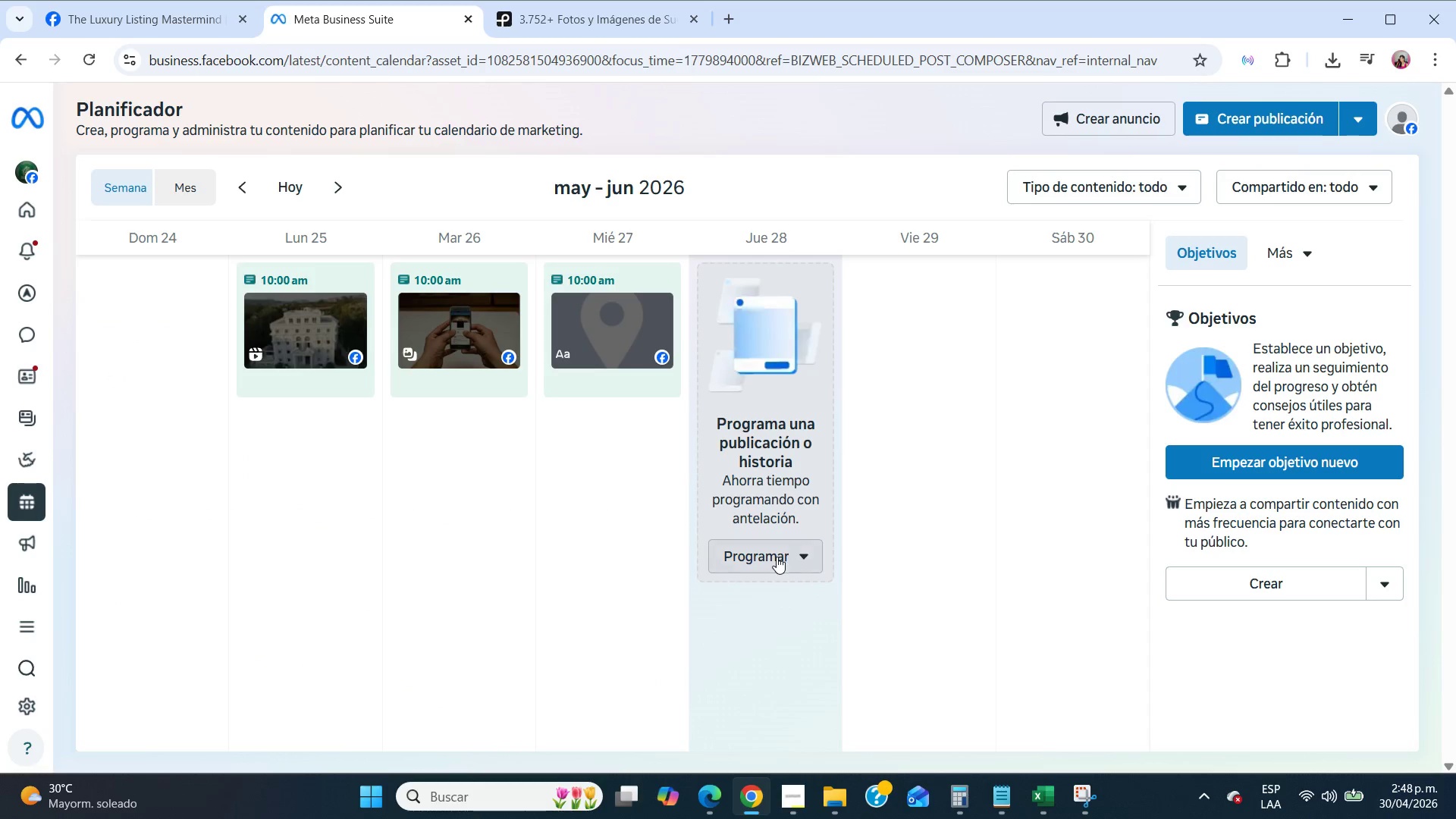 
left_click([777, 557])
 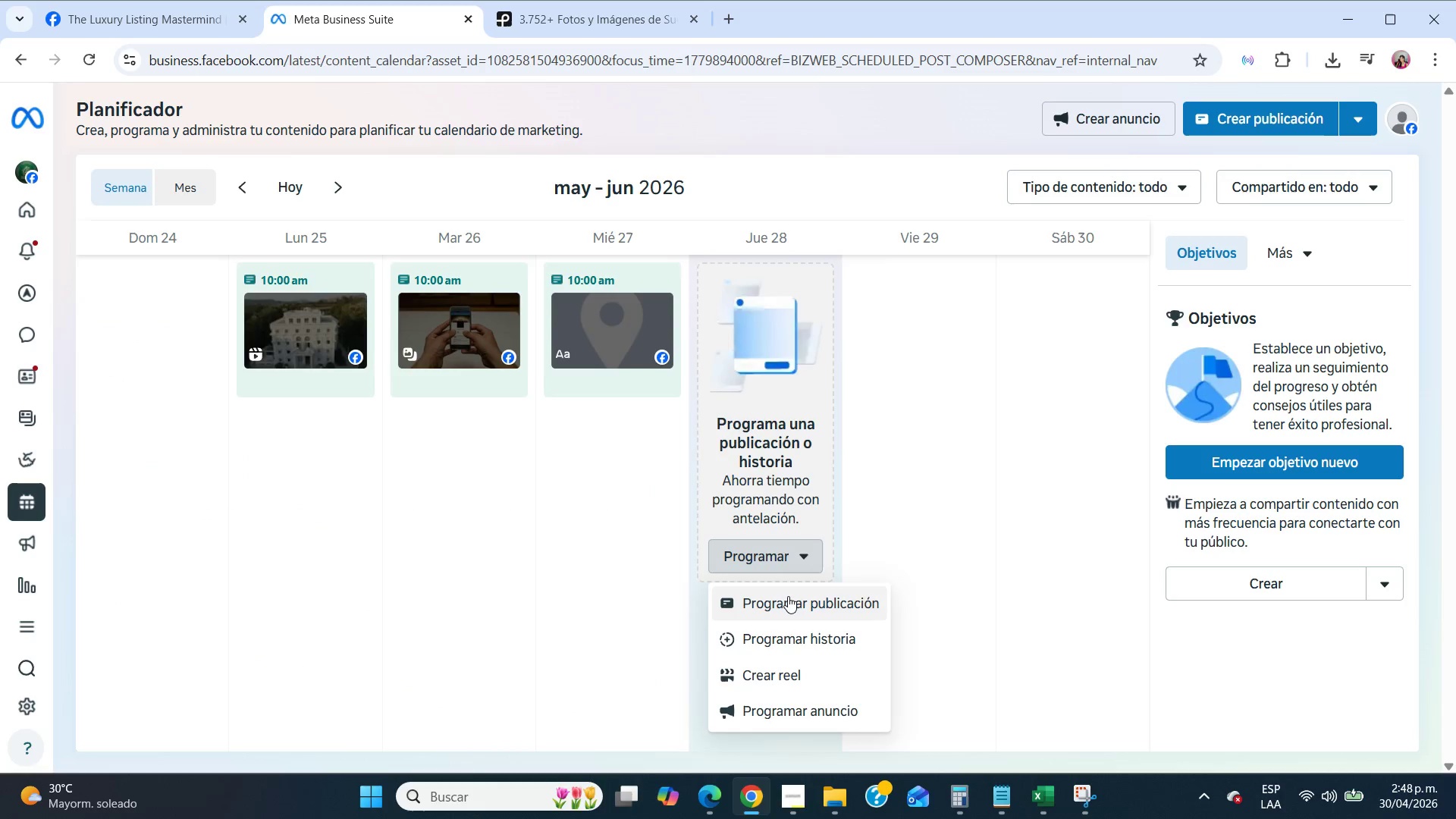 
left_click([788, 596])
 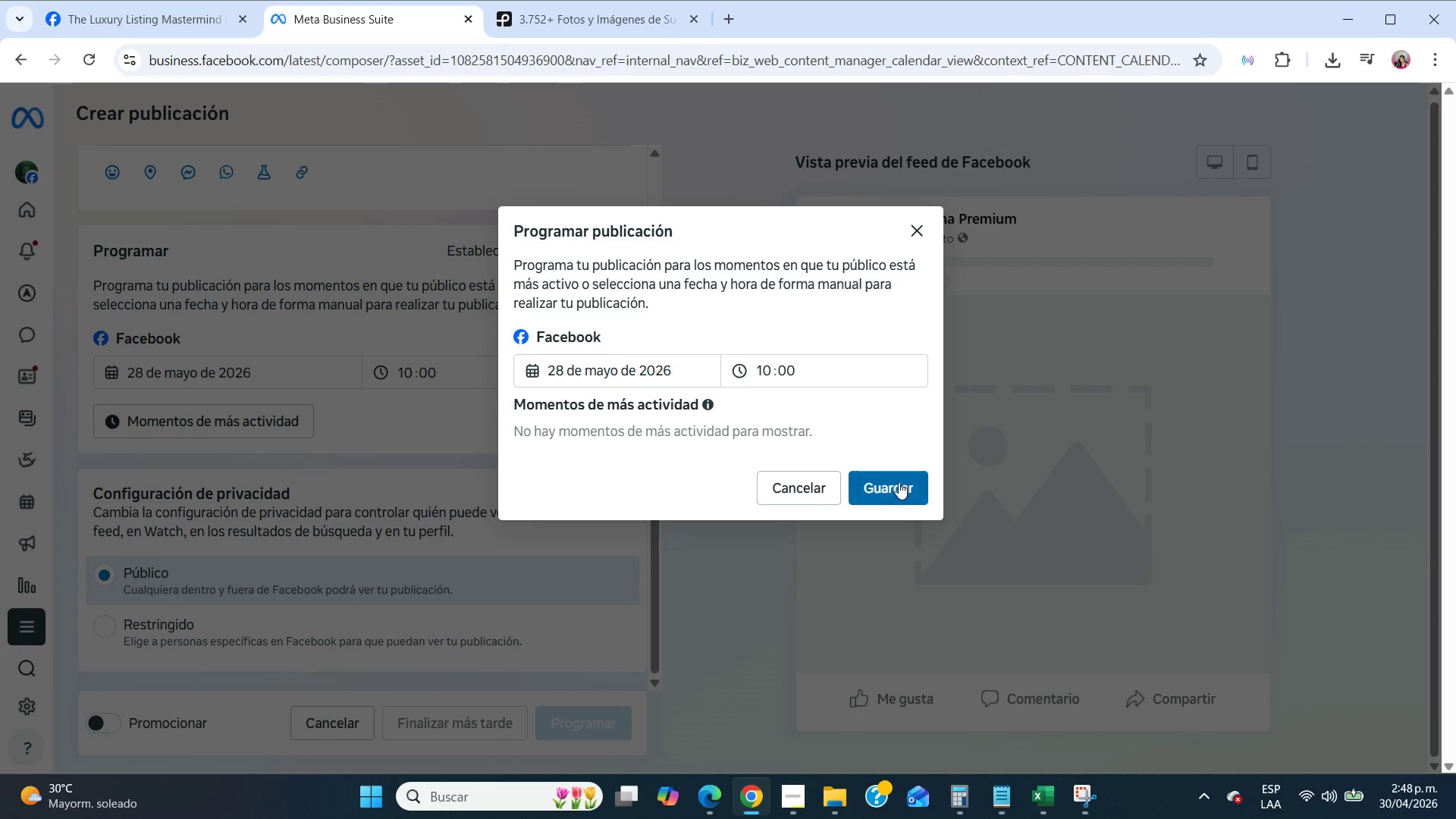 
left_click([892, 484])
 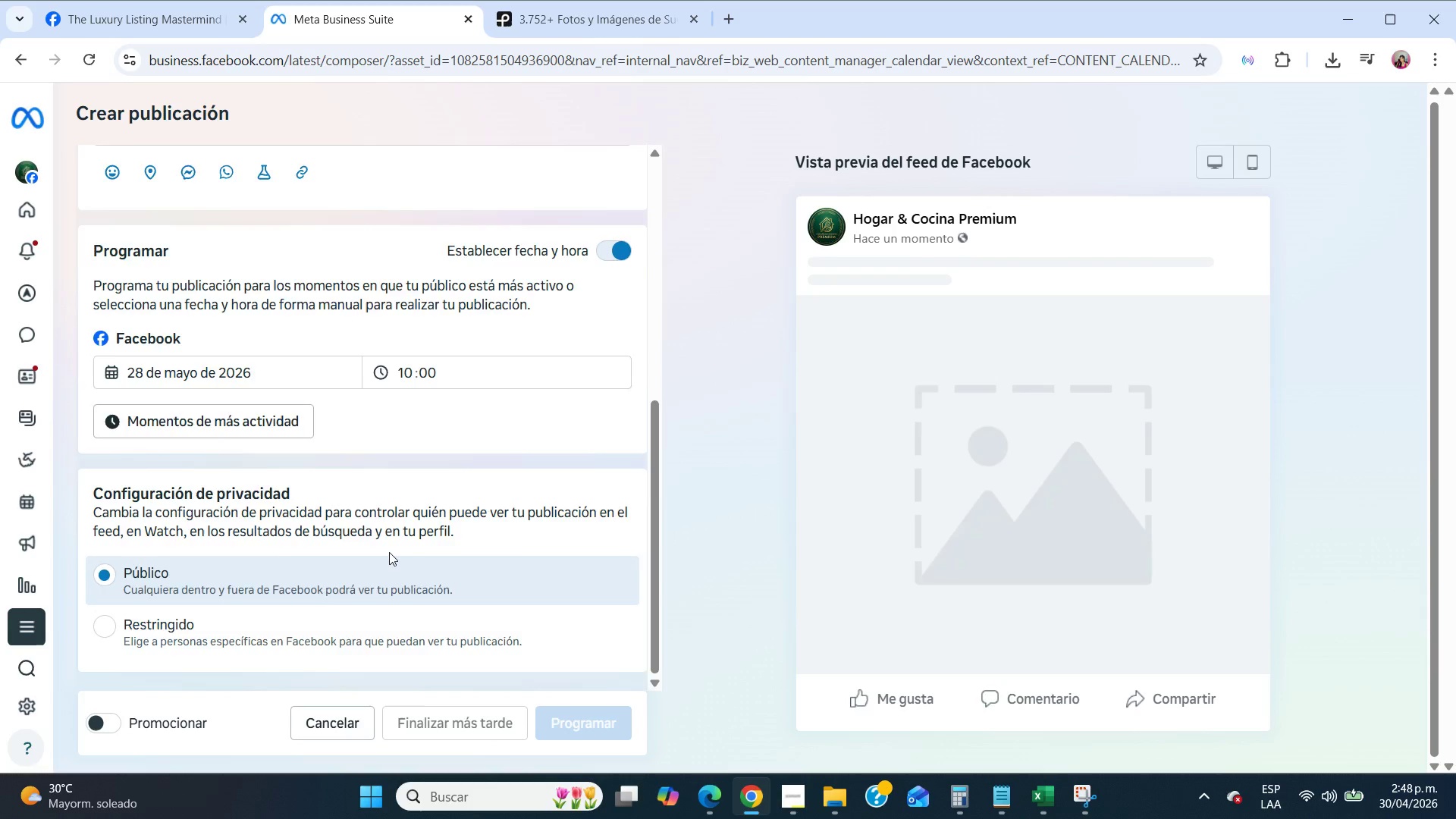 
scroll: coordinate [388, 552], scroll_direction: up, amount: 8.0
 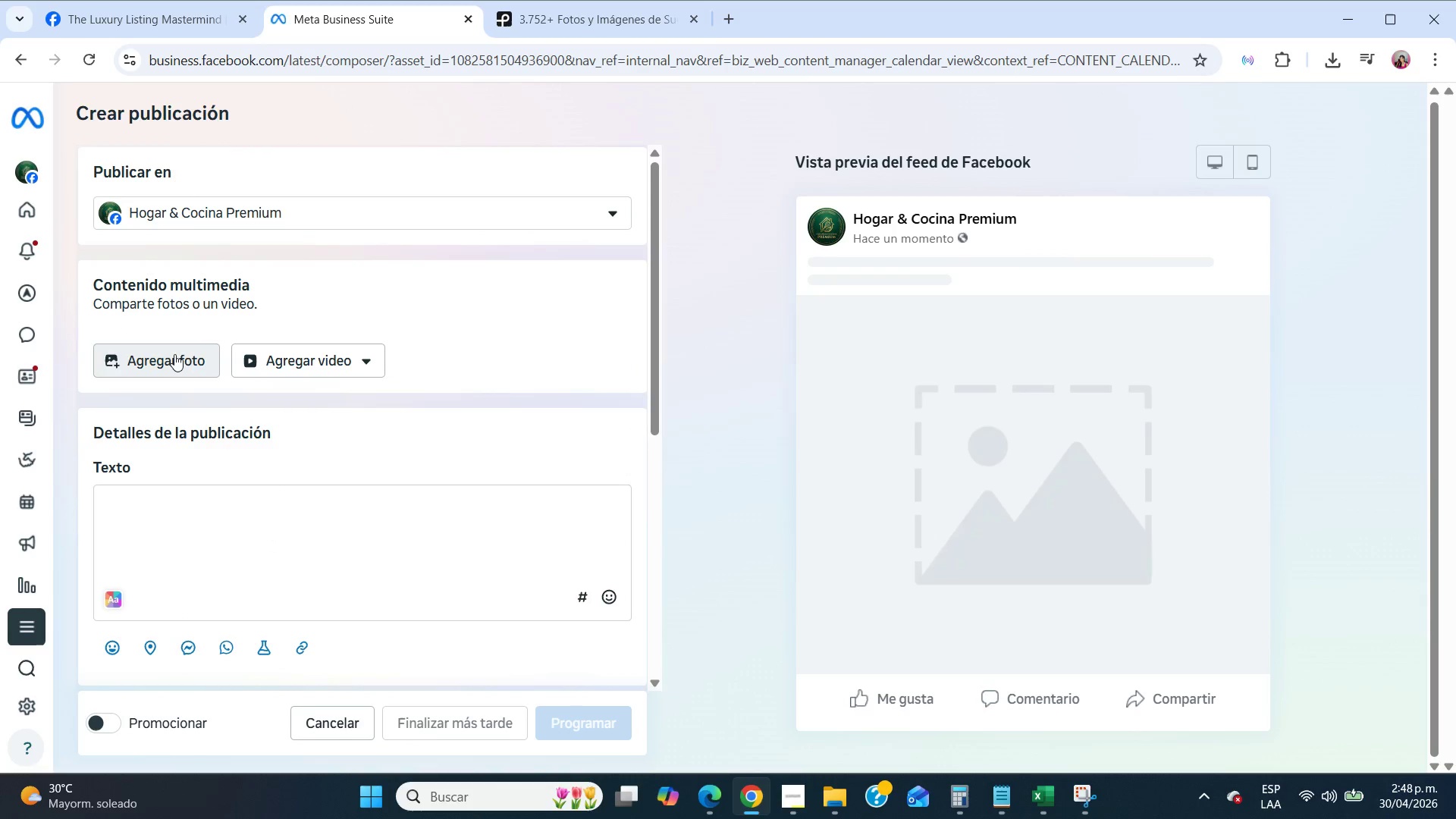 
left_click([177, 356])
 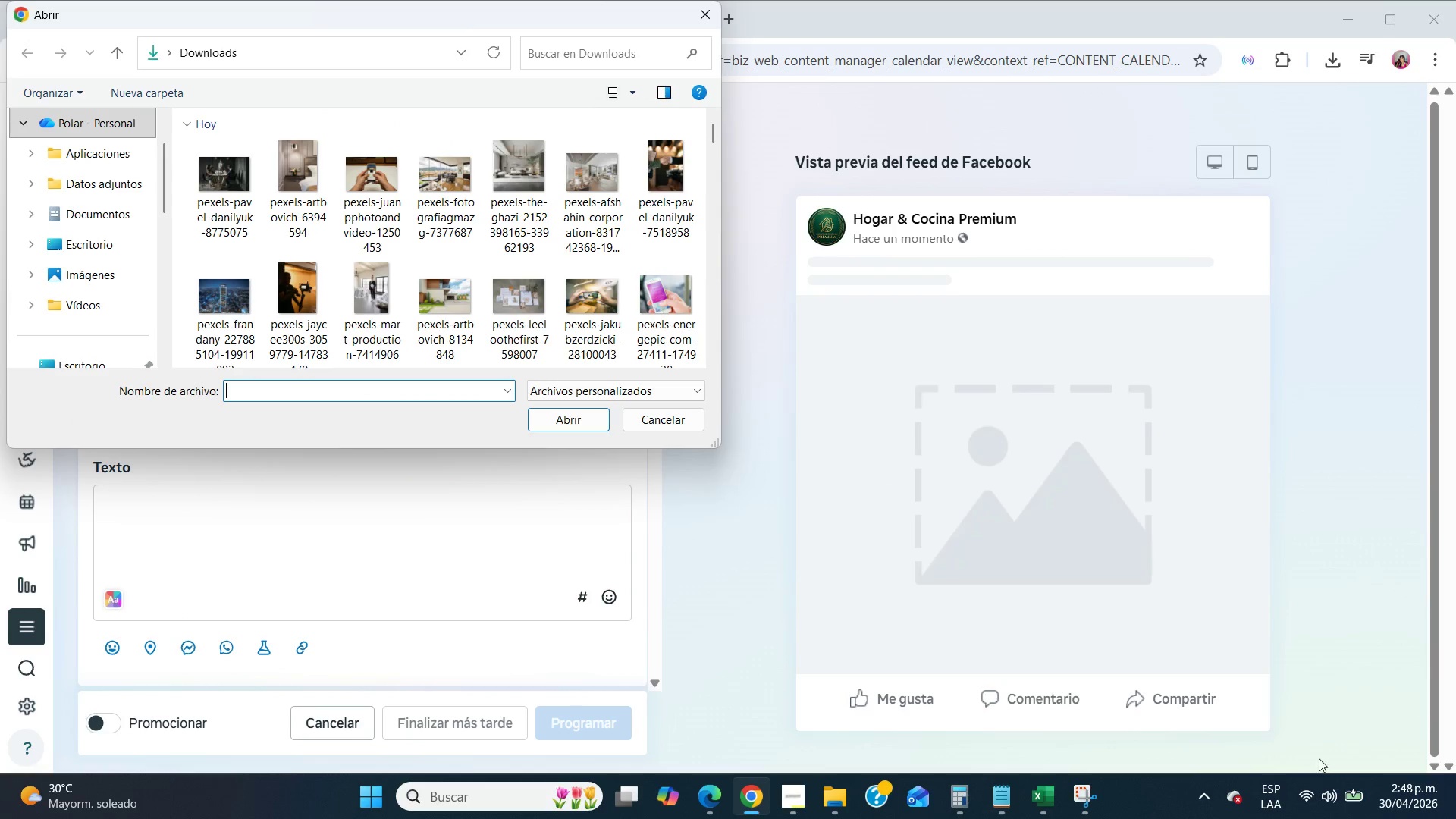 
mouse_move([1341, 776])
 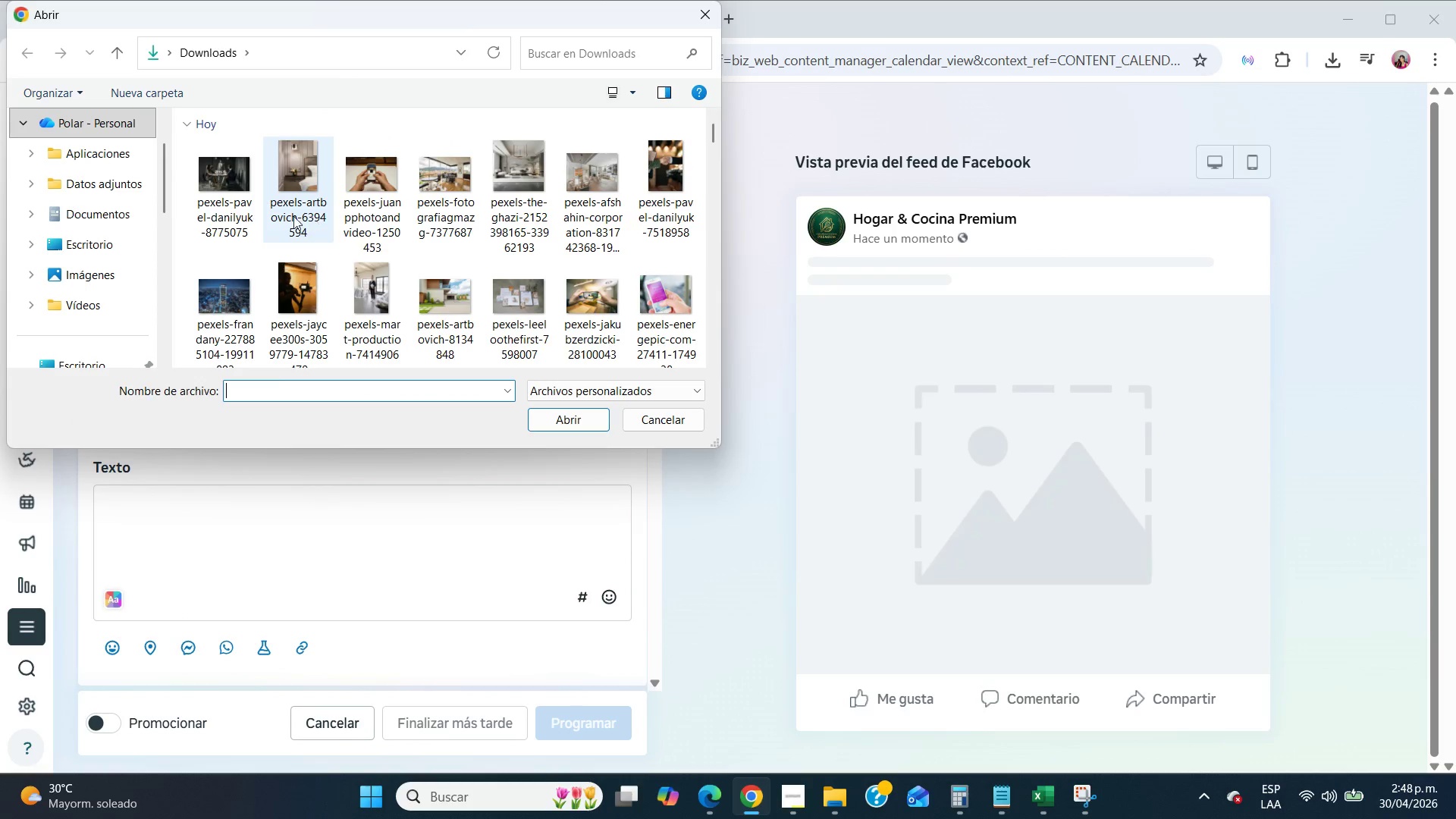 
left_click([293, 216])
 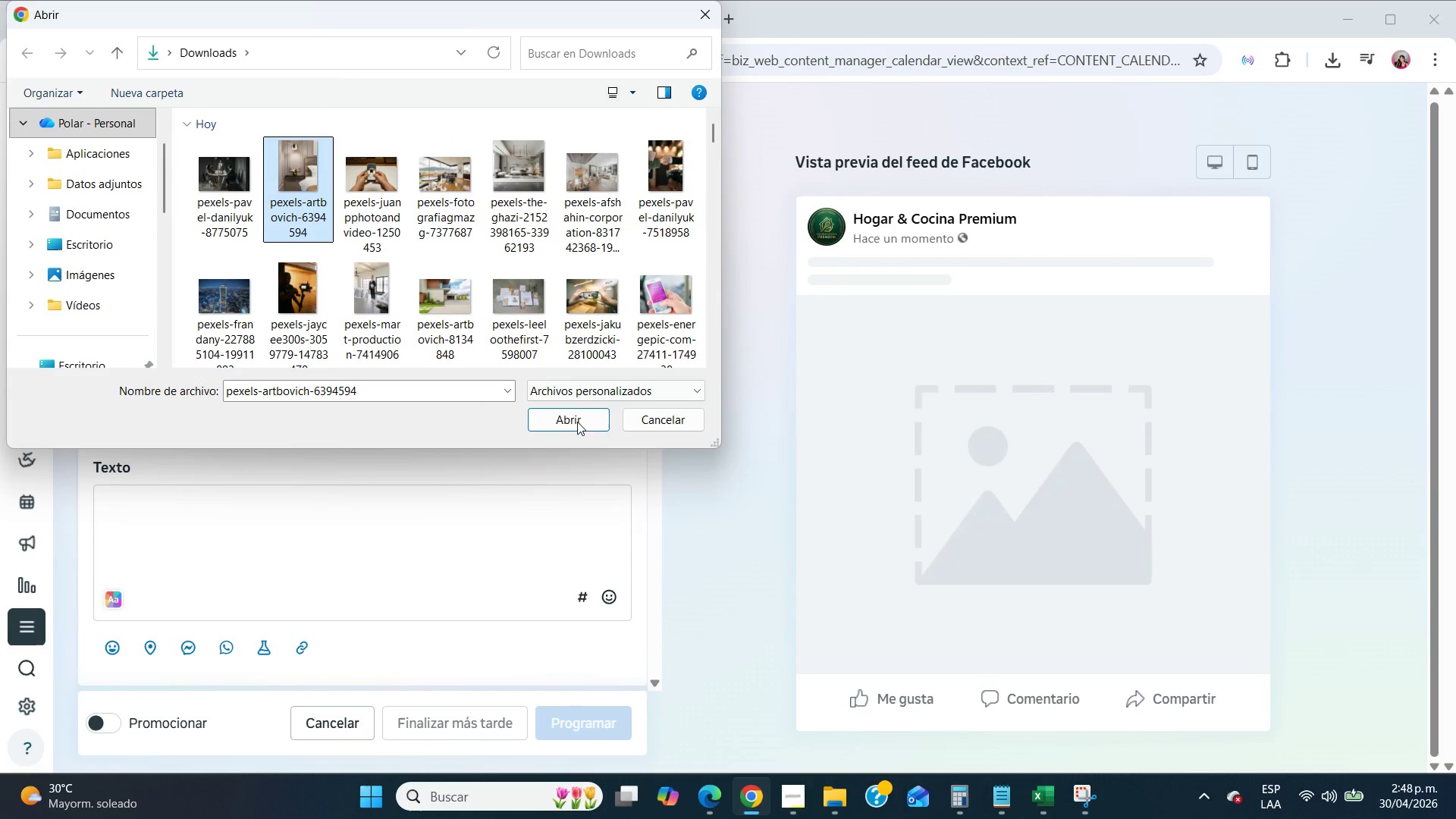 
left_click([577, 429])
 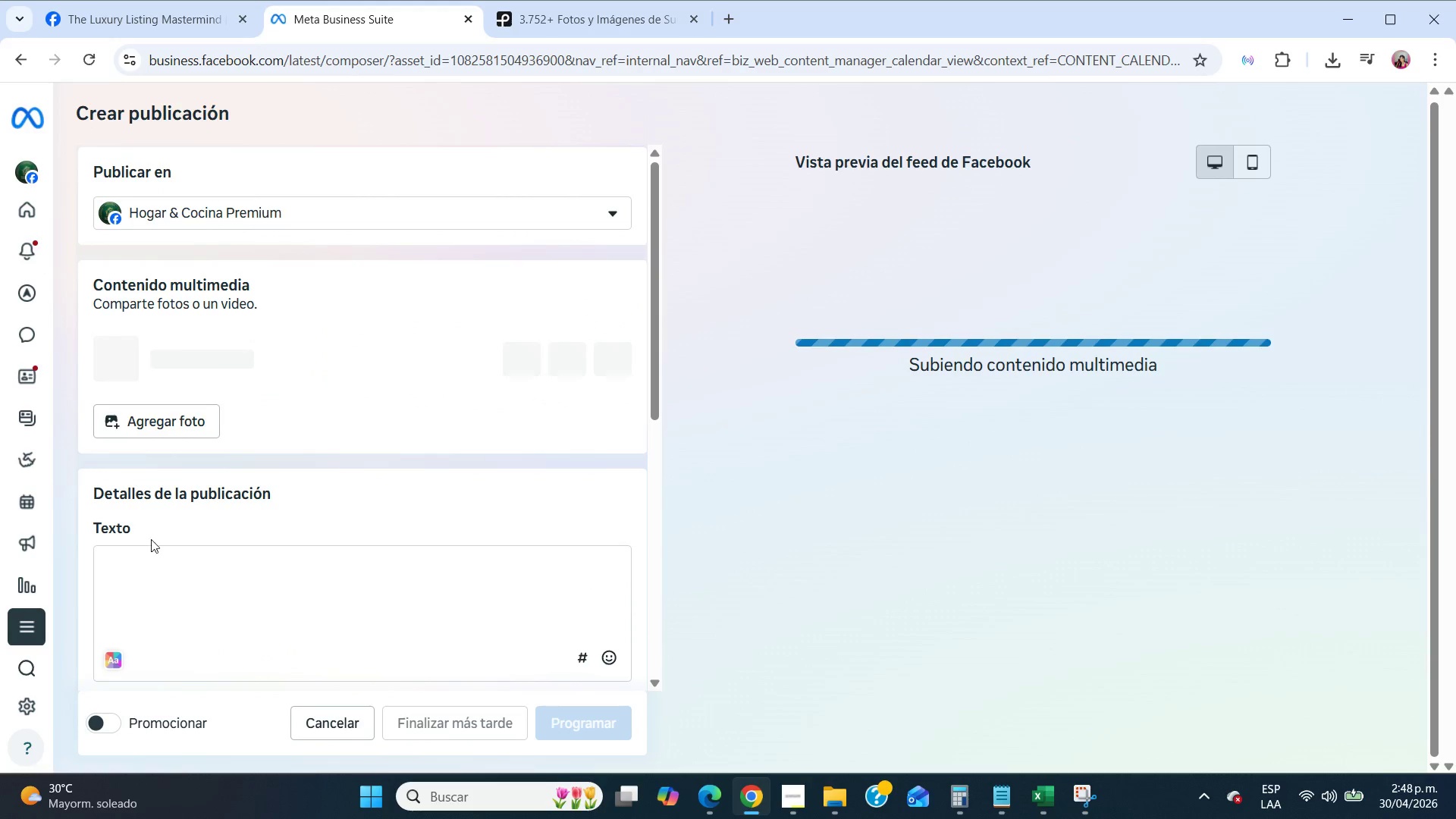 
scroll: coordinate [198, 507], scroll_direction: down, amount: 3.0
 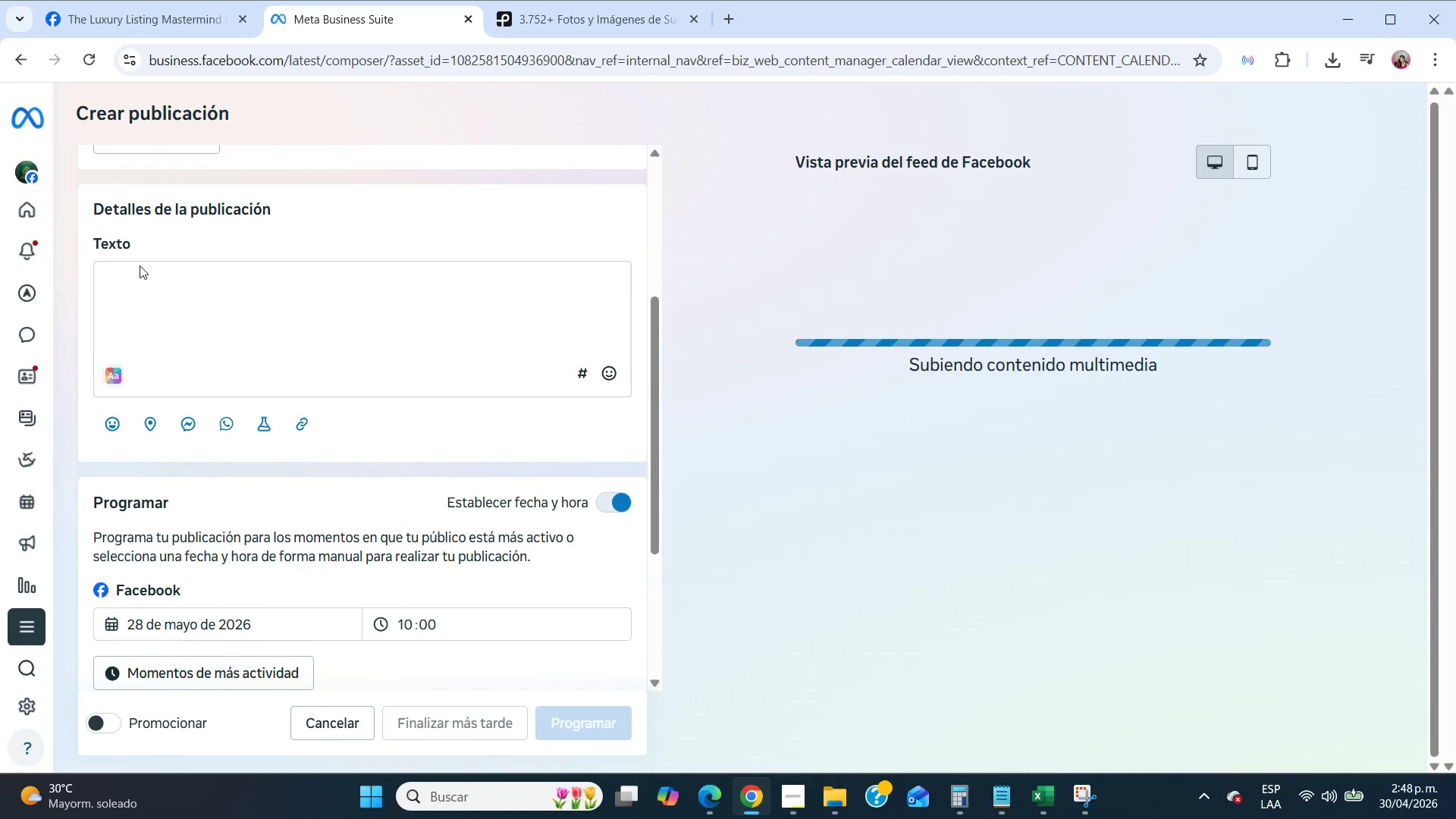 
left_click([164, 285])
 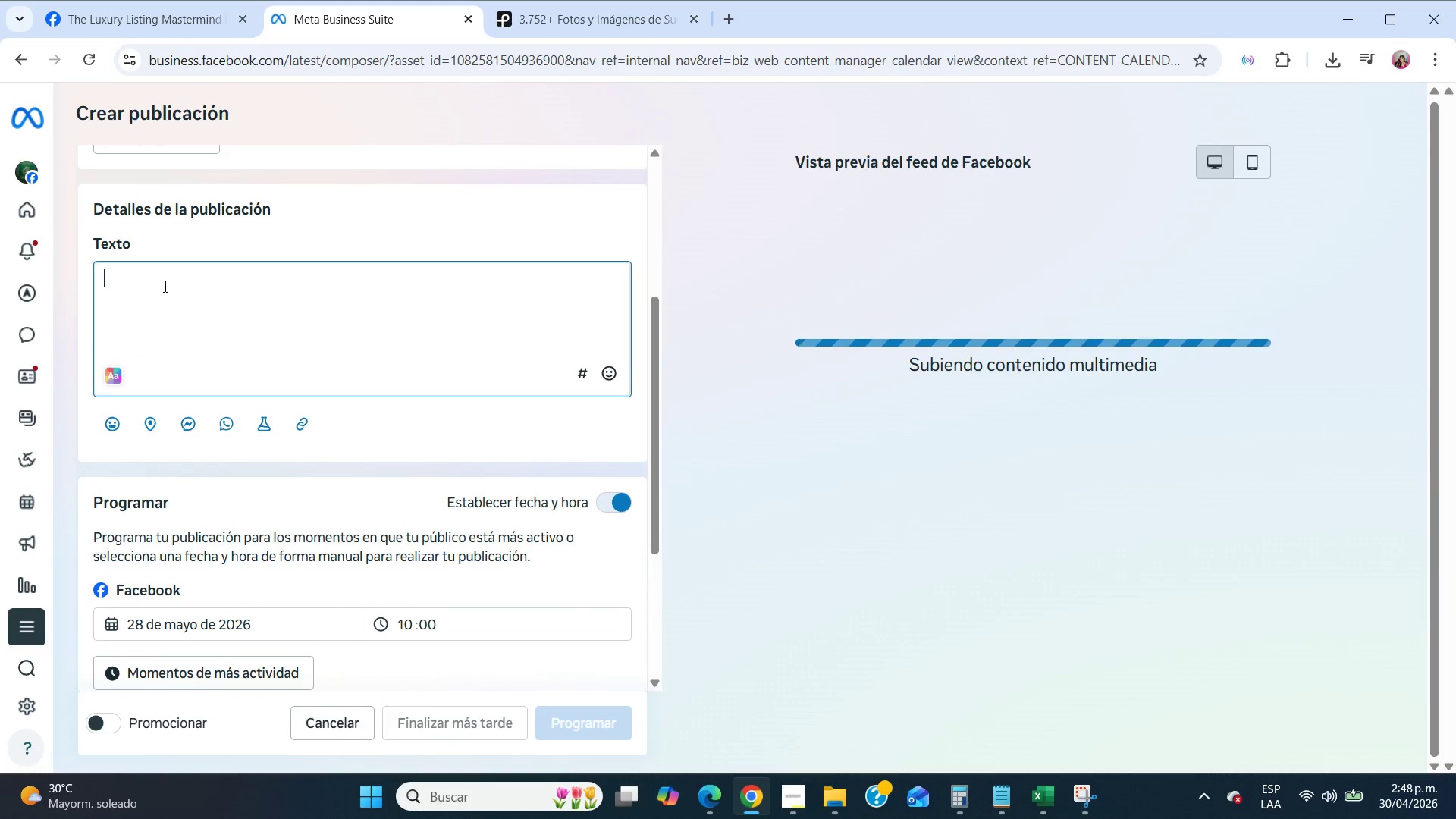 
type(Luxury is in th )
key(Backspace)
type(e details.)
 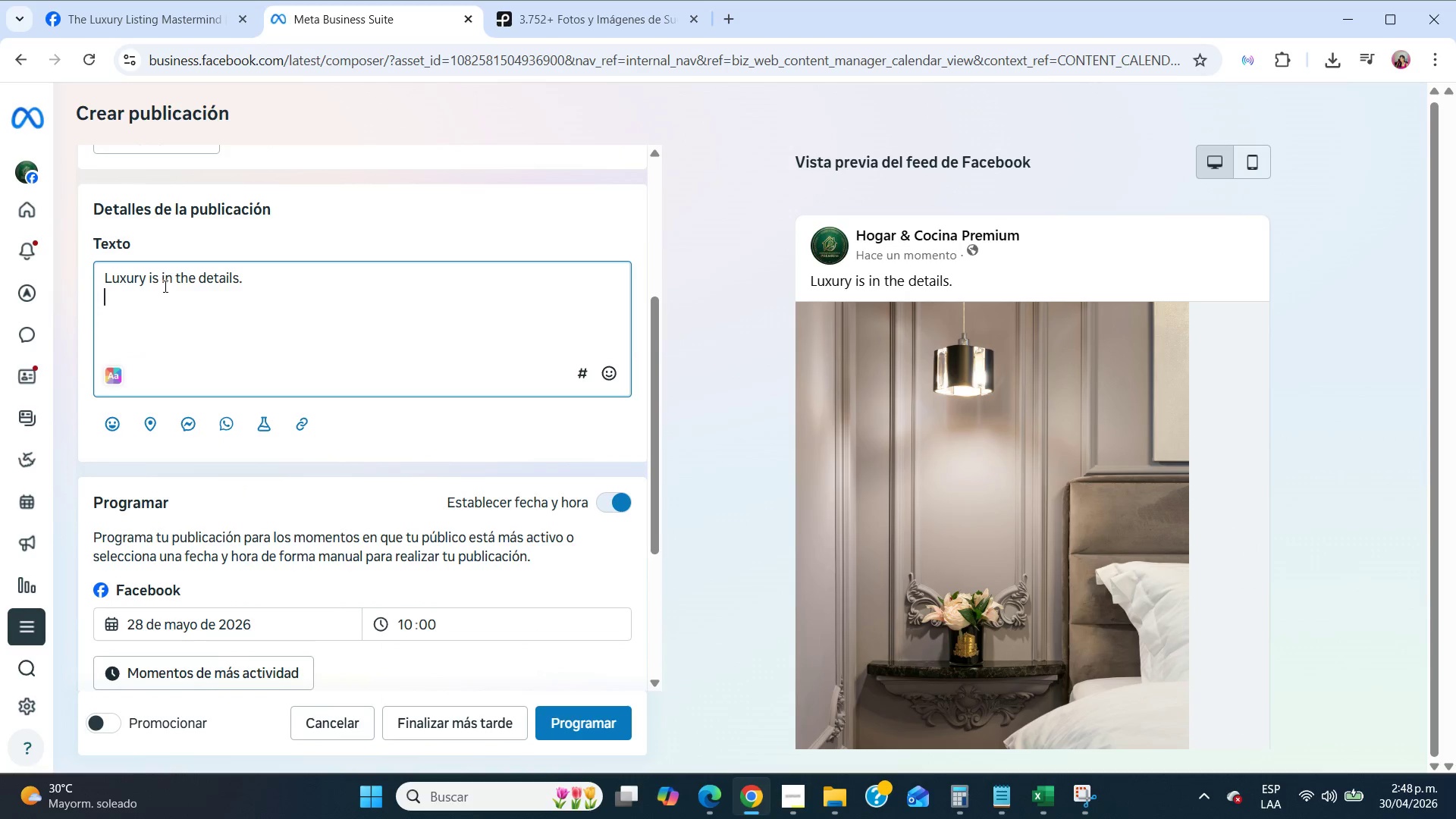 
key(Enter)
 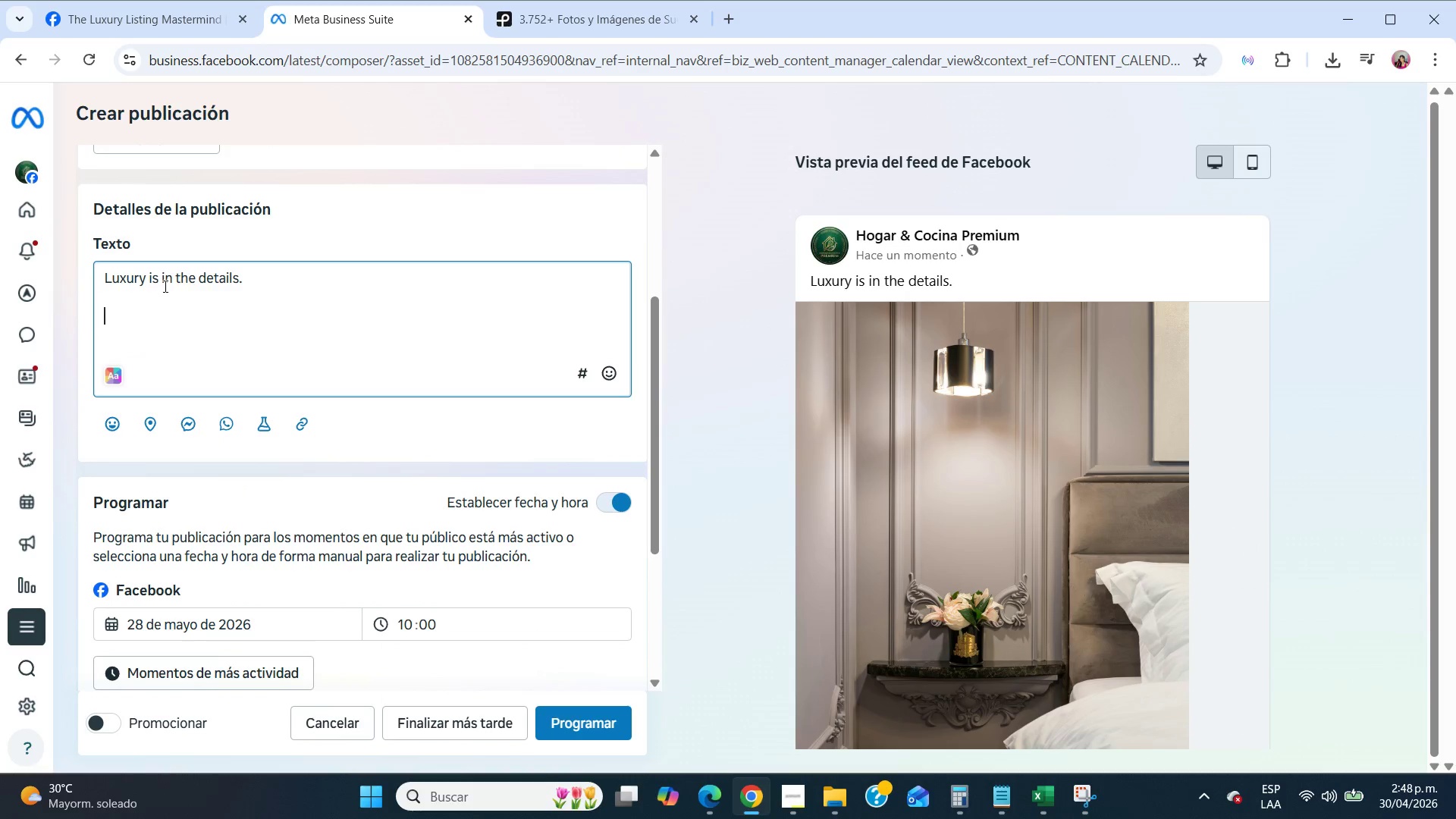 
key(Enter)
 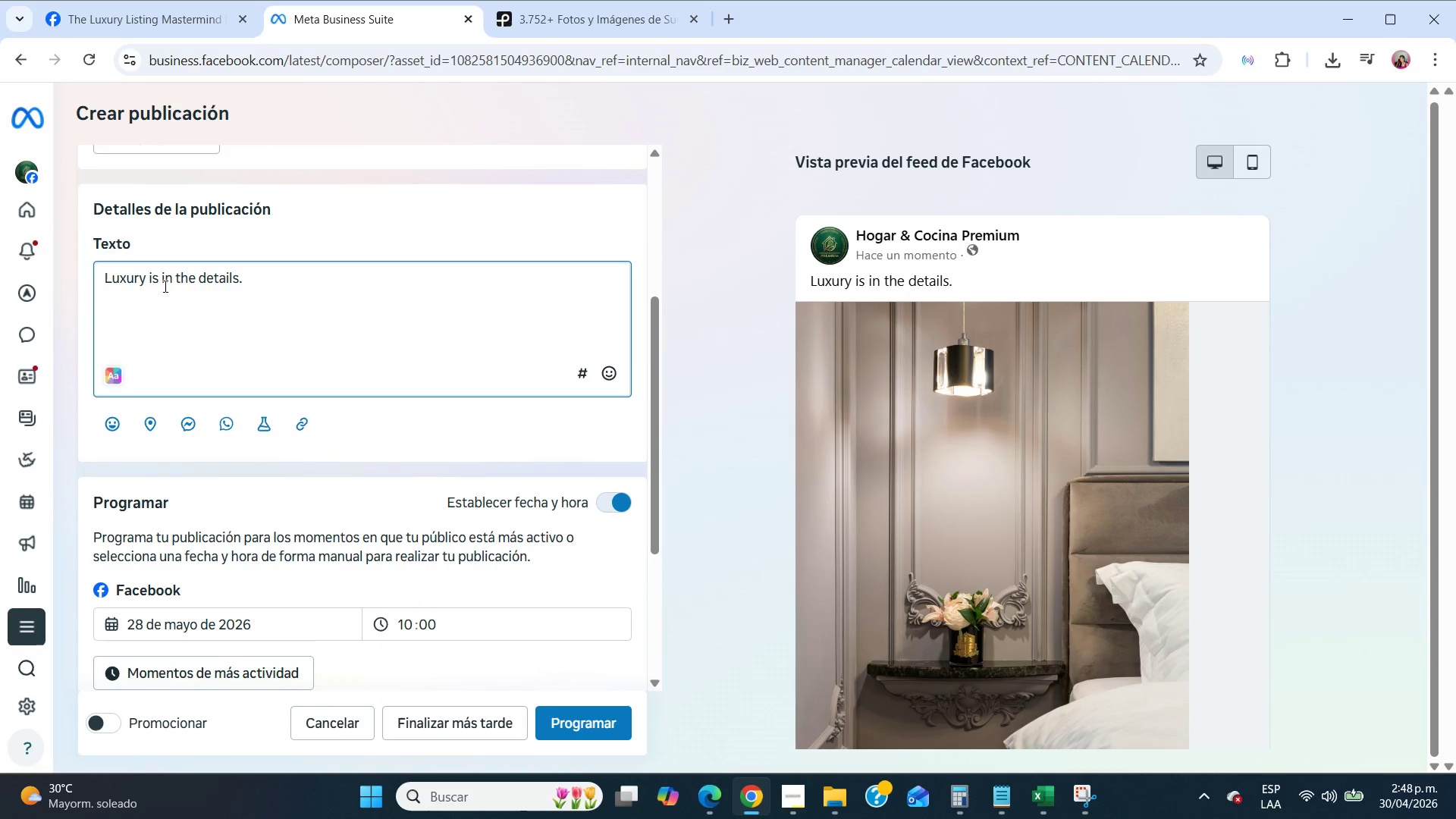 
type(Every angle, every light, every frame matters.)
key(NumpadEnter)
key(NumpadEnter)
key(NumpadEnter)
 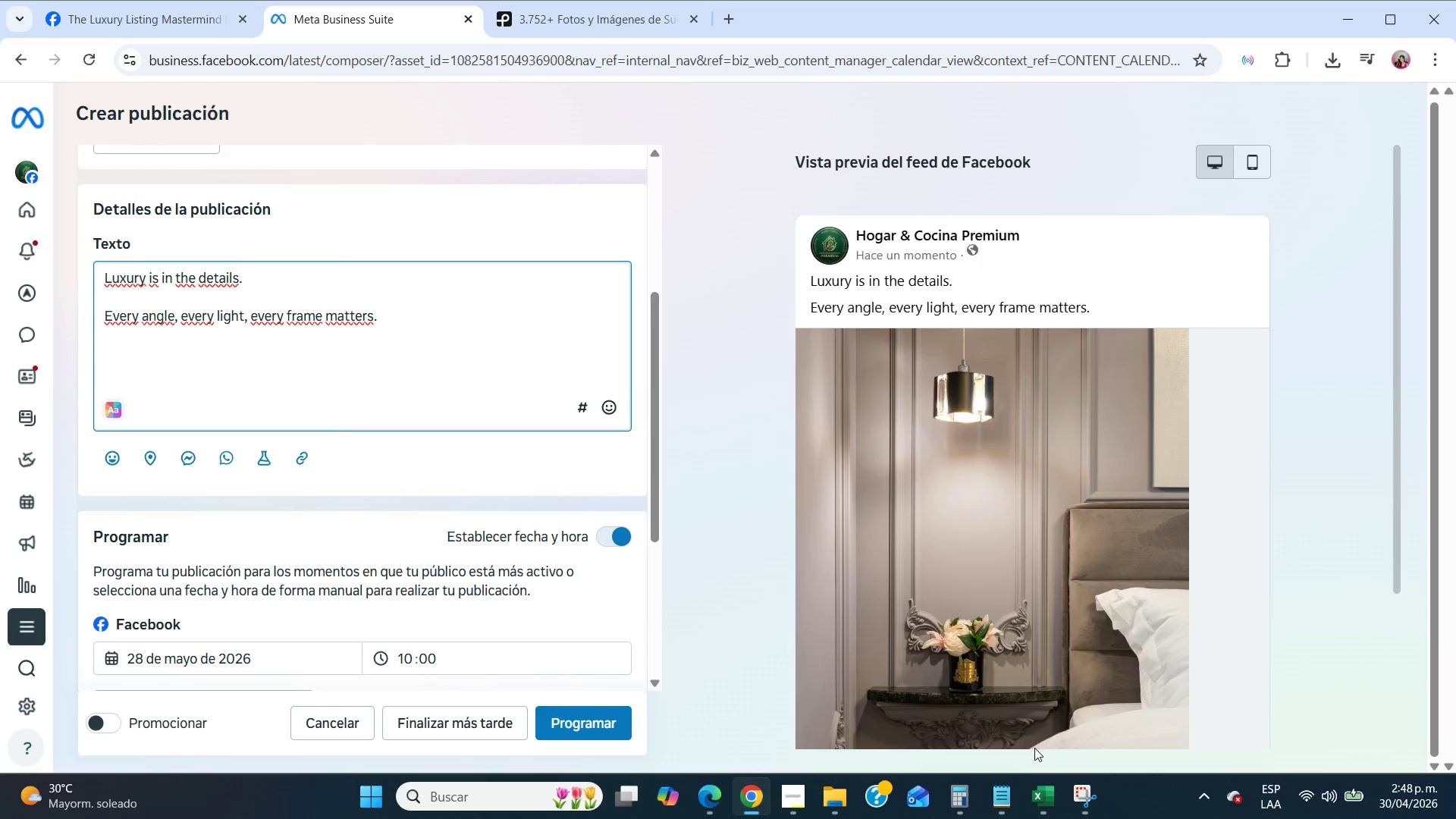 
left_click([1005, 794])
 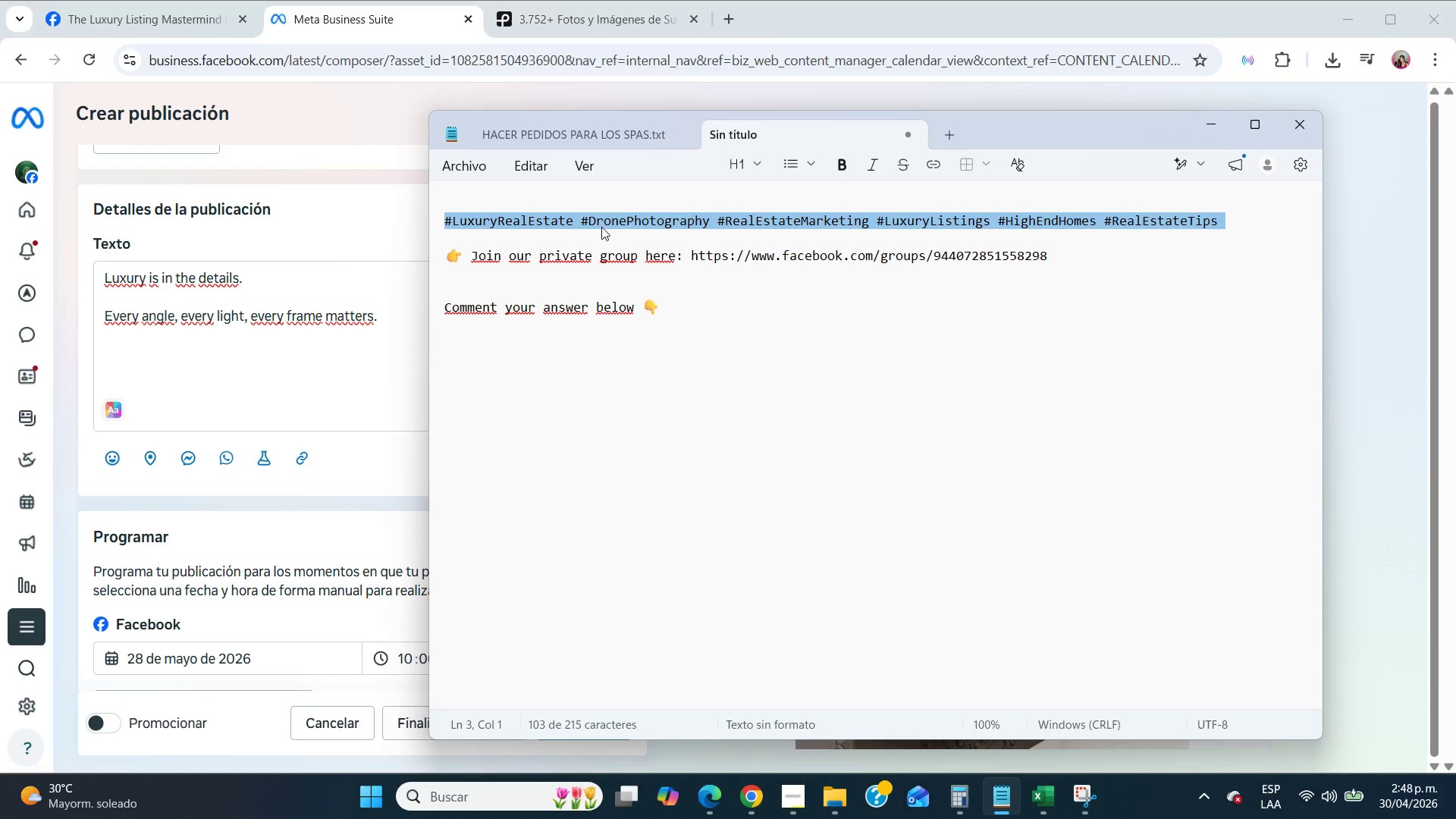 
key(Control+C)
 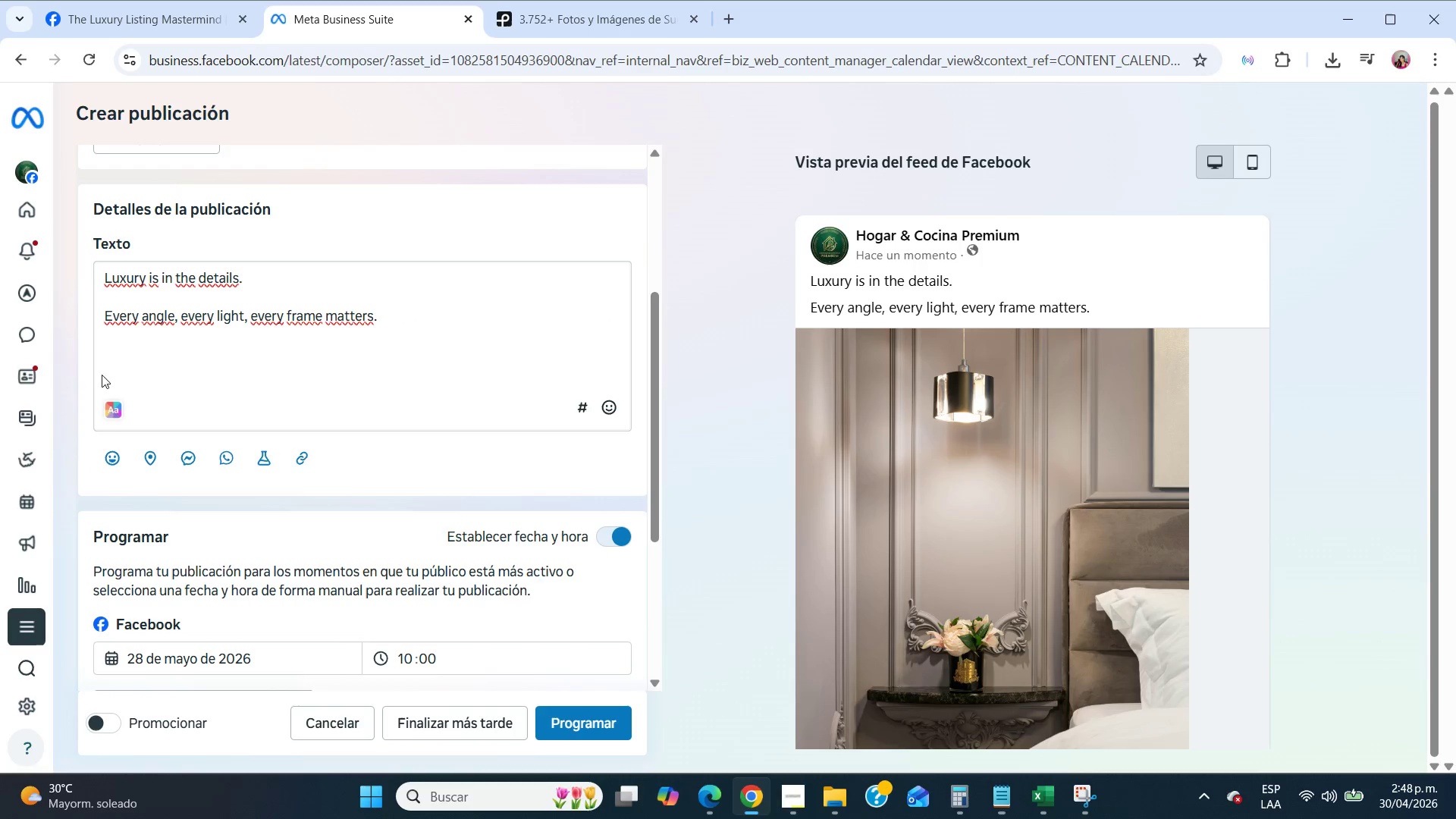 
double_click([125, 365])
 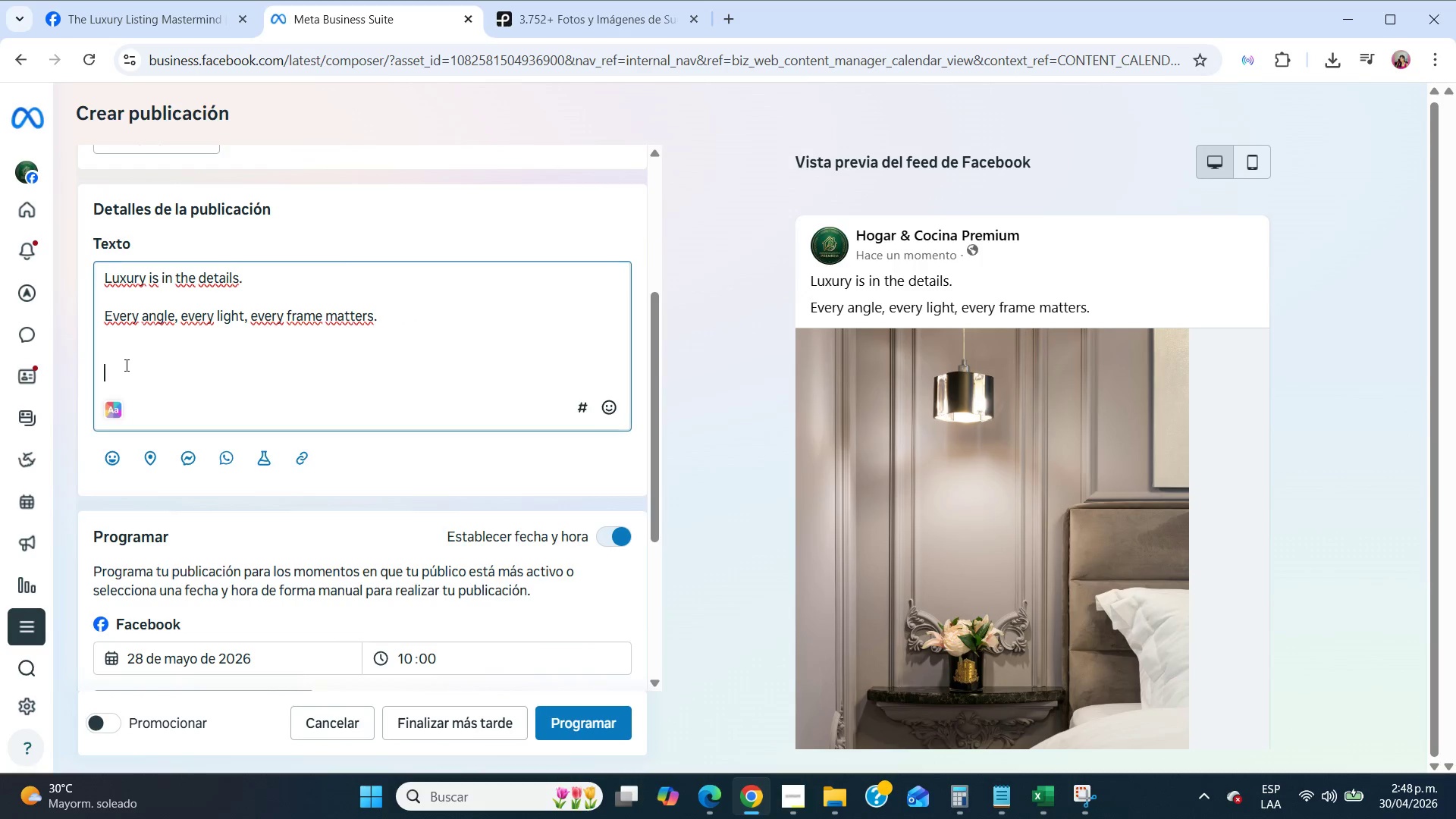 
key(Control+ControlLeft)
 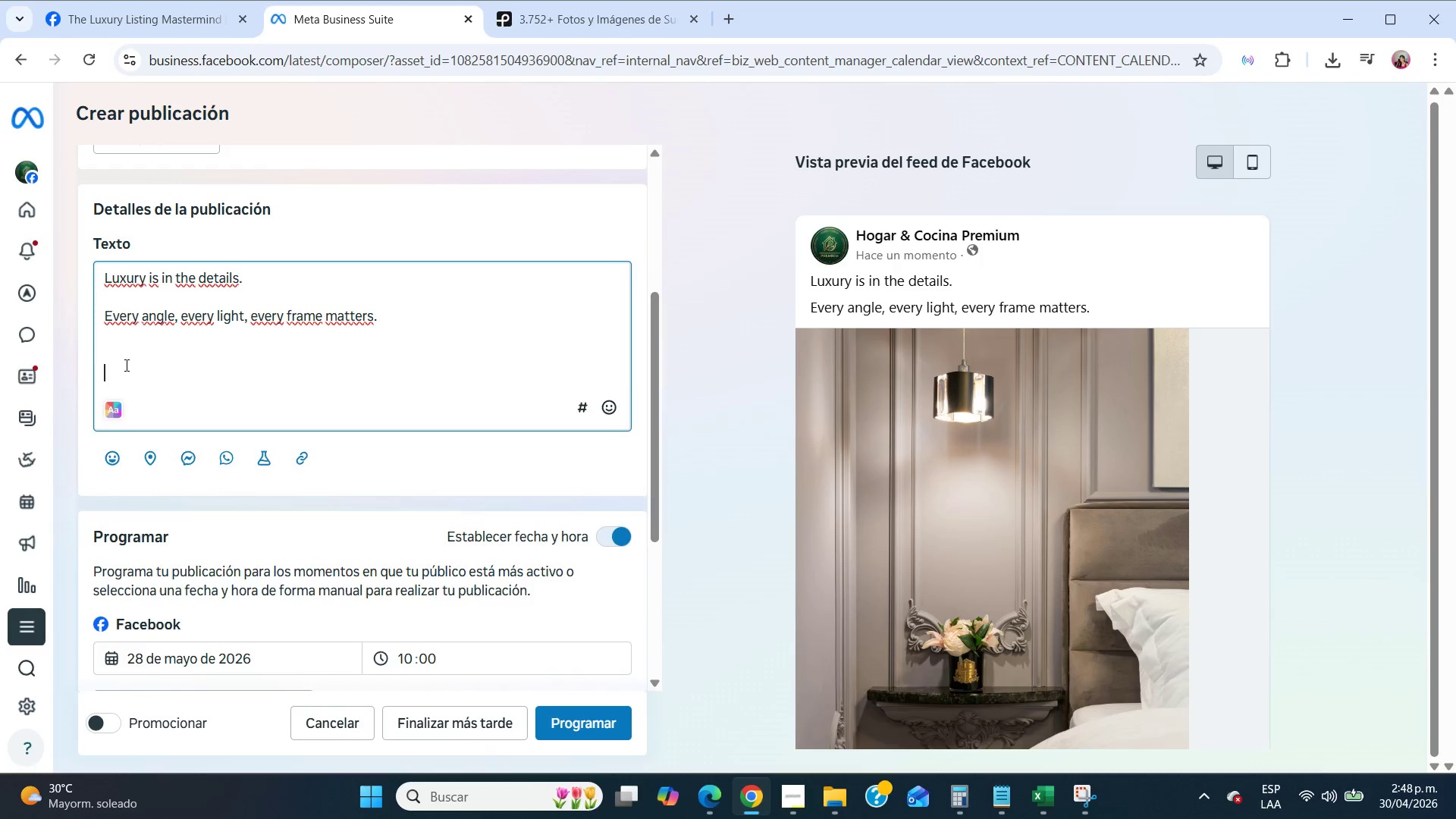 
key(Control+V)
 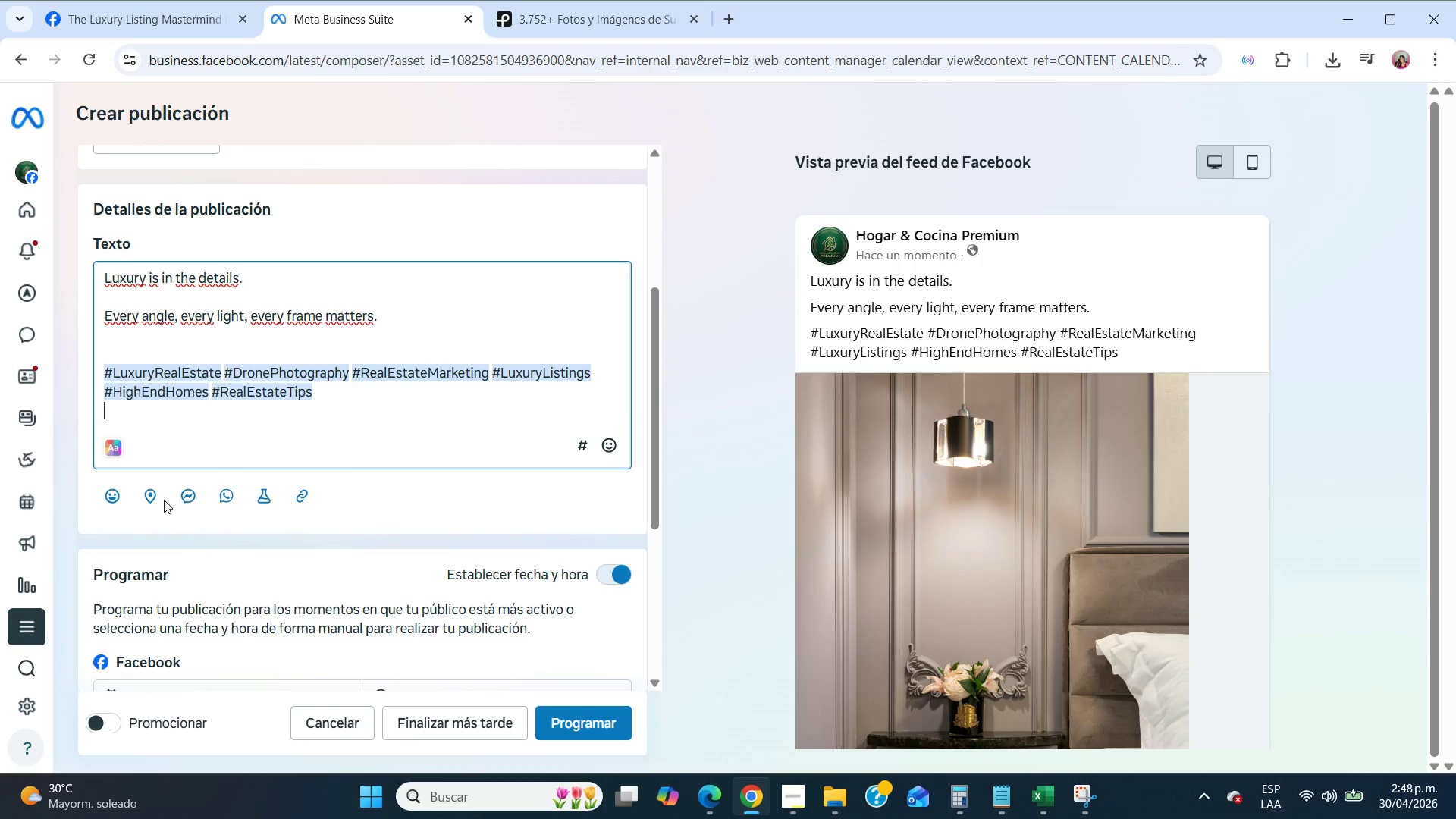 
left_click([147, 497])
 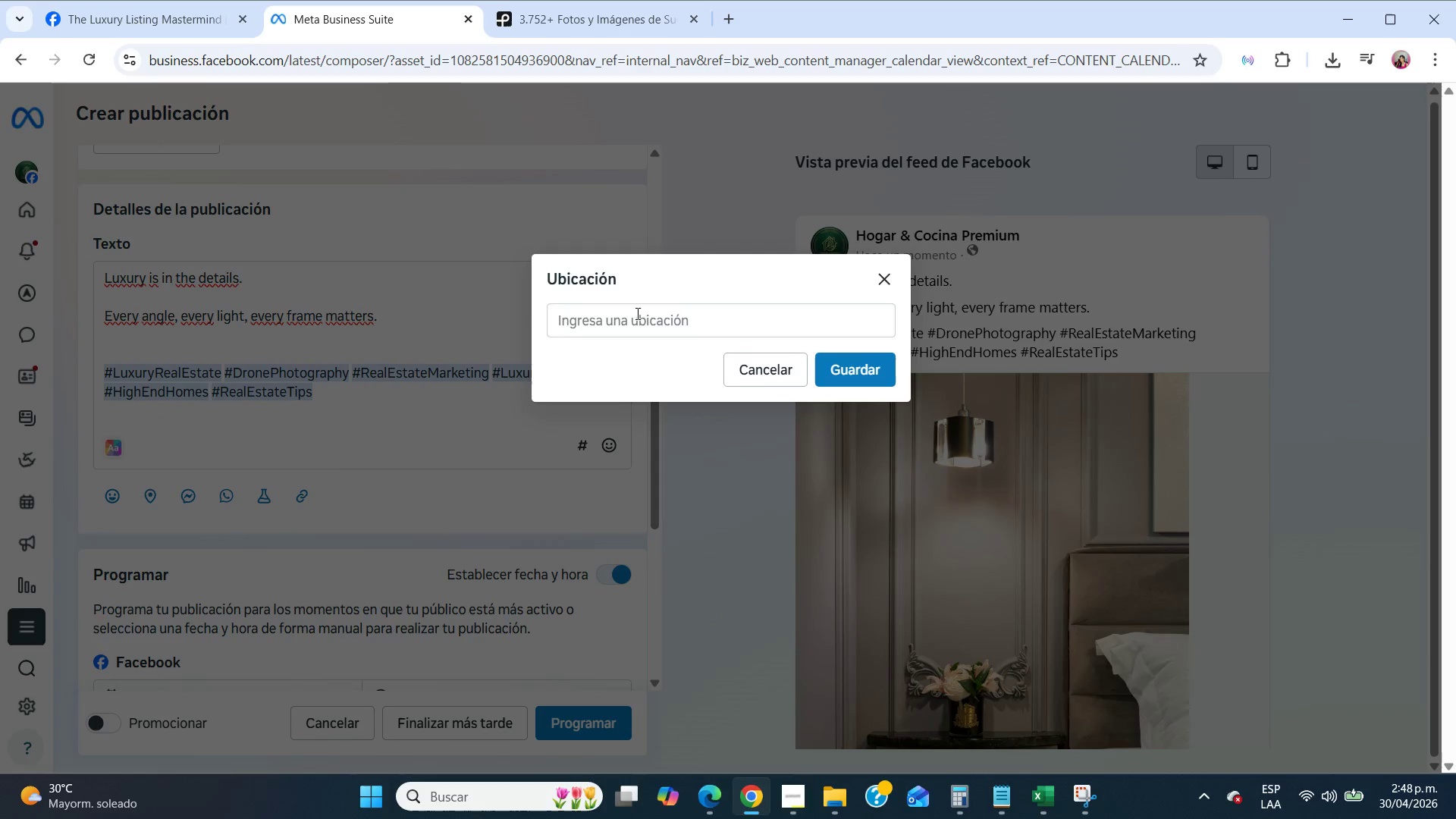 
left_click([636, 313])
 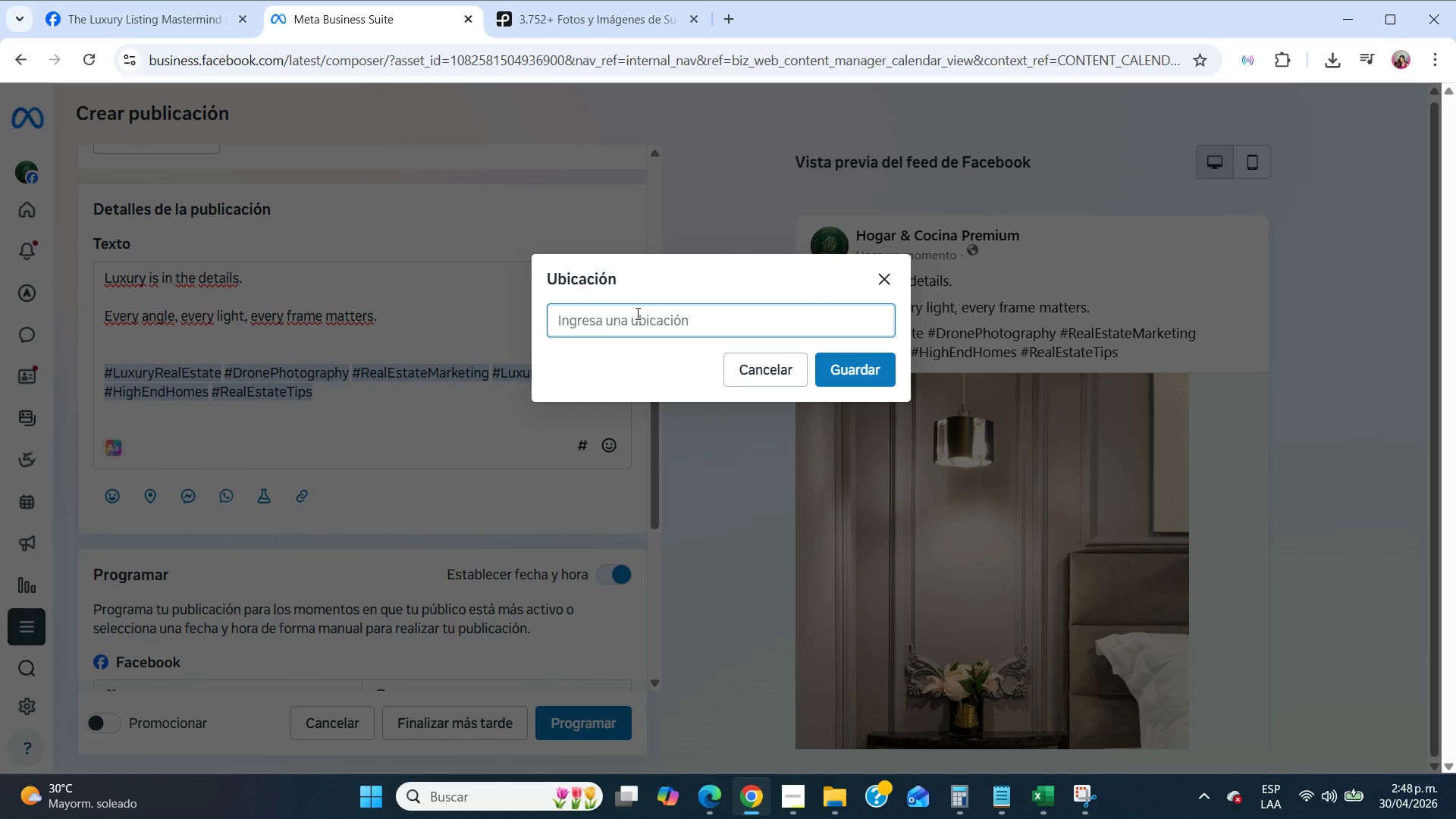 
type(miami)
 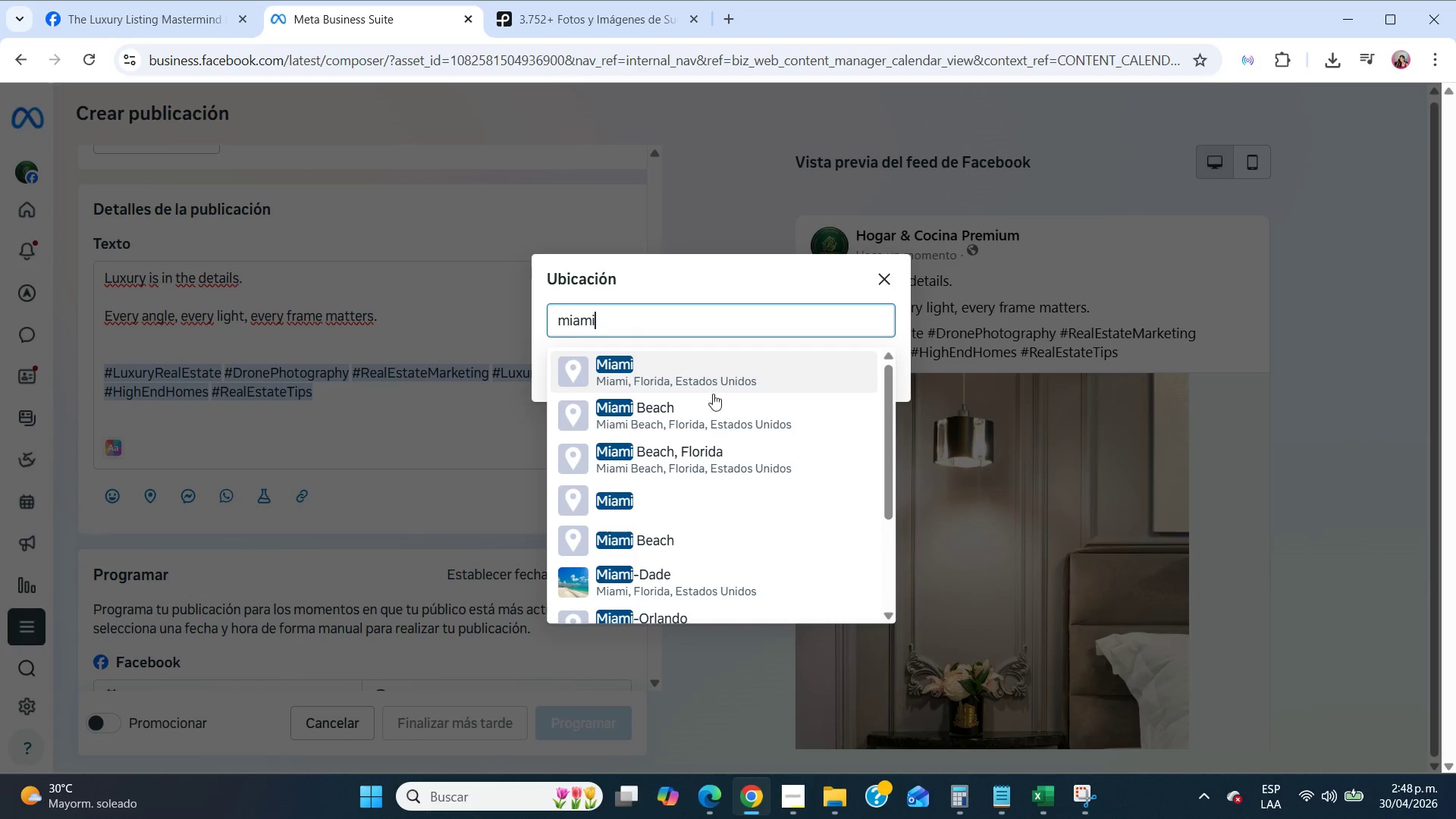 
left_click([720, 375])
 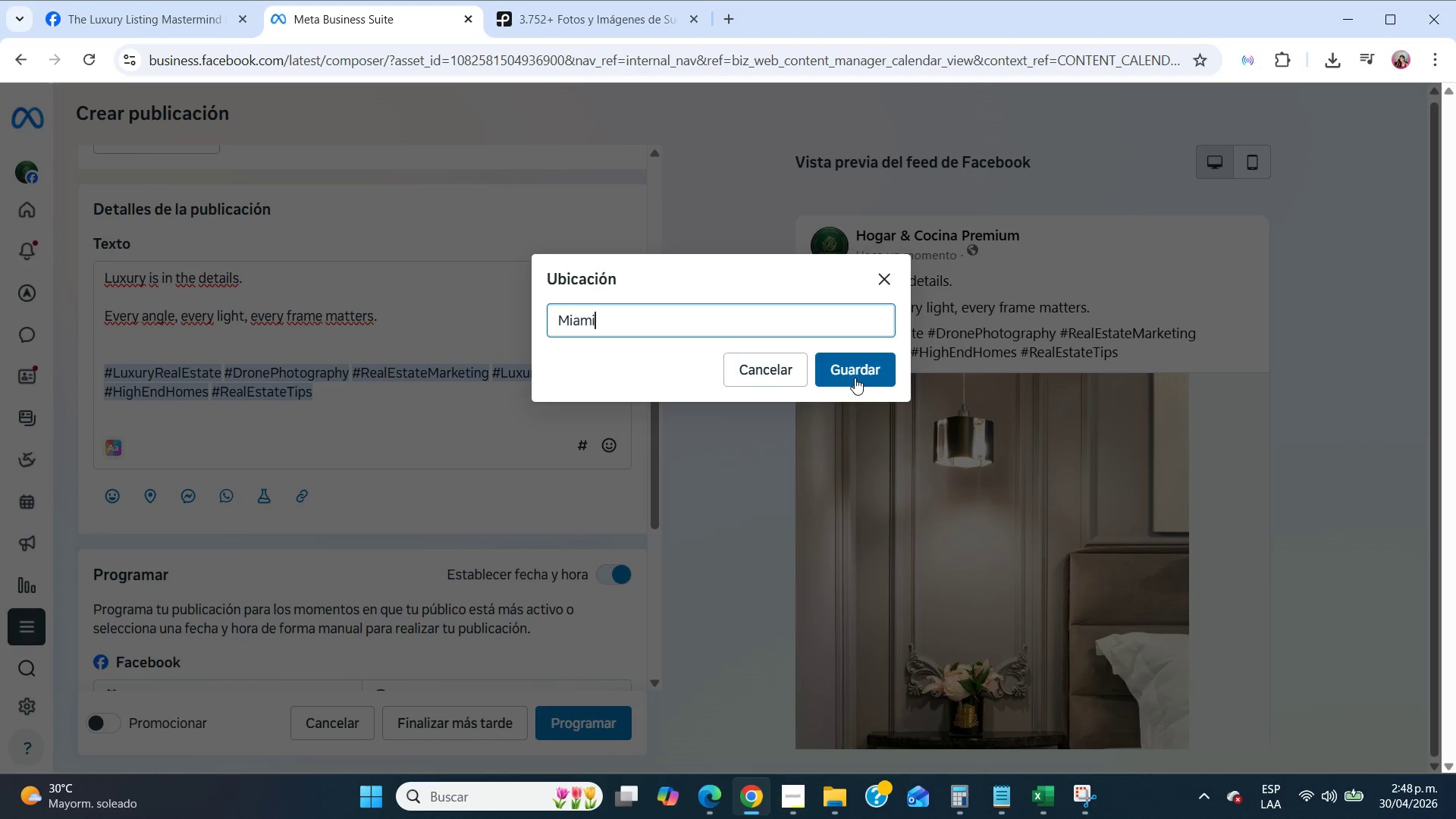 
left_click([855, 378])
 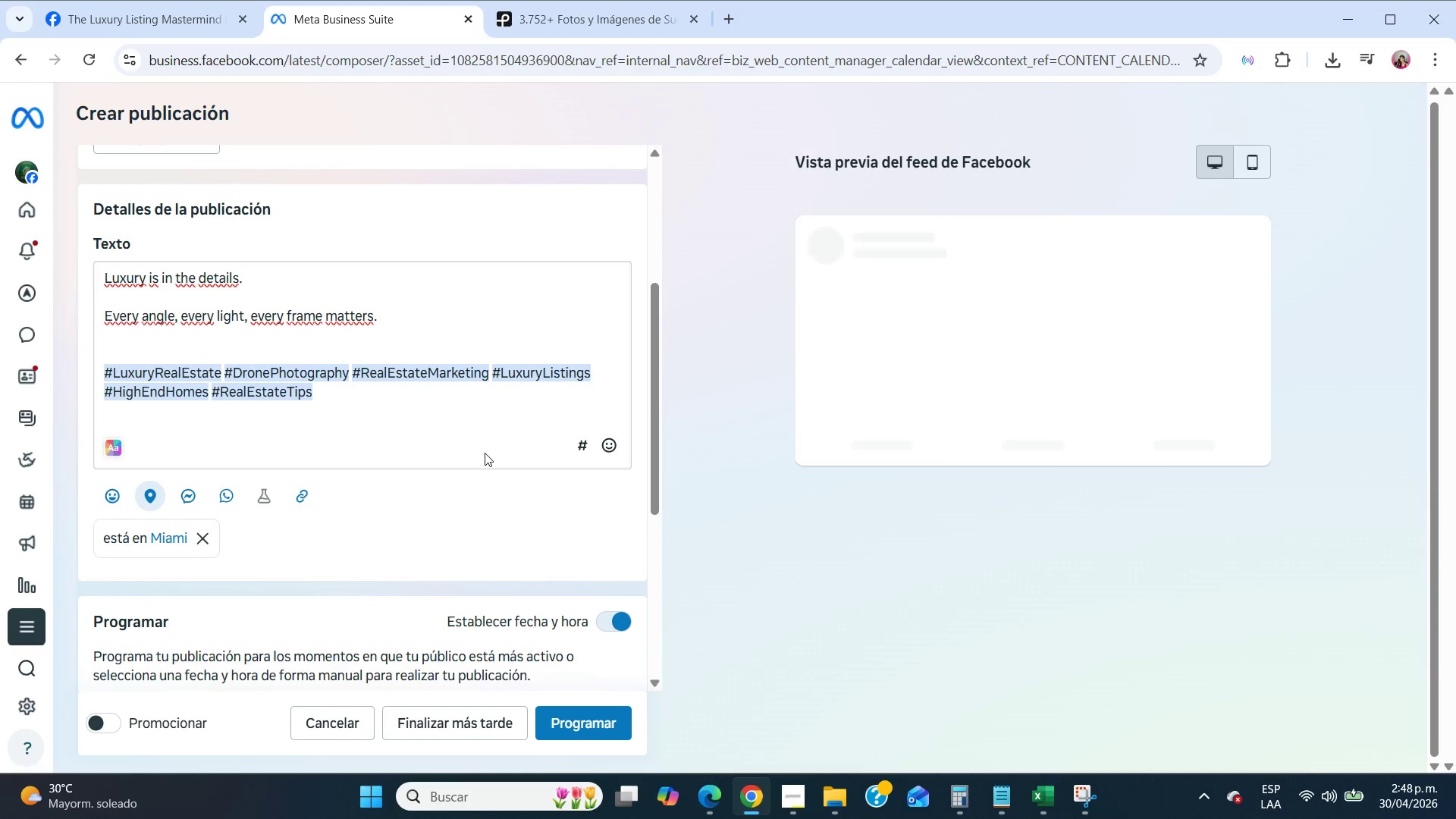 
wait(6.67)
 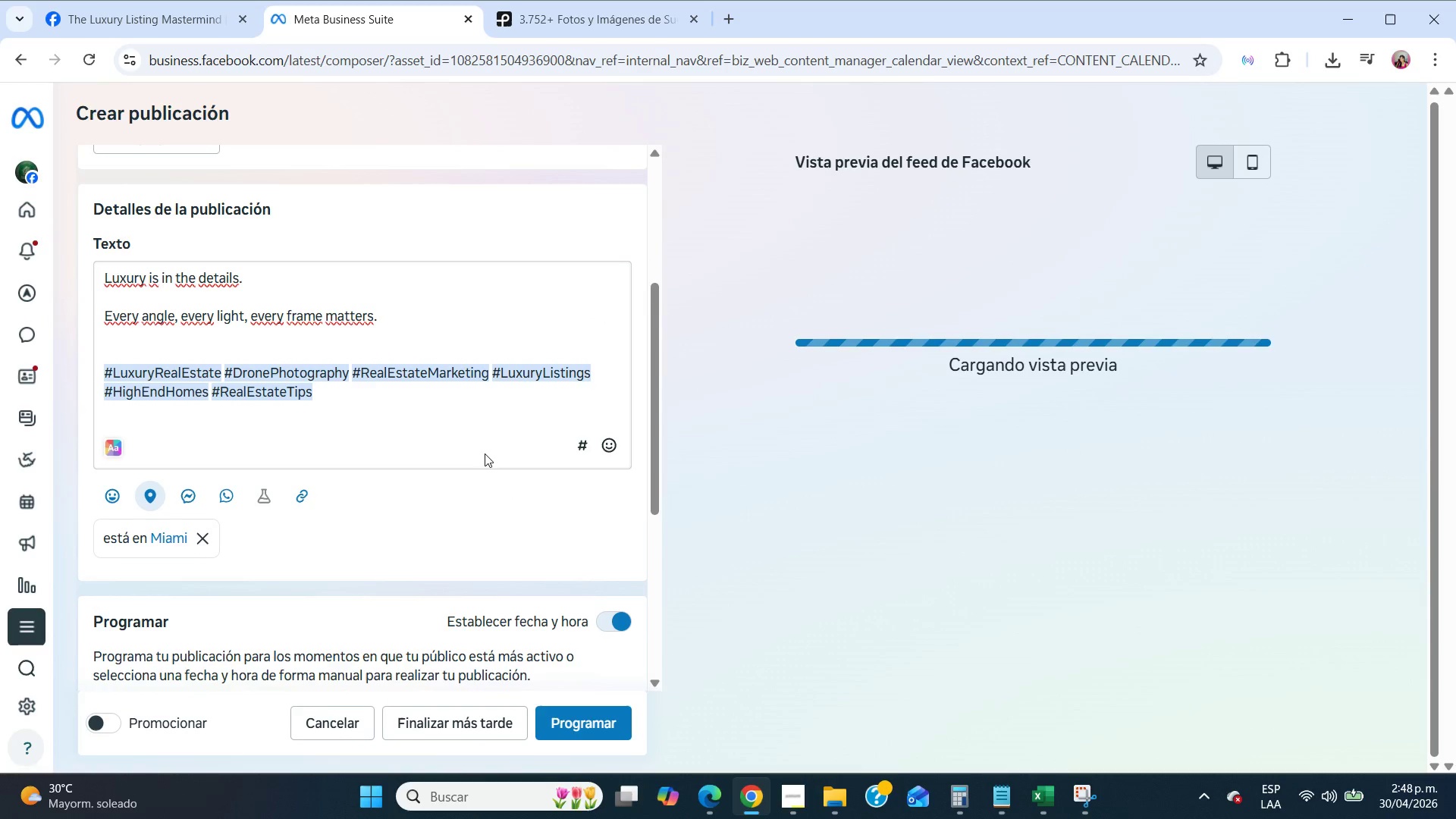 
left_click([587, 723])
 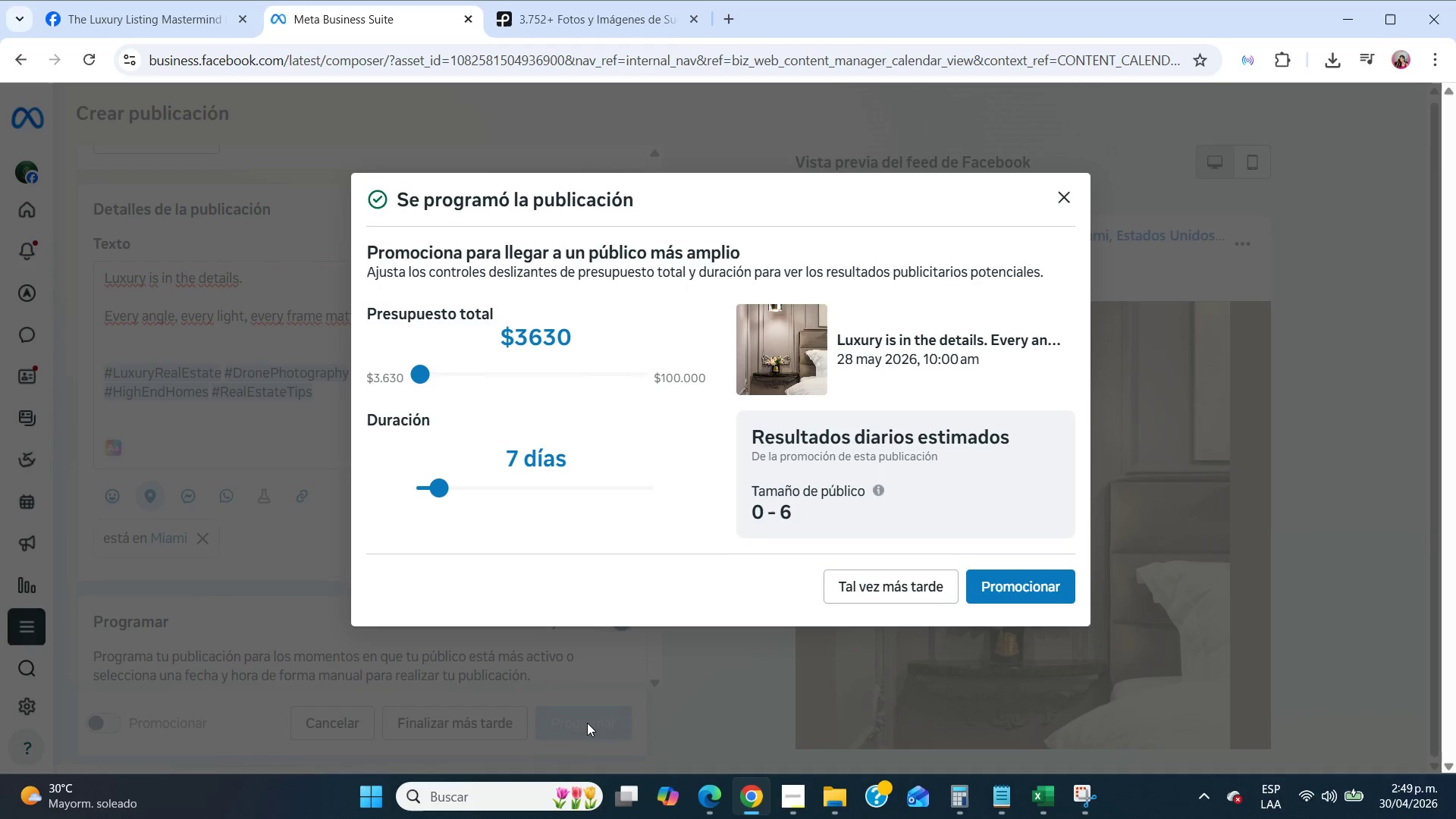 
wait(5.03)
 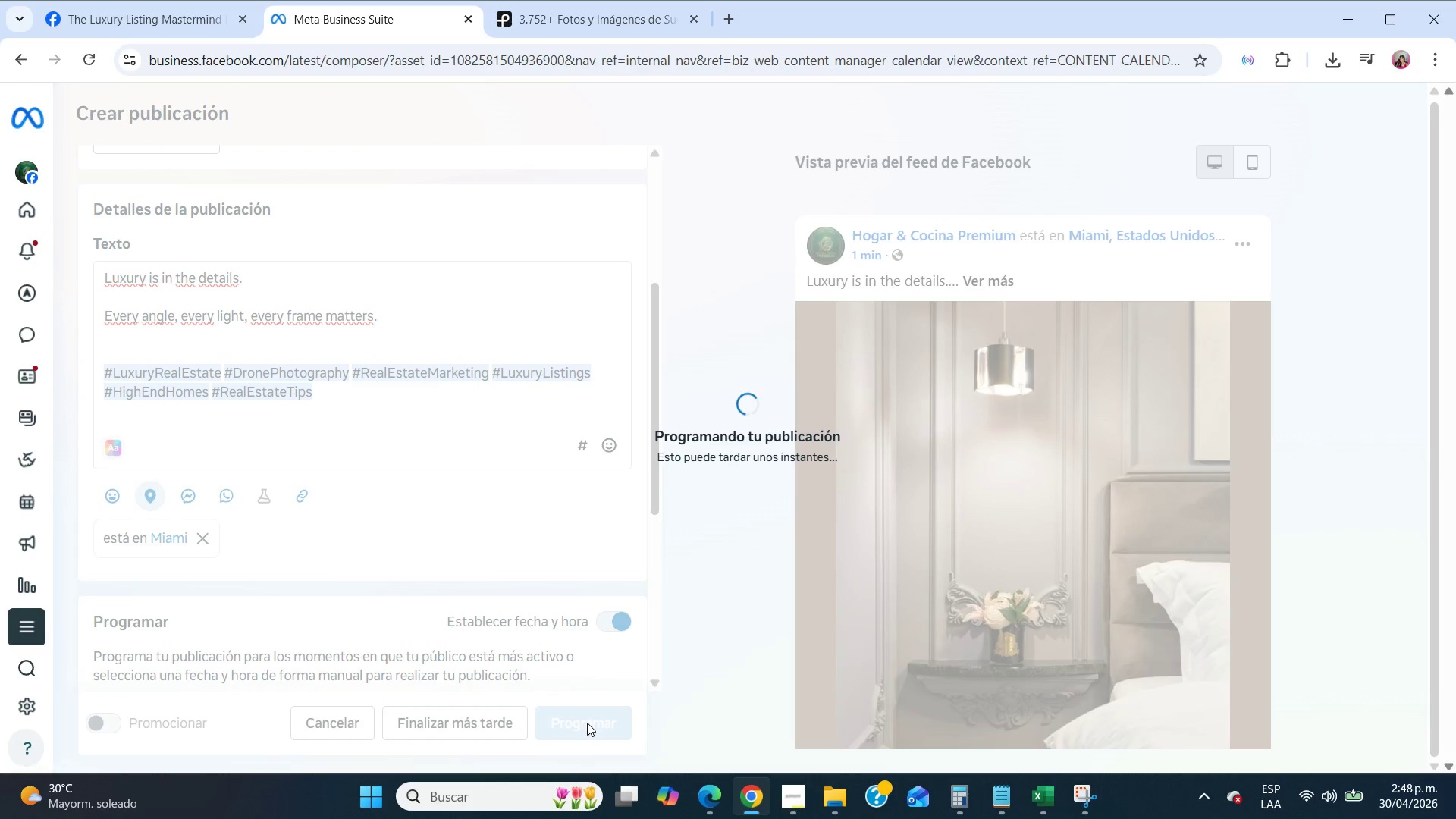 
left_click([846, 585])
 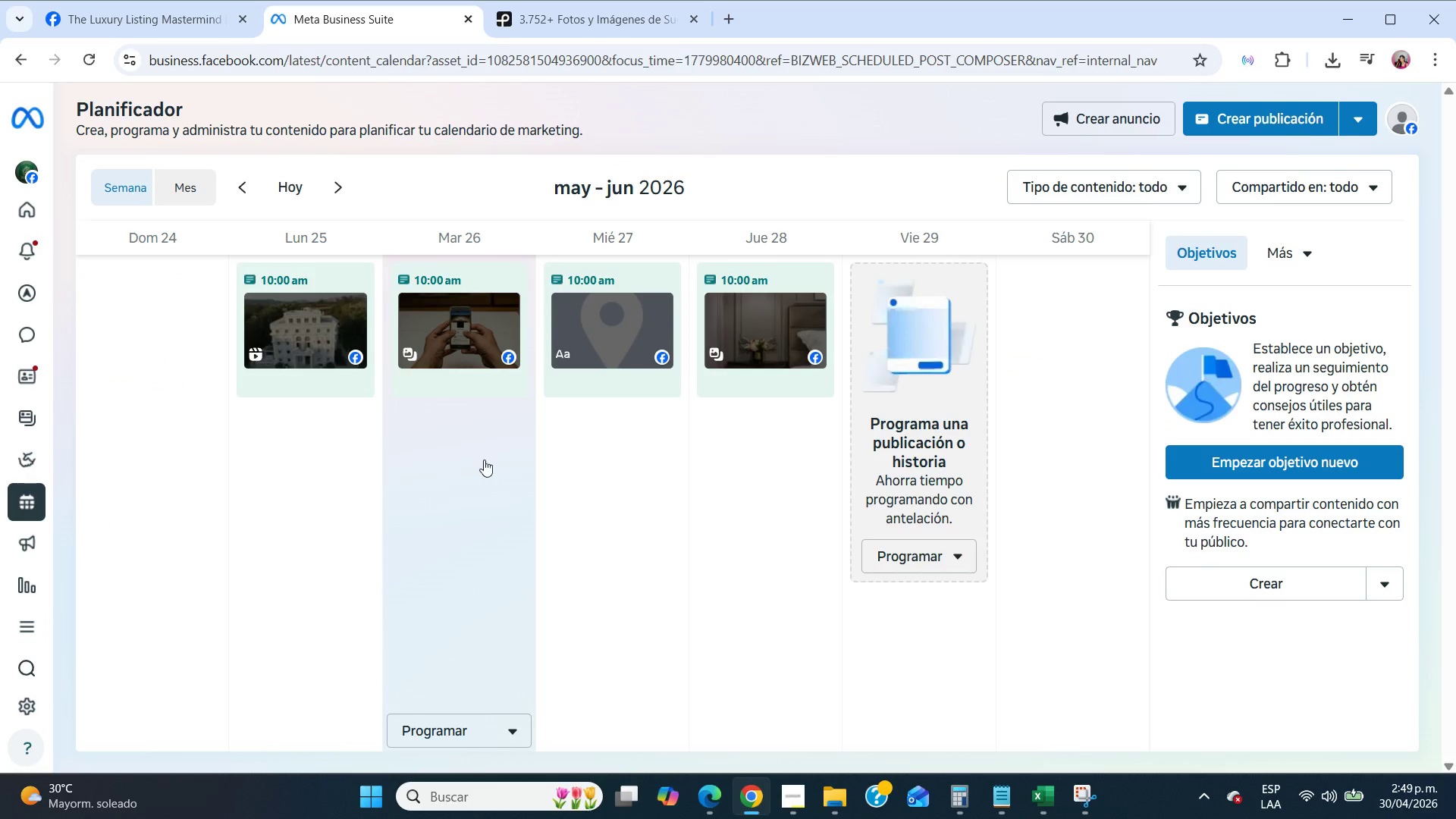 
scroll: coordinate [793, 445], scroll_direction: up, amount: 1.0
 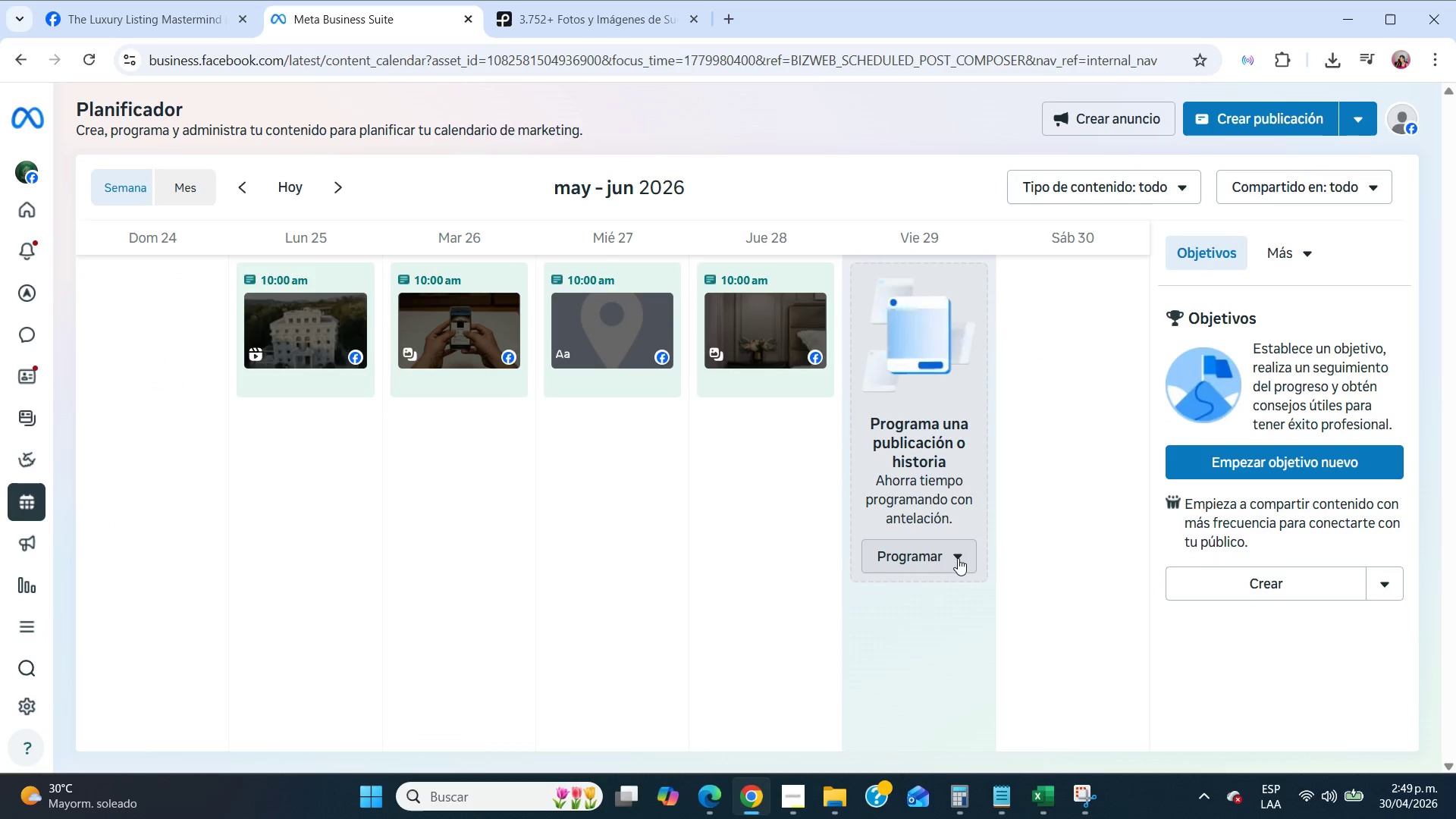 
left_click([958, 558])
 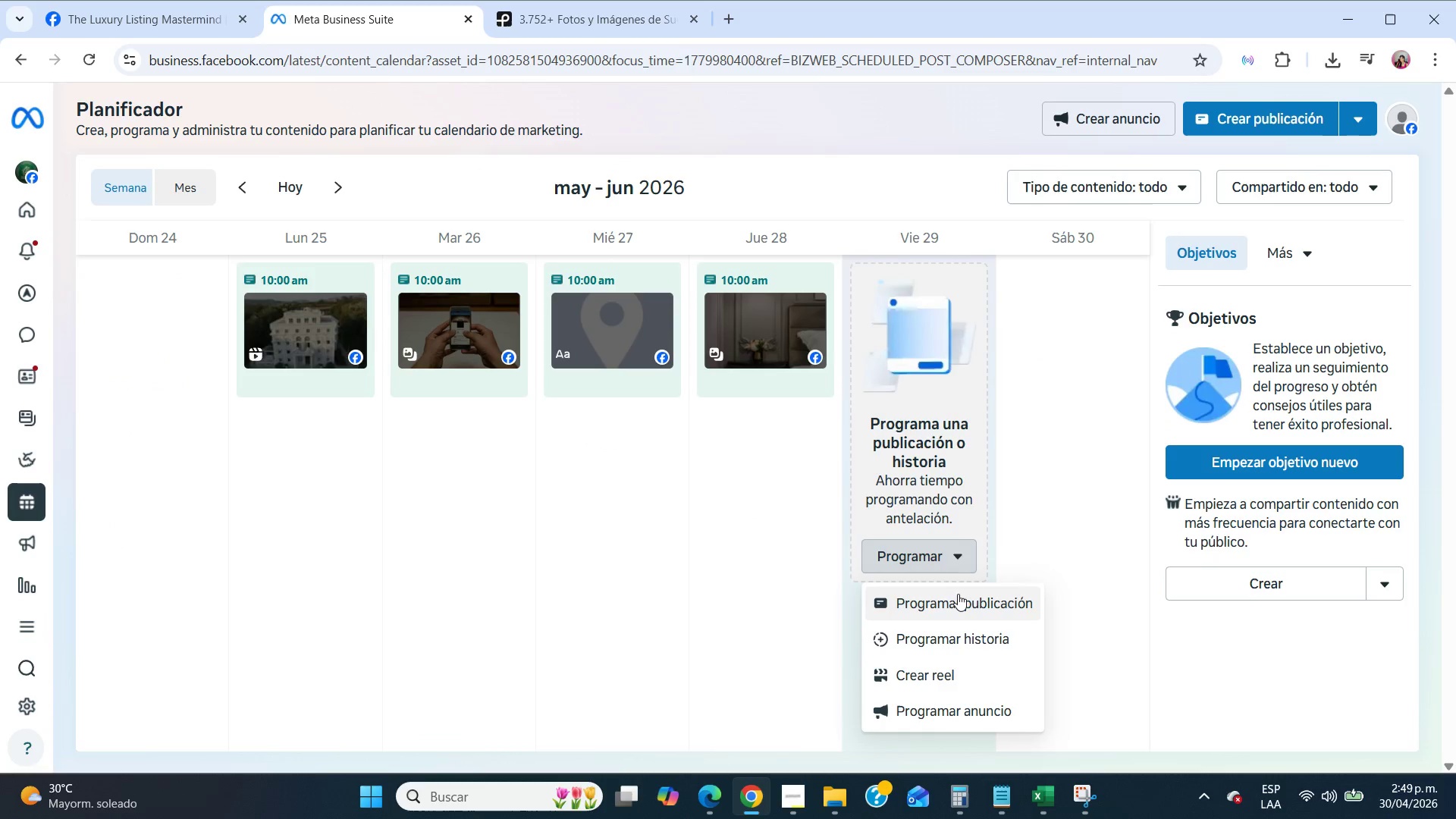 
left_click([958, 594])
 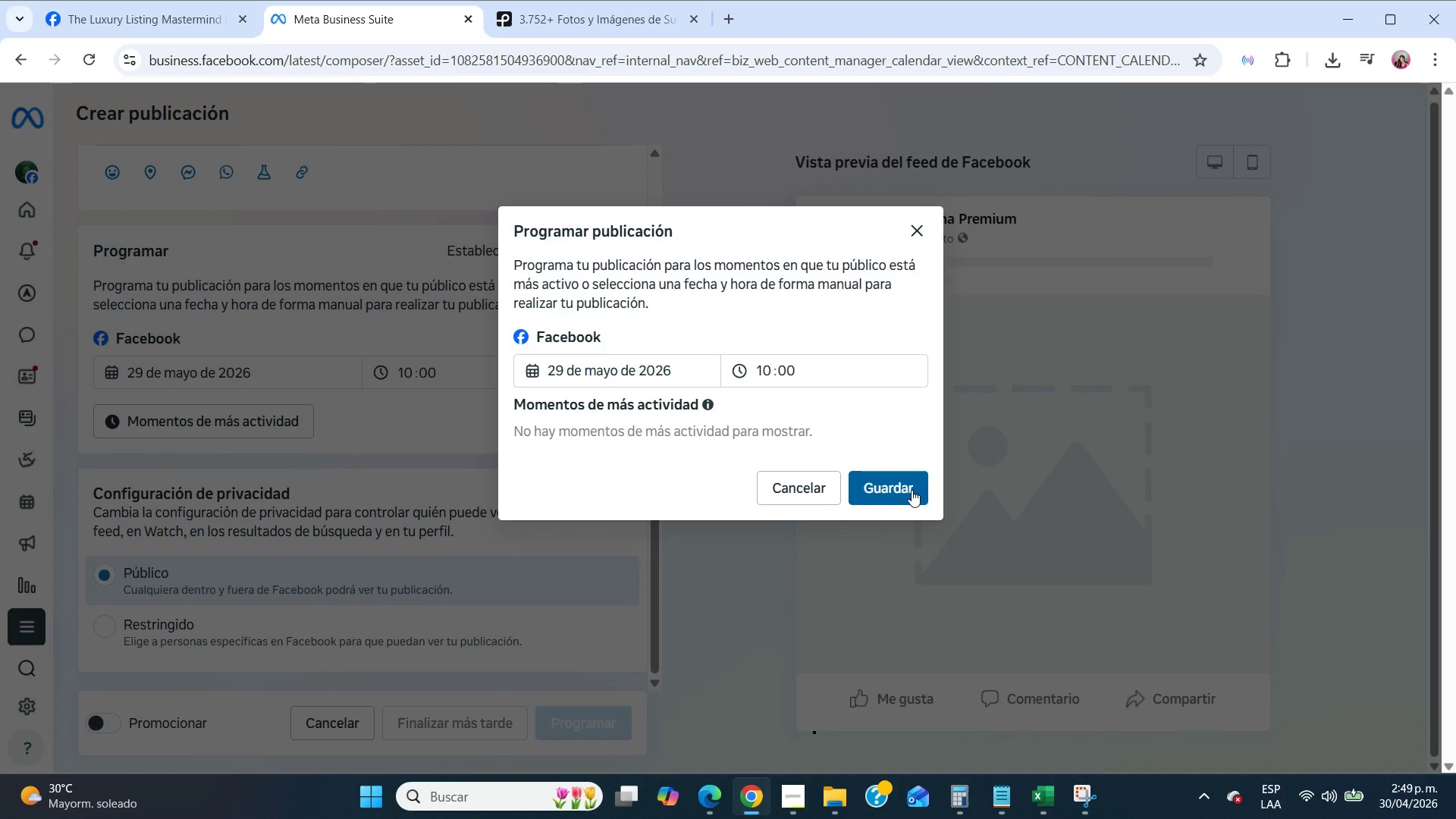 
left_click([912, 490])
 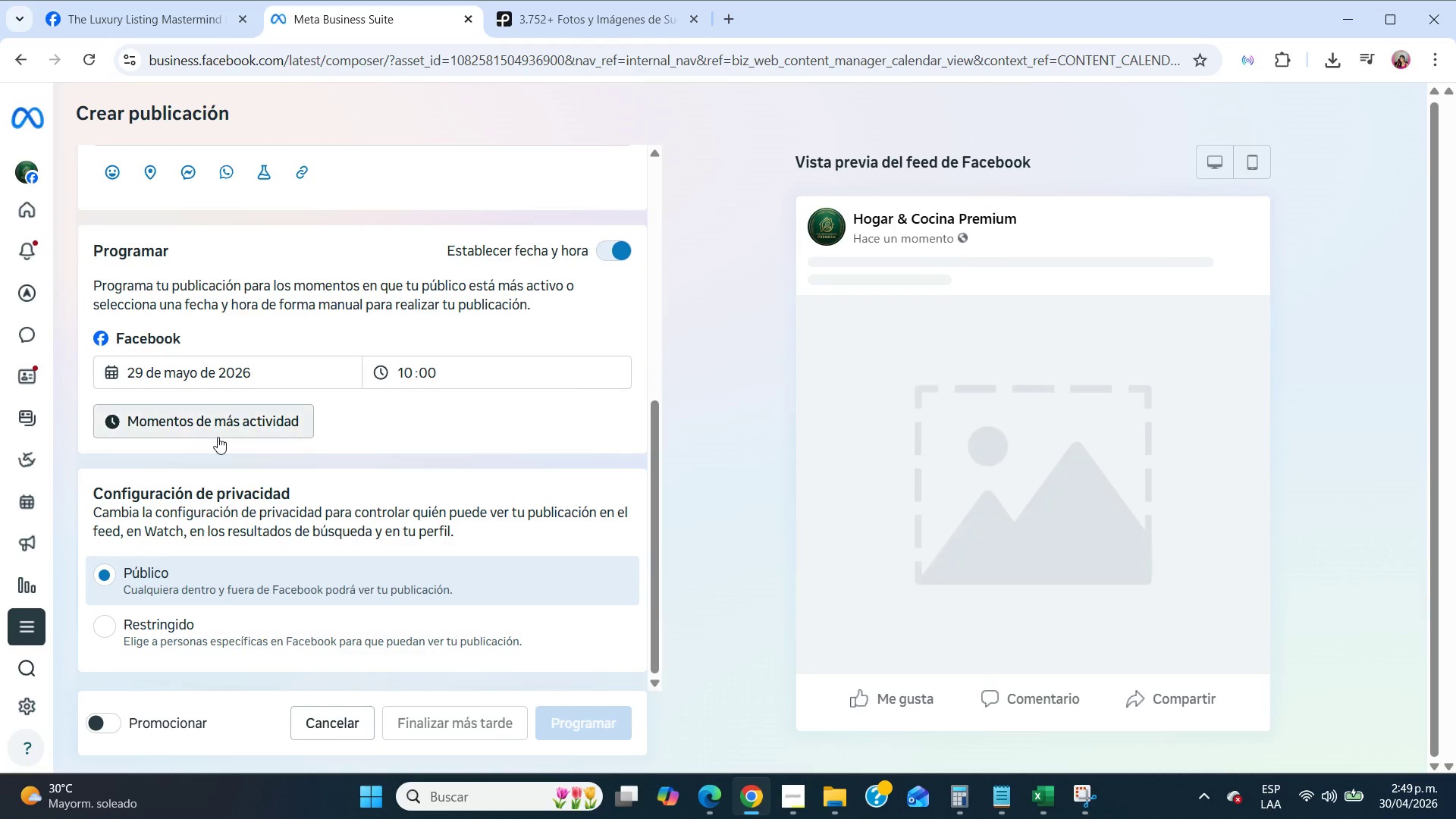 
scroll: coordinate [218, 437], scroll_direction: up, amount: 4.0
 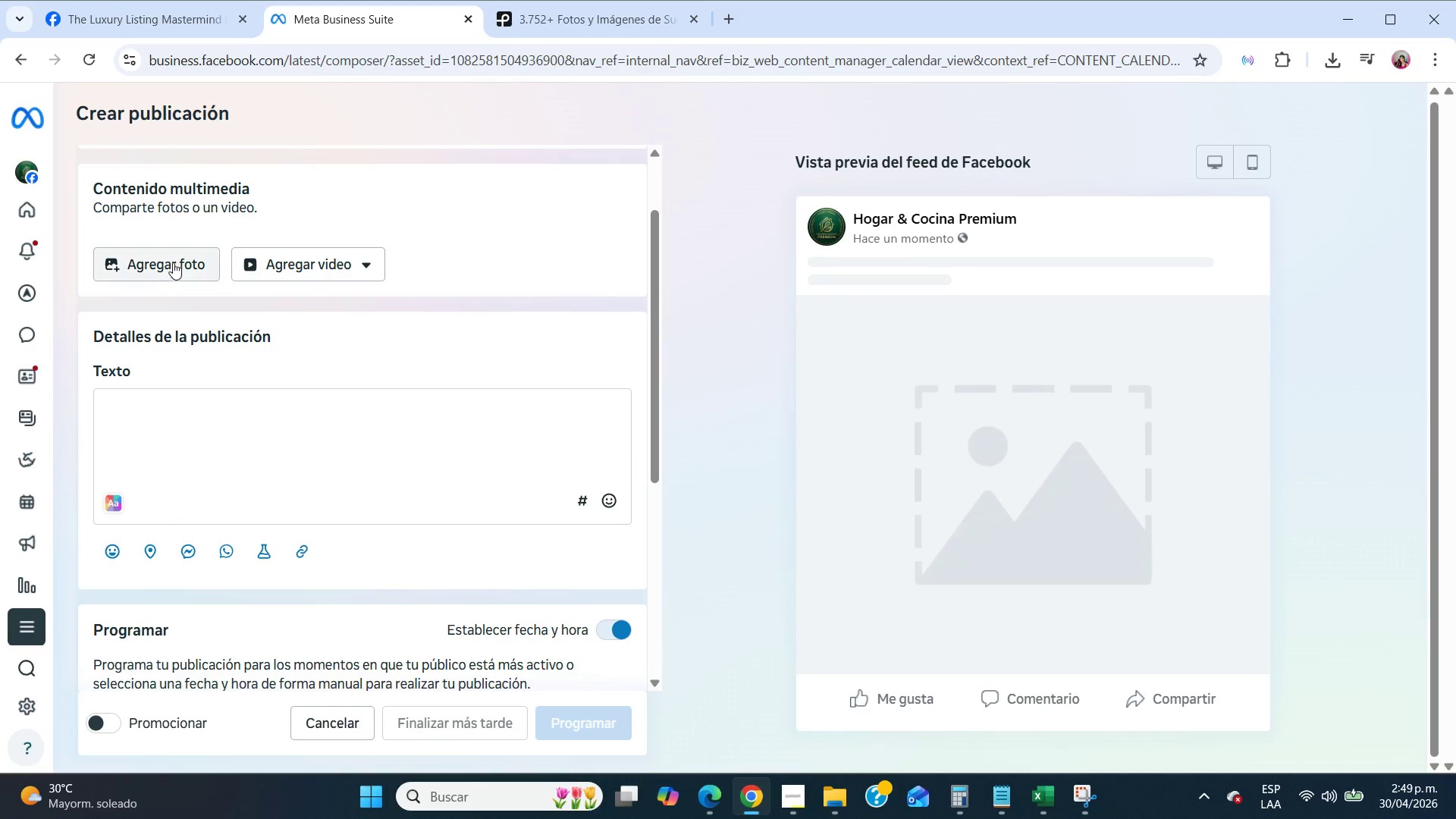 
left_click([172, 258])
 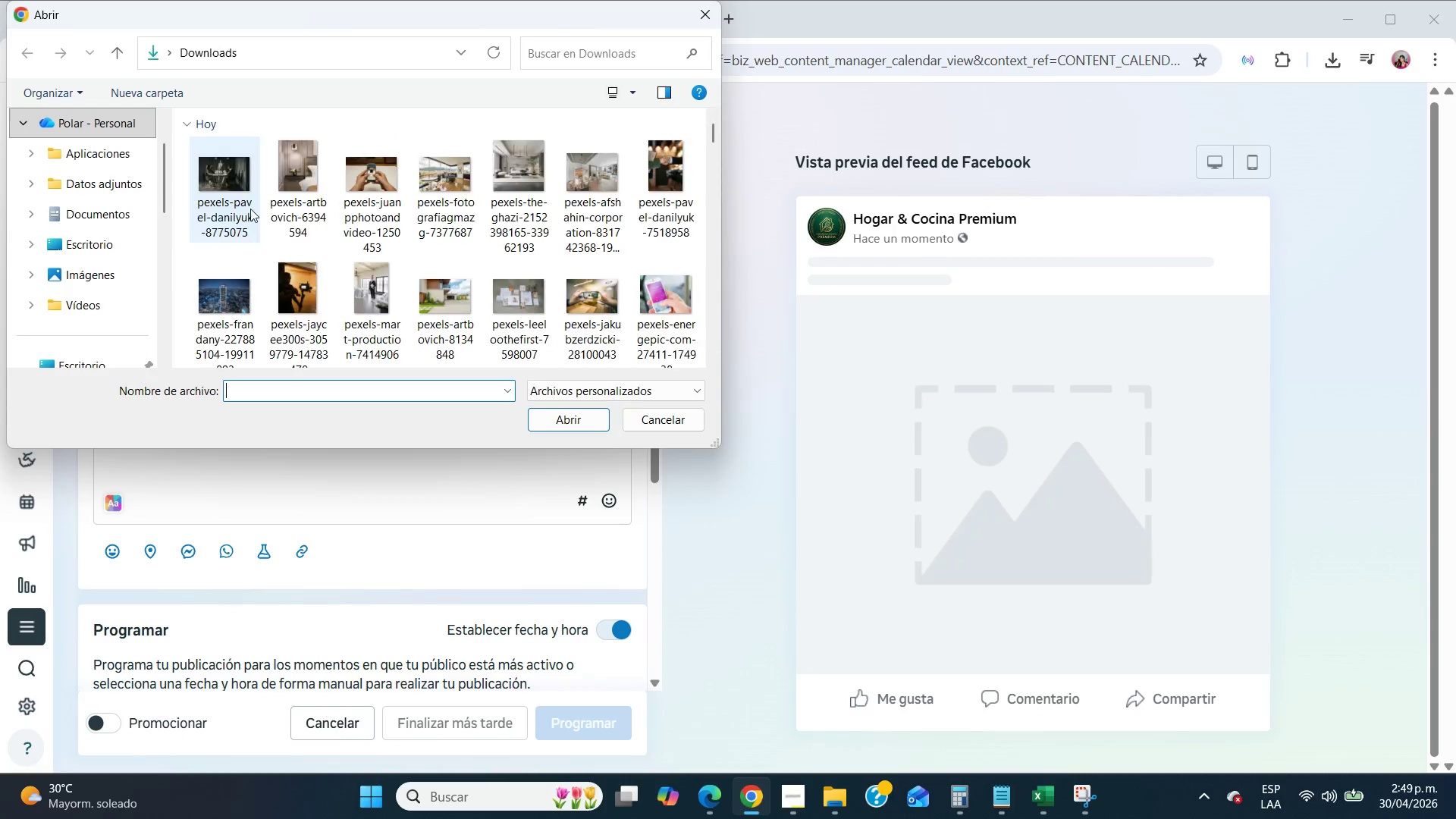 
left_click([246, 194])
 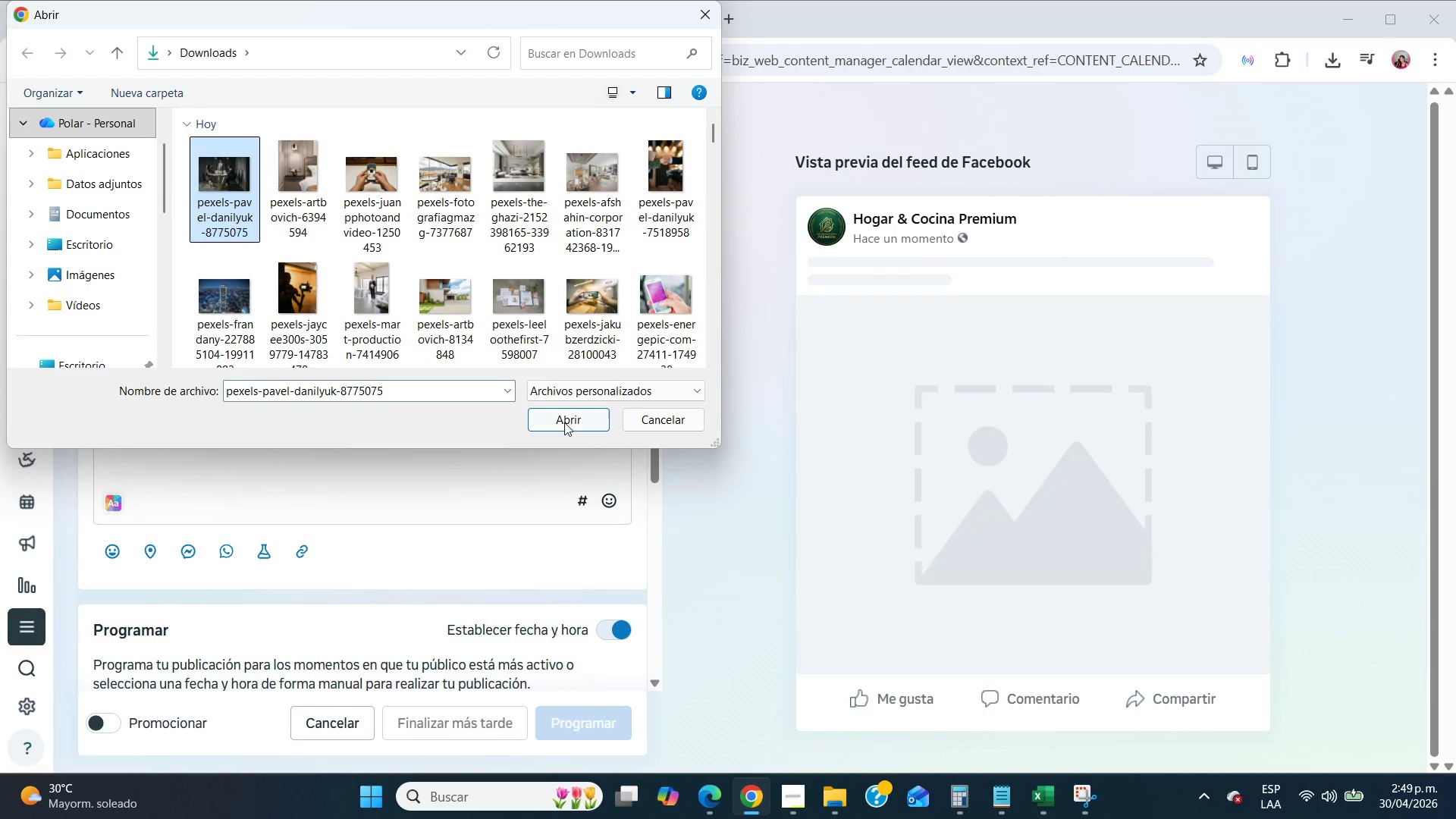 
left_click([563, 418])
 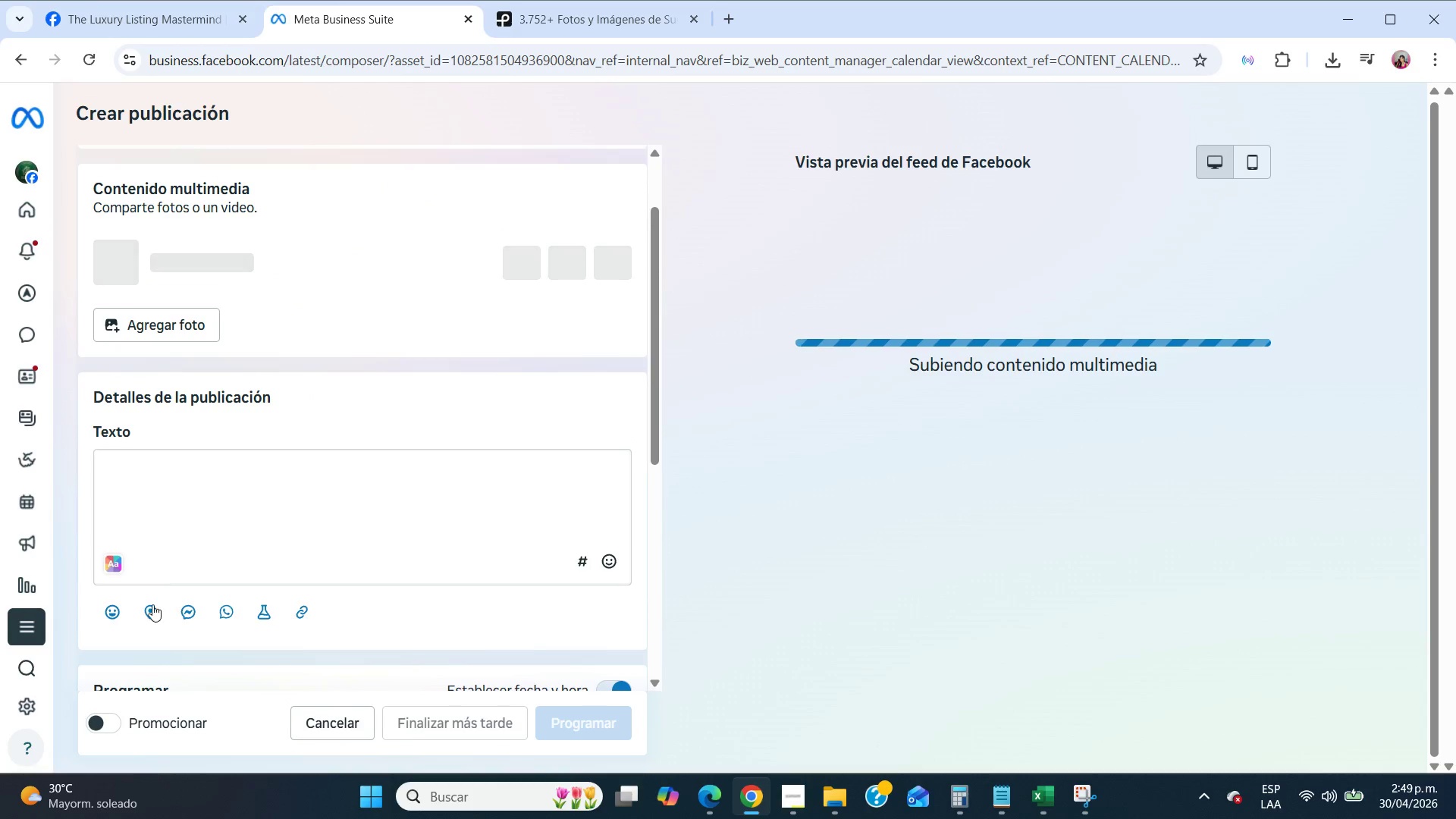 
left_click([152, 607])
 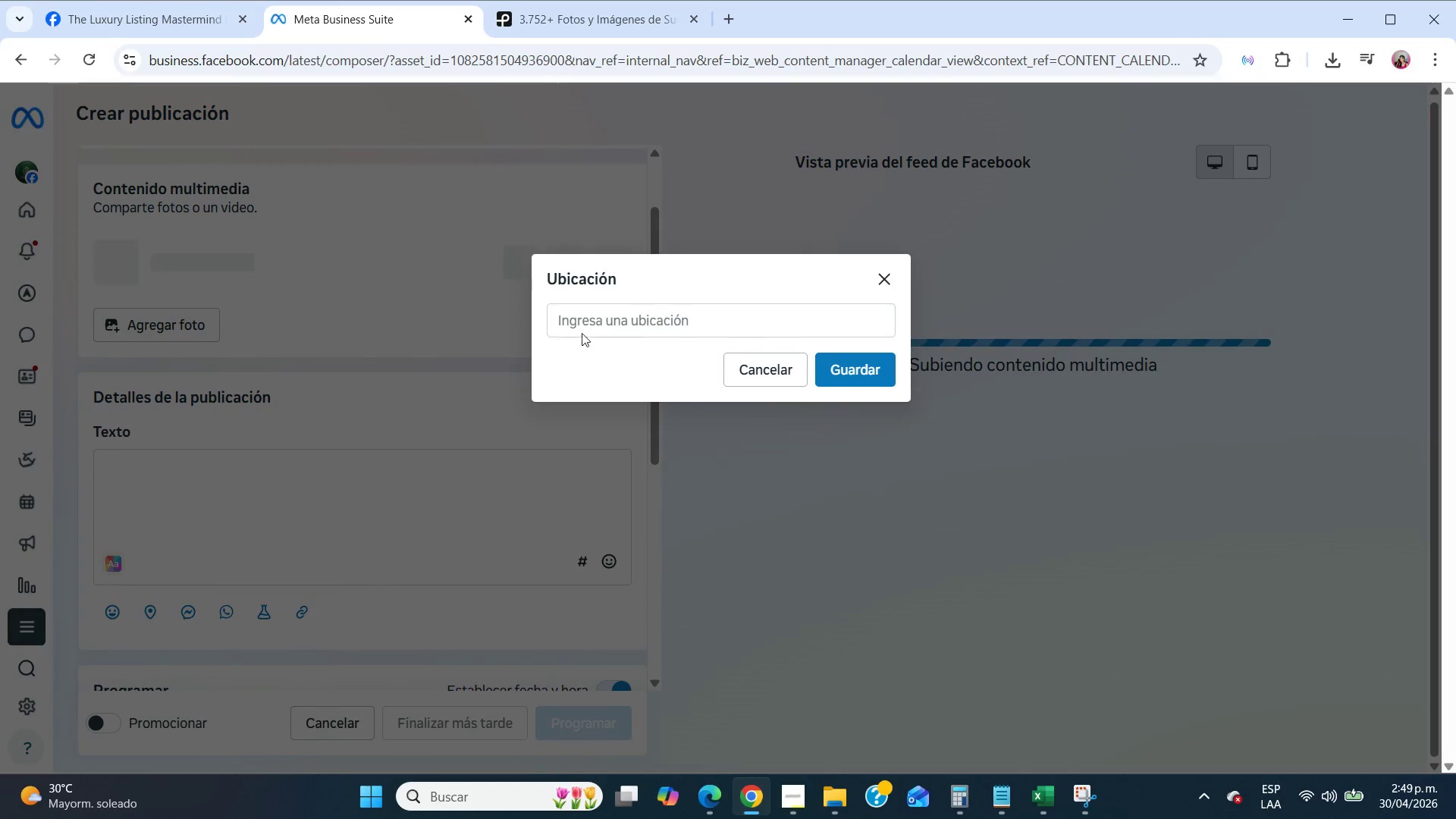 
left_click([594, 327])
 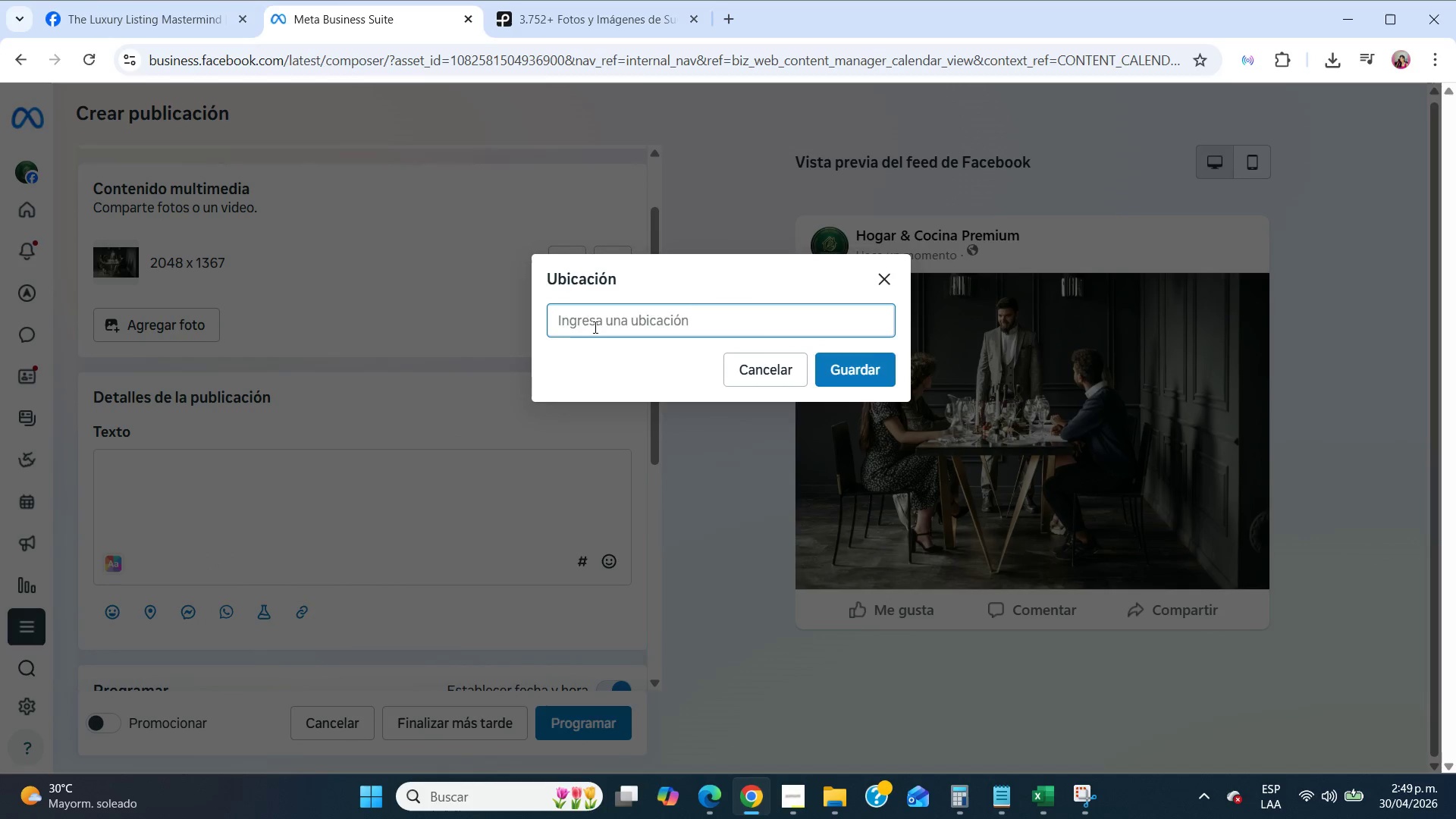 
type(beverly)
 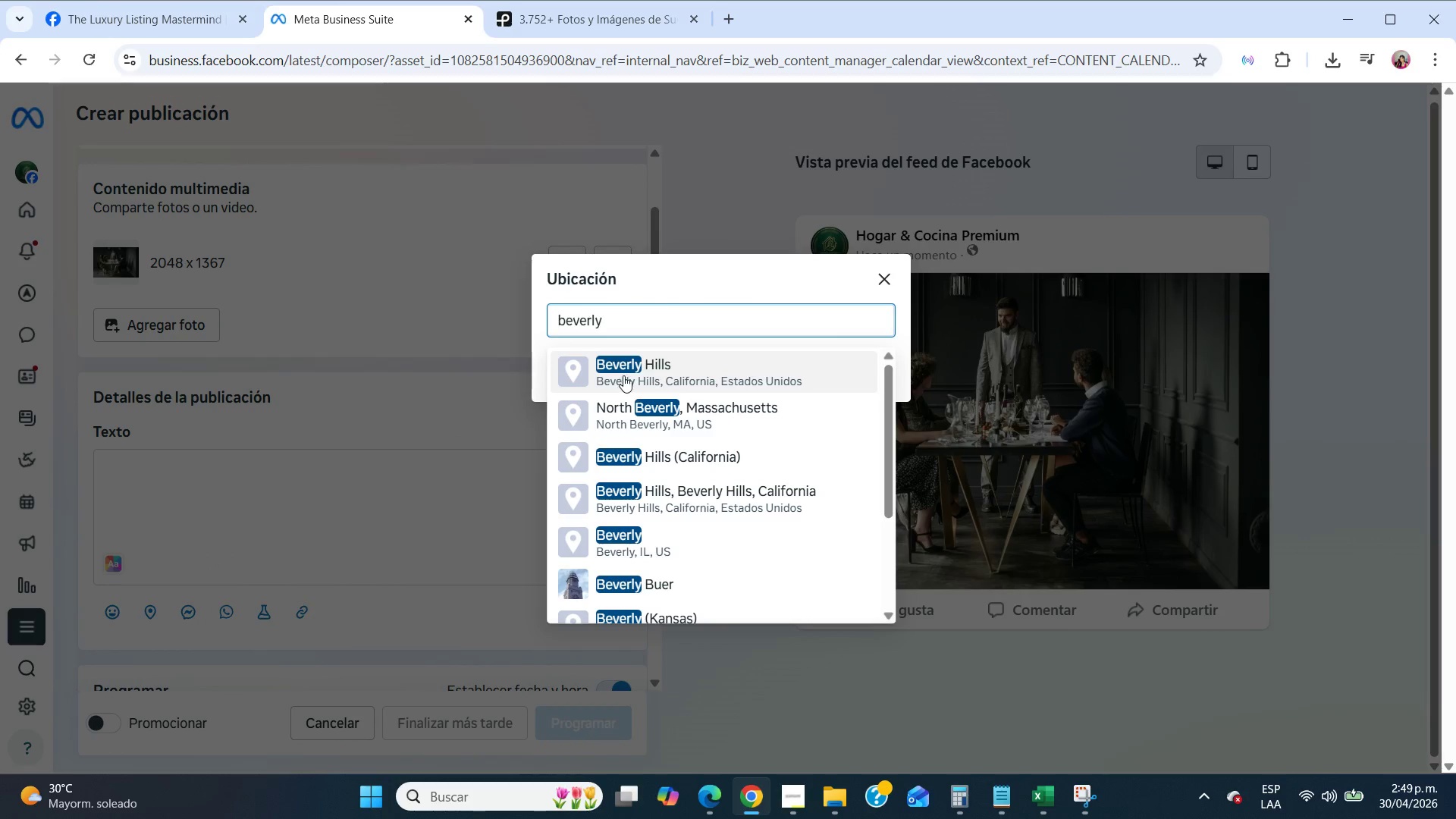 
left_click([623, 375])
 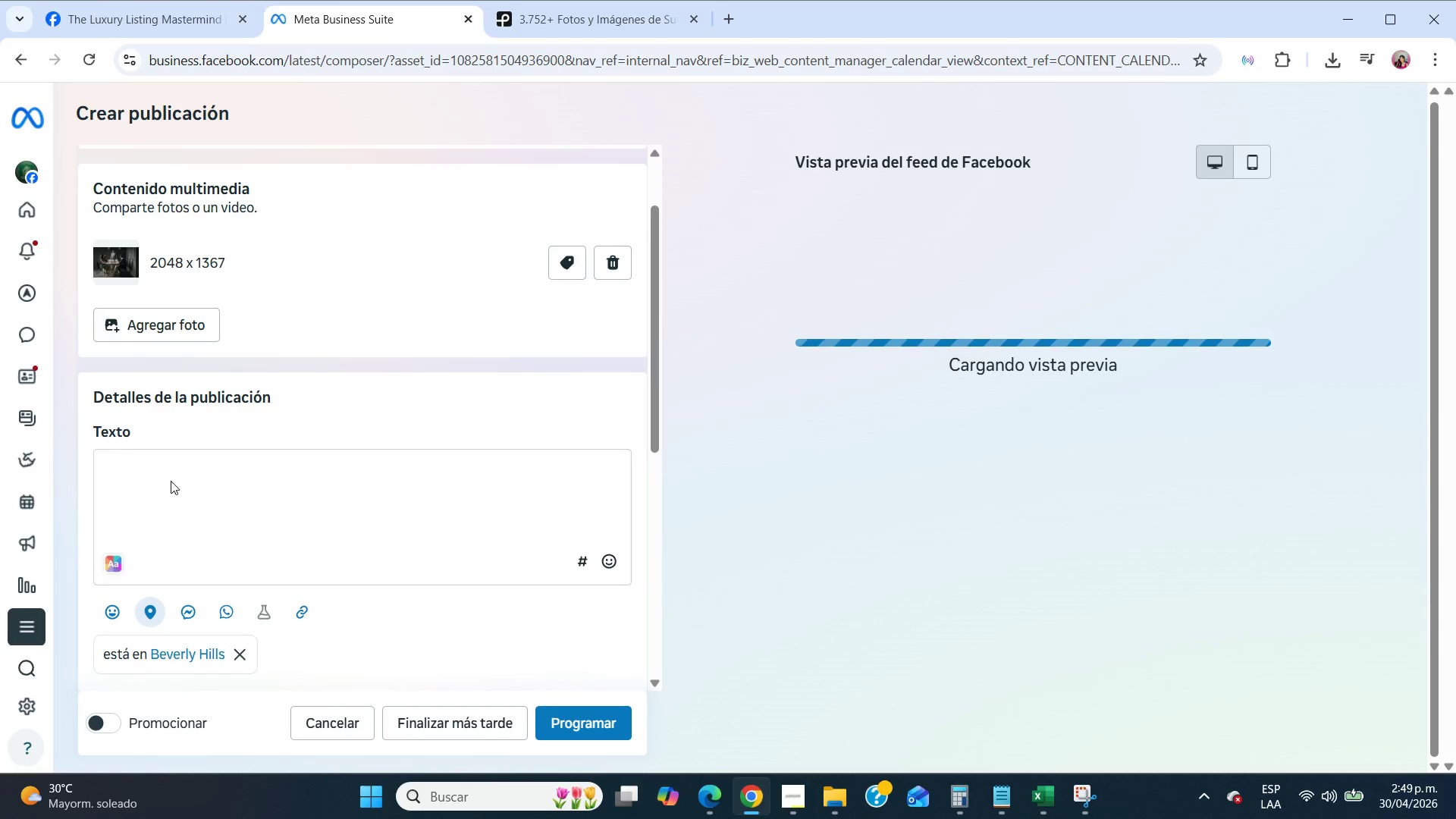 
scroll: coordinate [171, 481], scroll_direction: down, amount: 2.0
 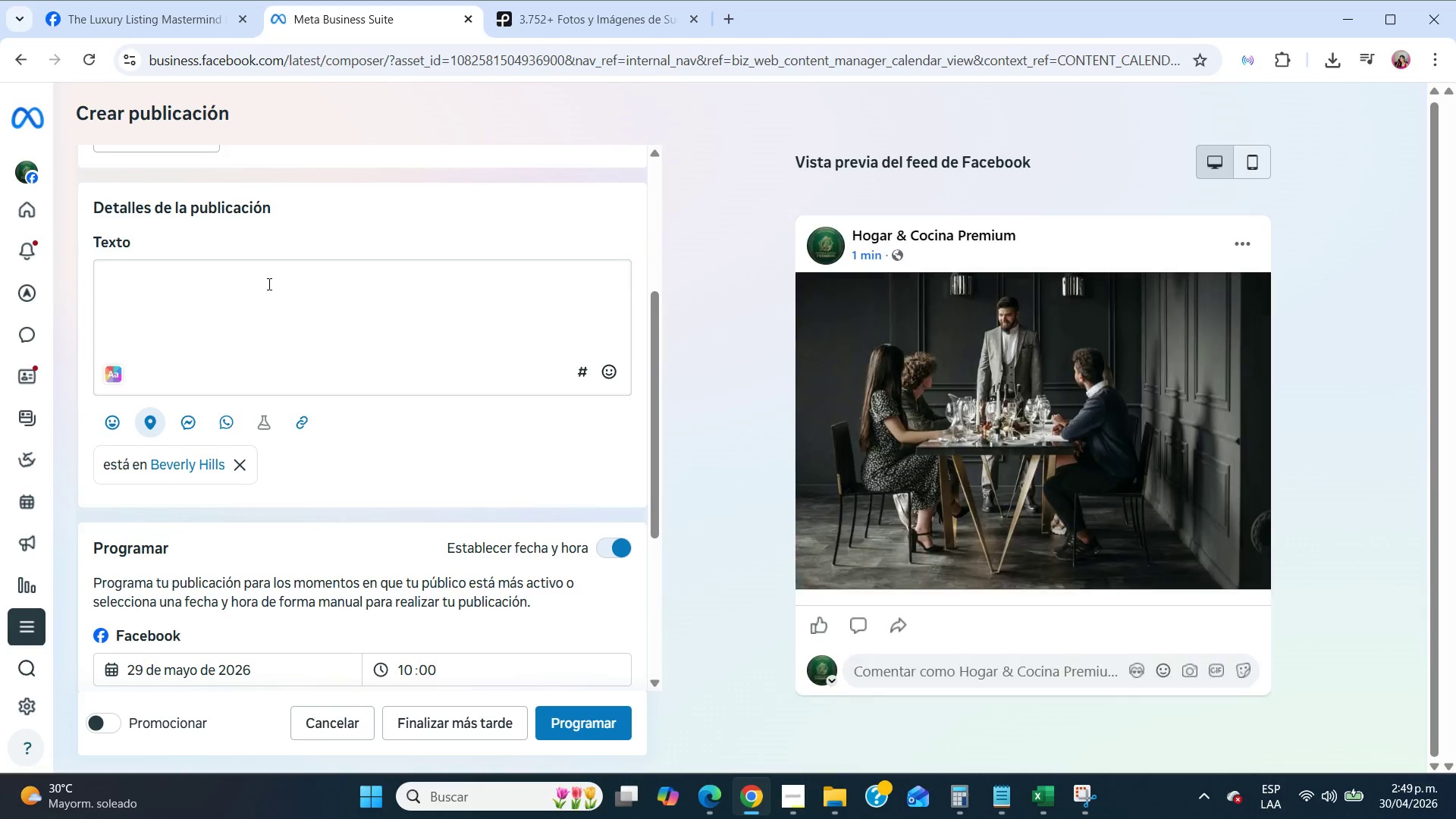 
left_click([265, 284])
 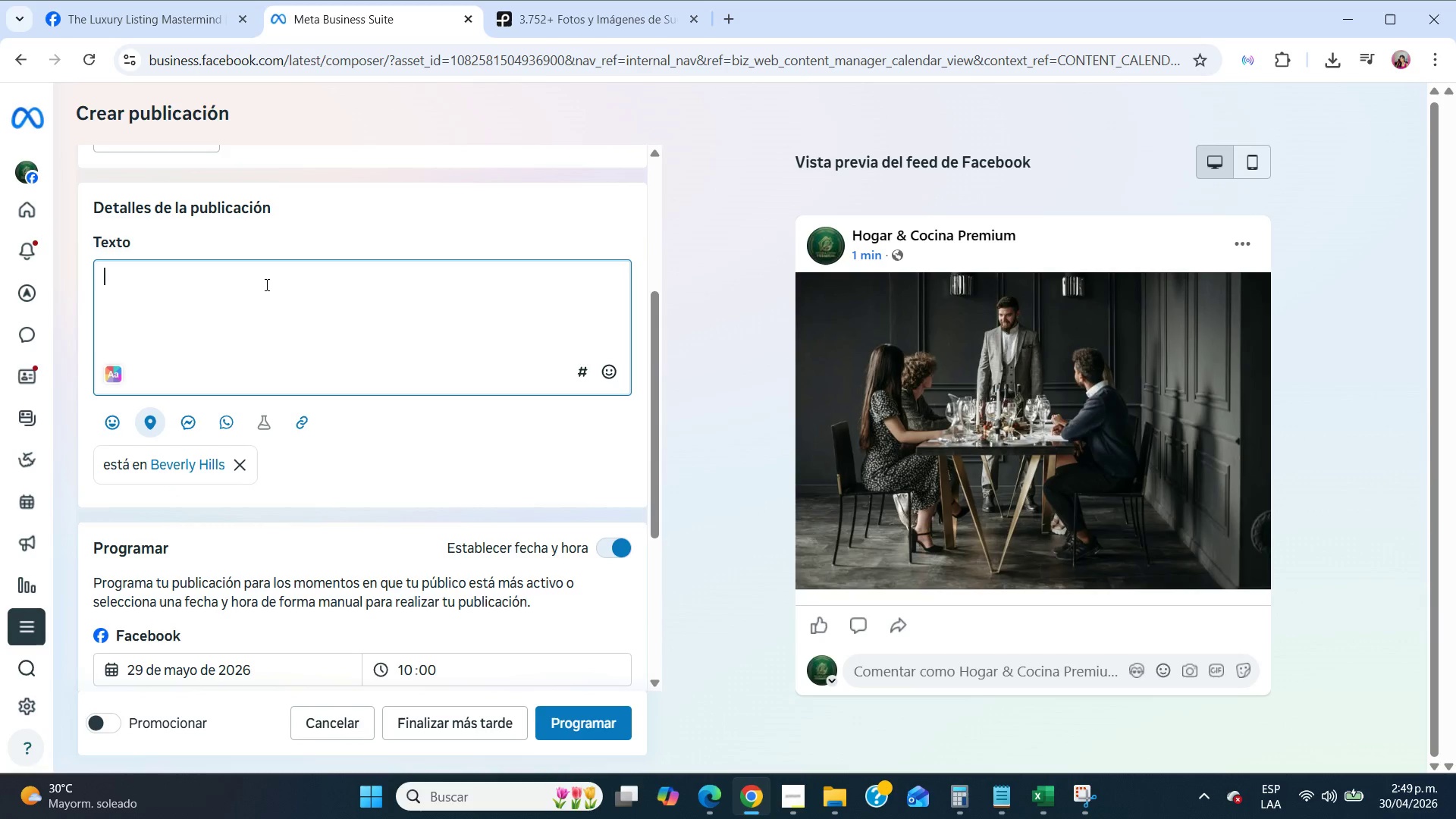 
type(Ready to attract better clients and co)
key(Backspace)
type(lose highrt)
key(Backspace)
key(Backspace)
type(er deals{)
 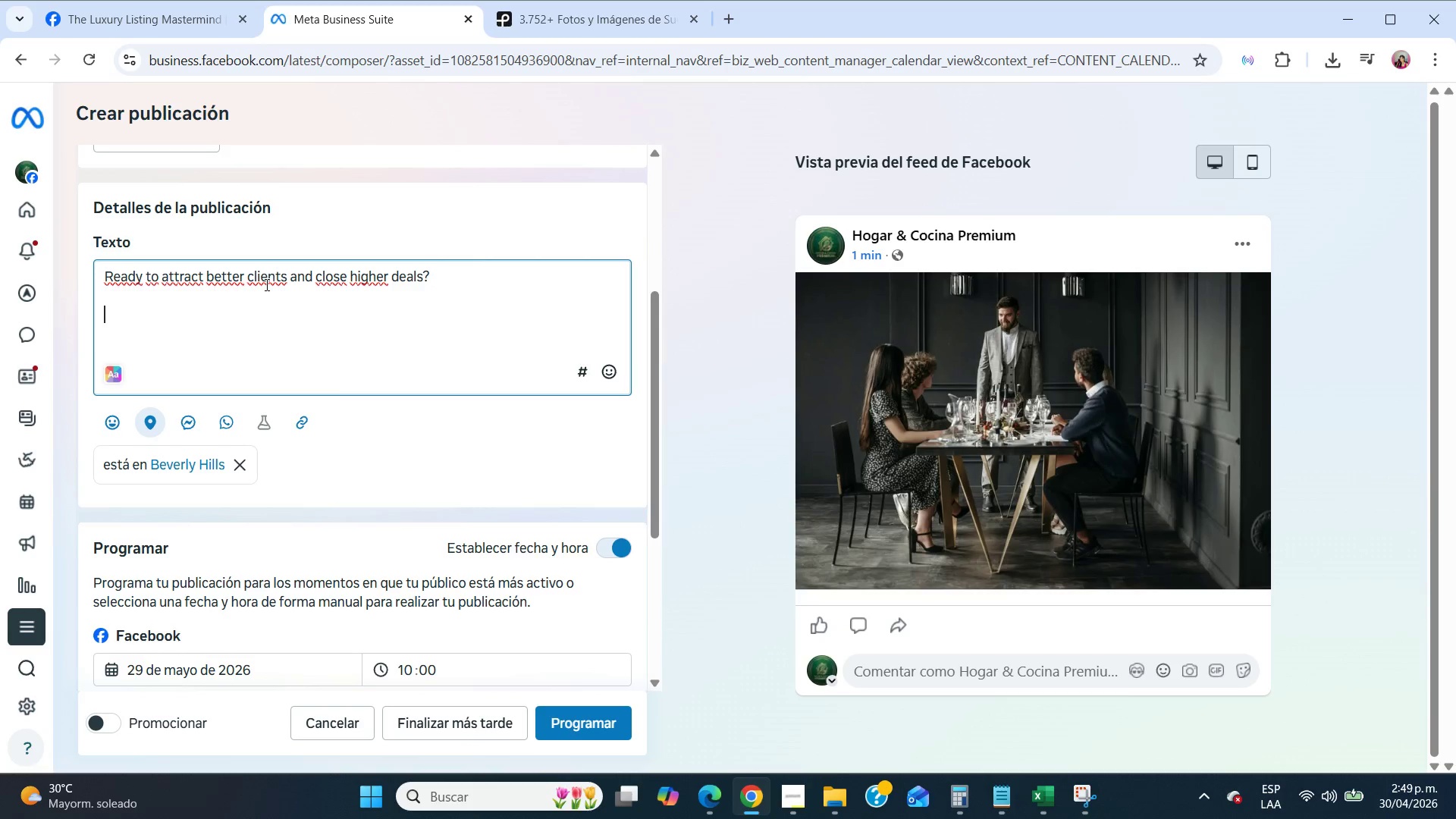 
 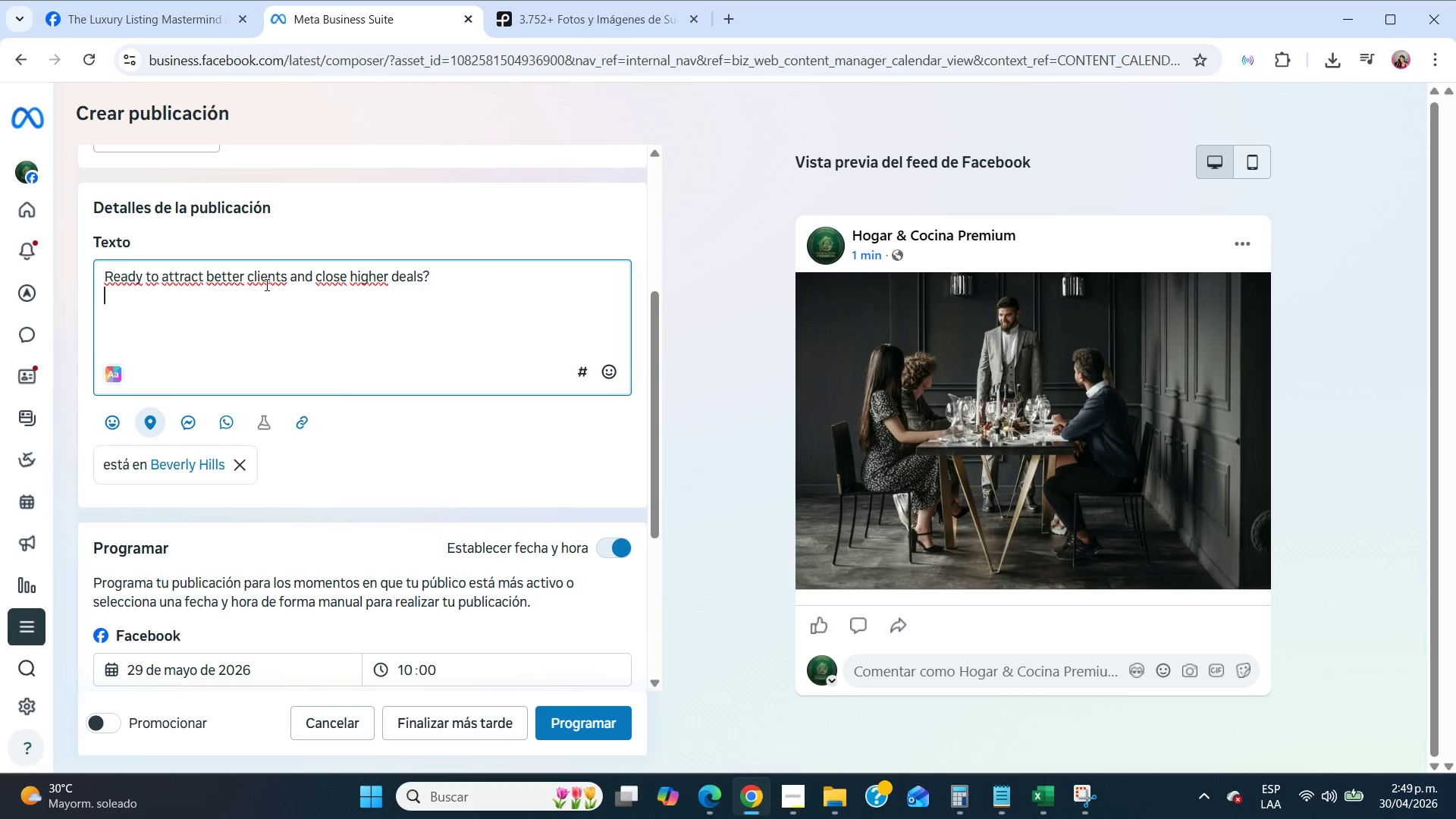 
key(Enter)
 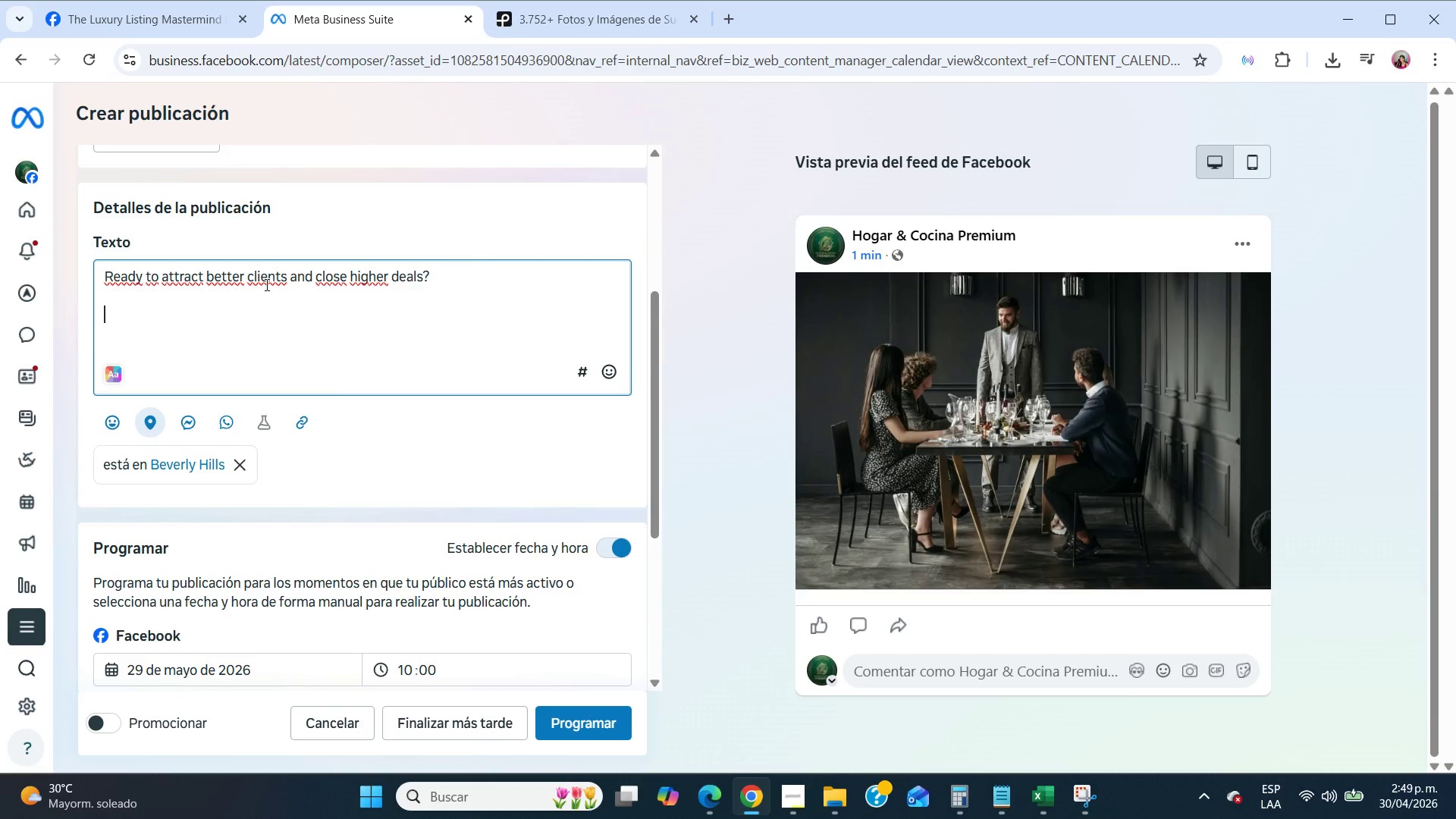 
key(Enter)
 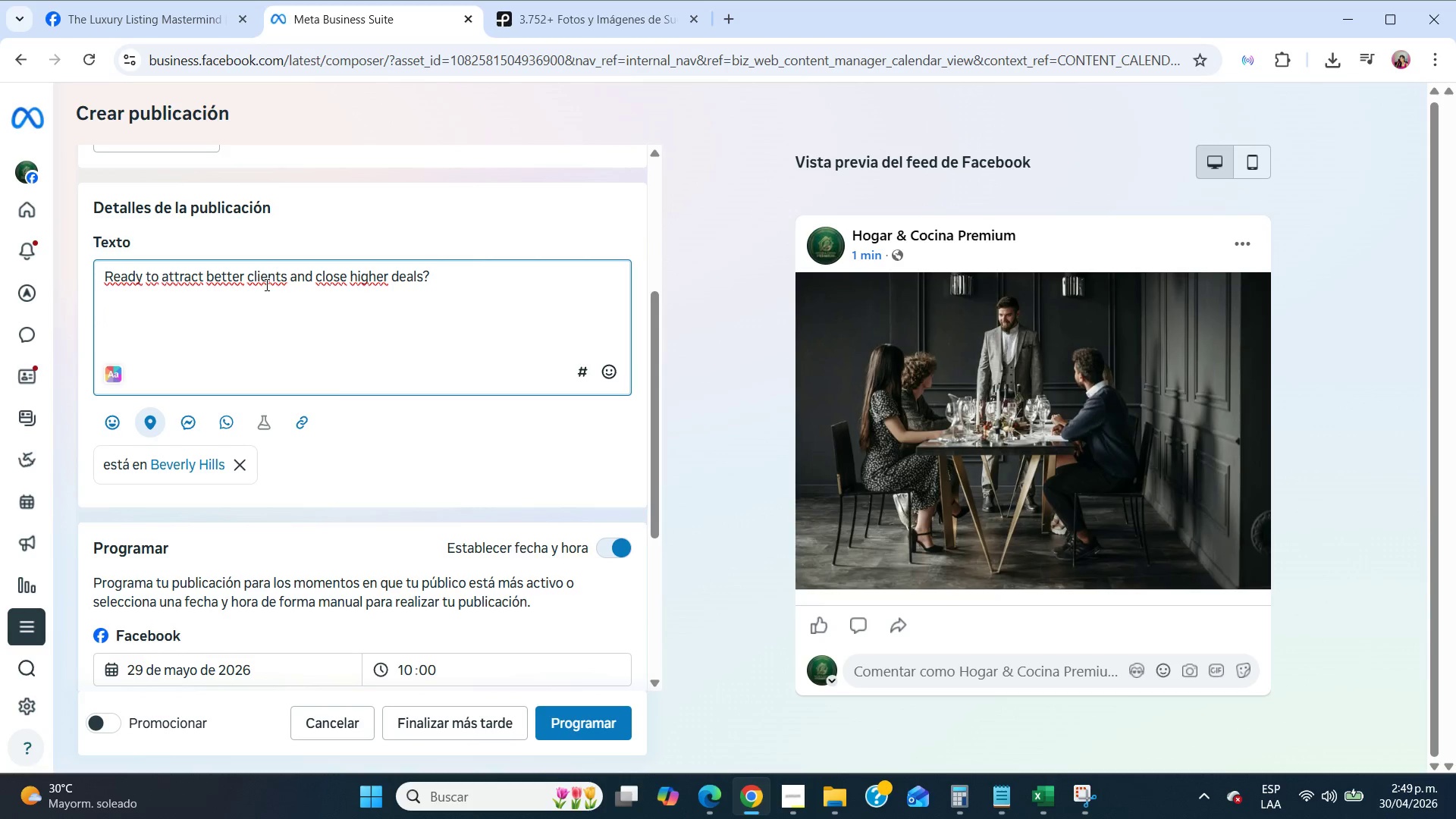 
type(Join our private group and start upgrading your listings today> )
 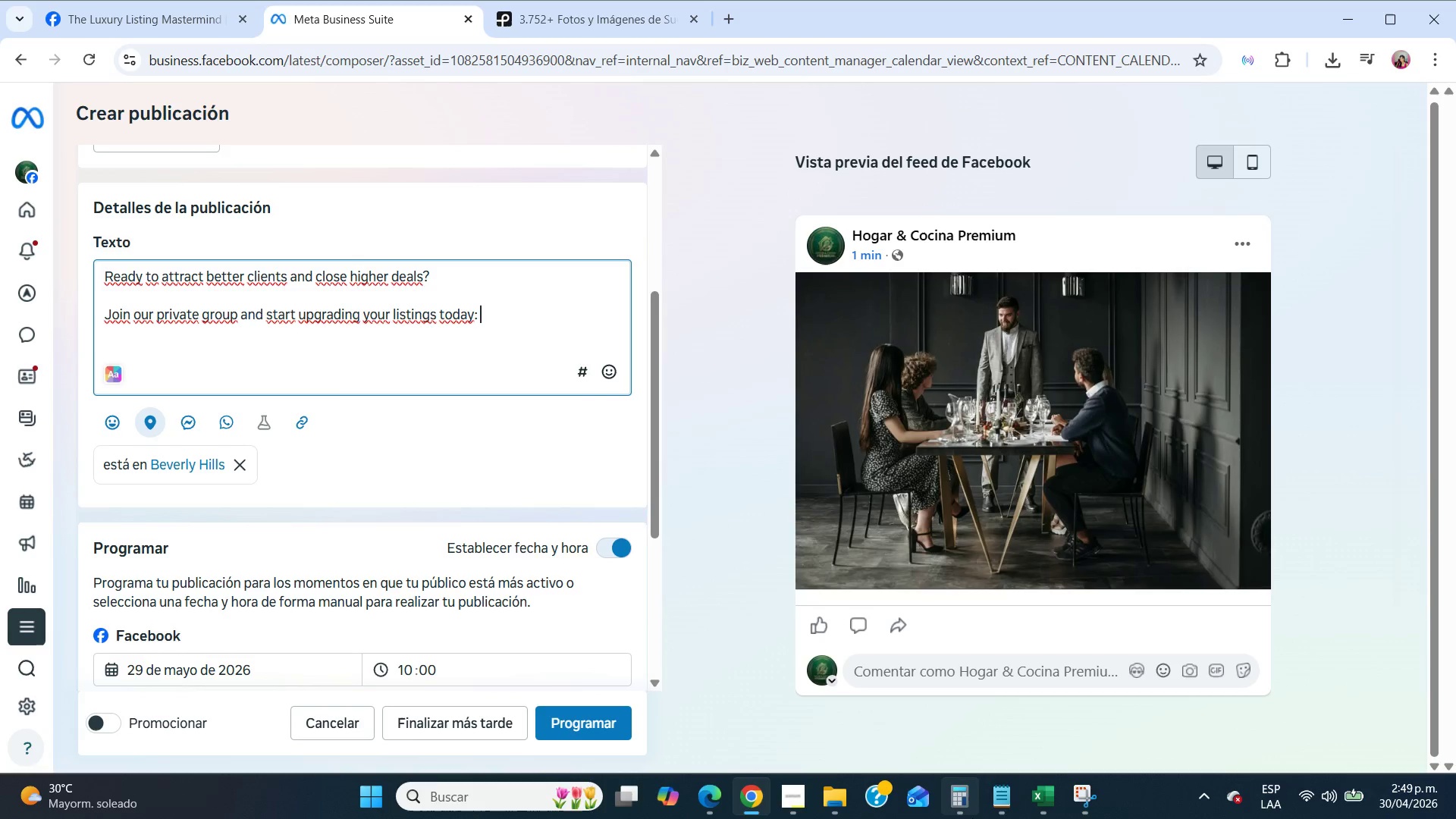 
left_click([1009, 804])
 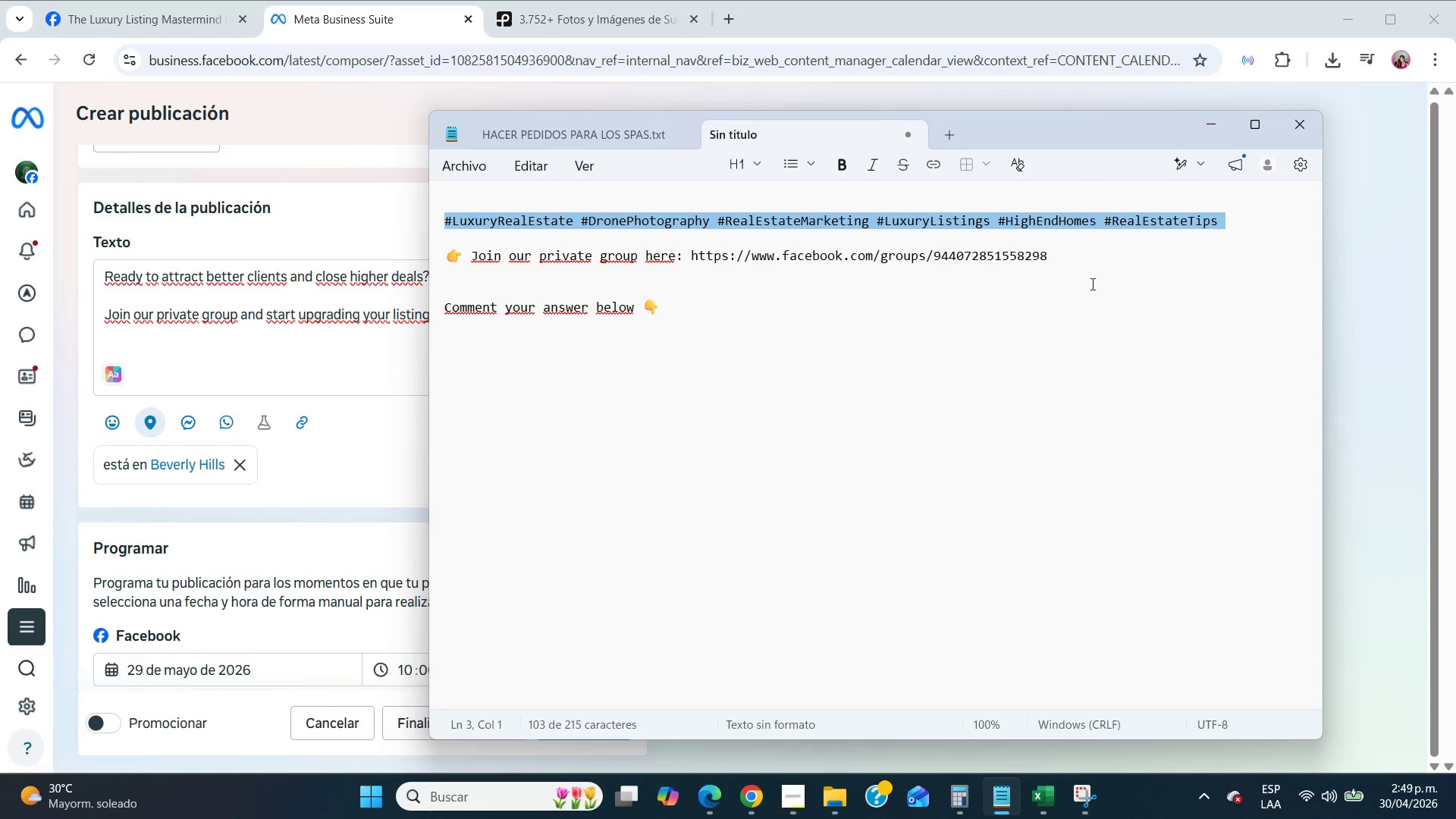 
left_click_drag(start_coordinate=[1094, 259], to_coordinate=[691, 258])
 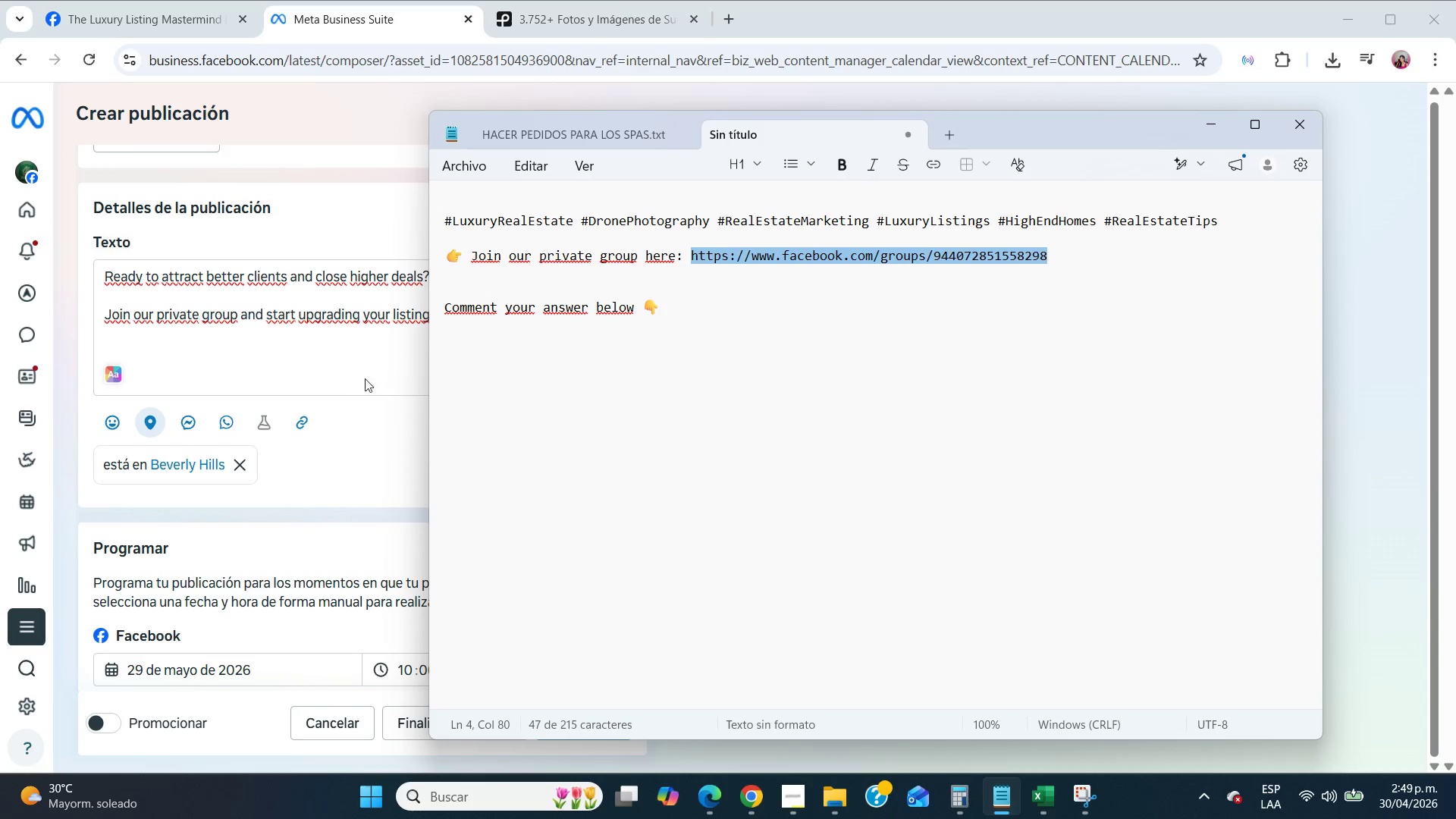 
hold_key(key=ControlLeft, duration=0.41)
 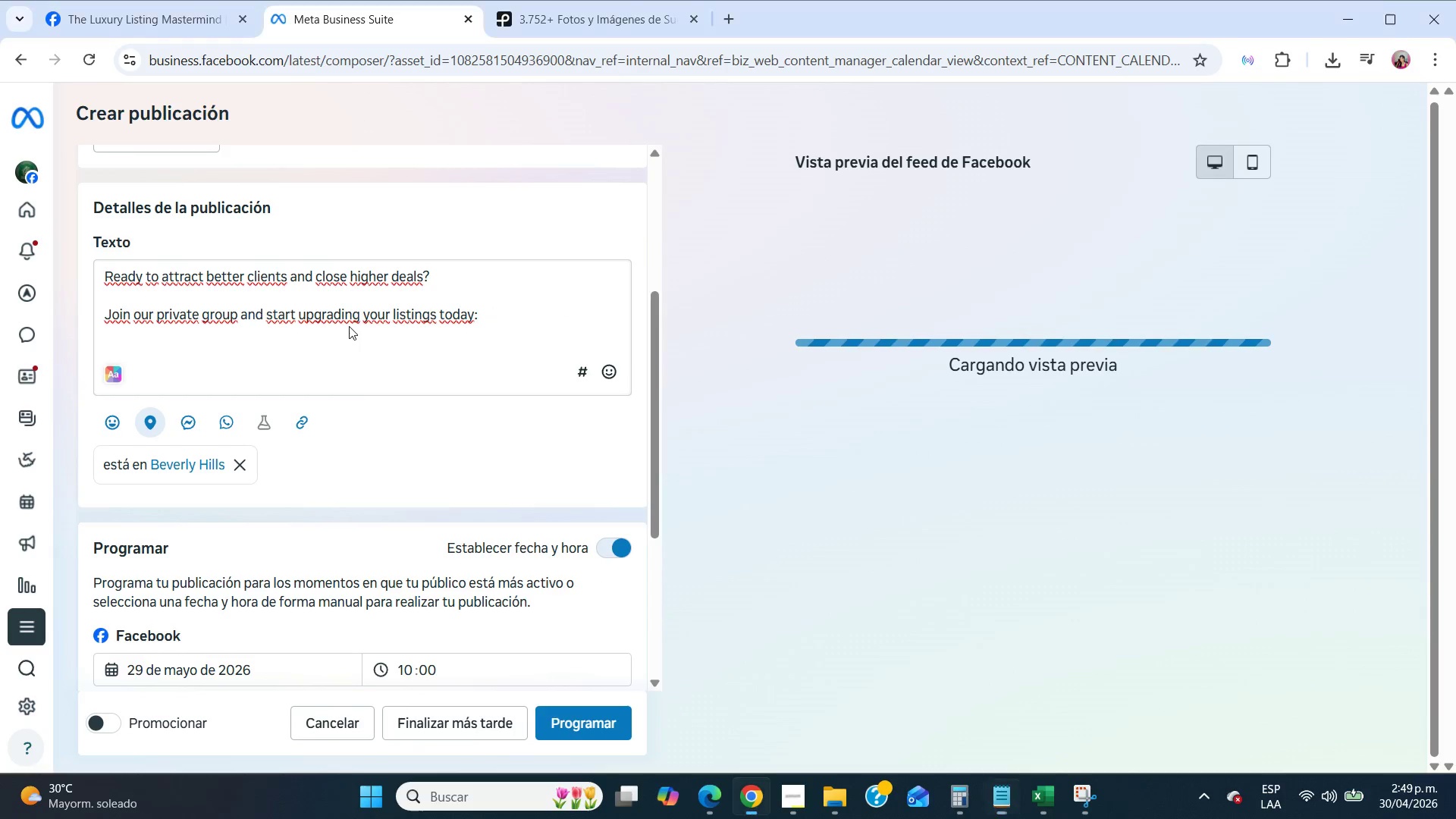 
hold_key(key=C, duration=4.64)
 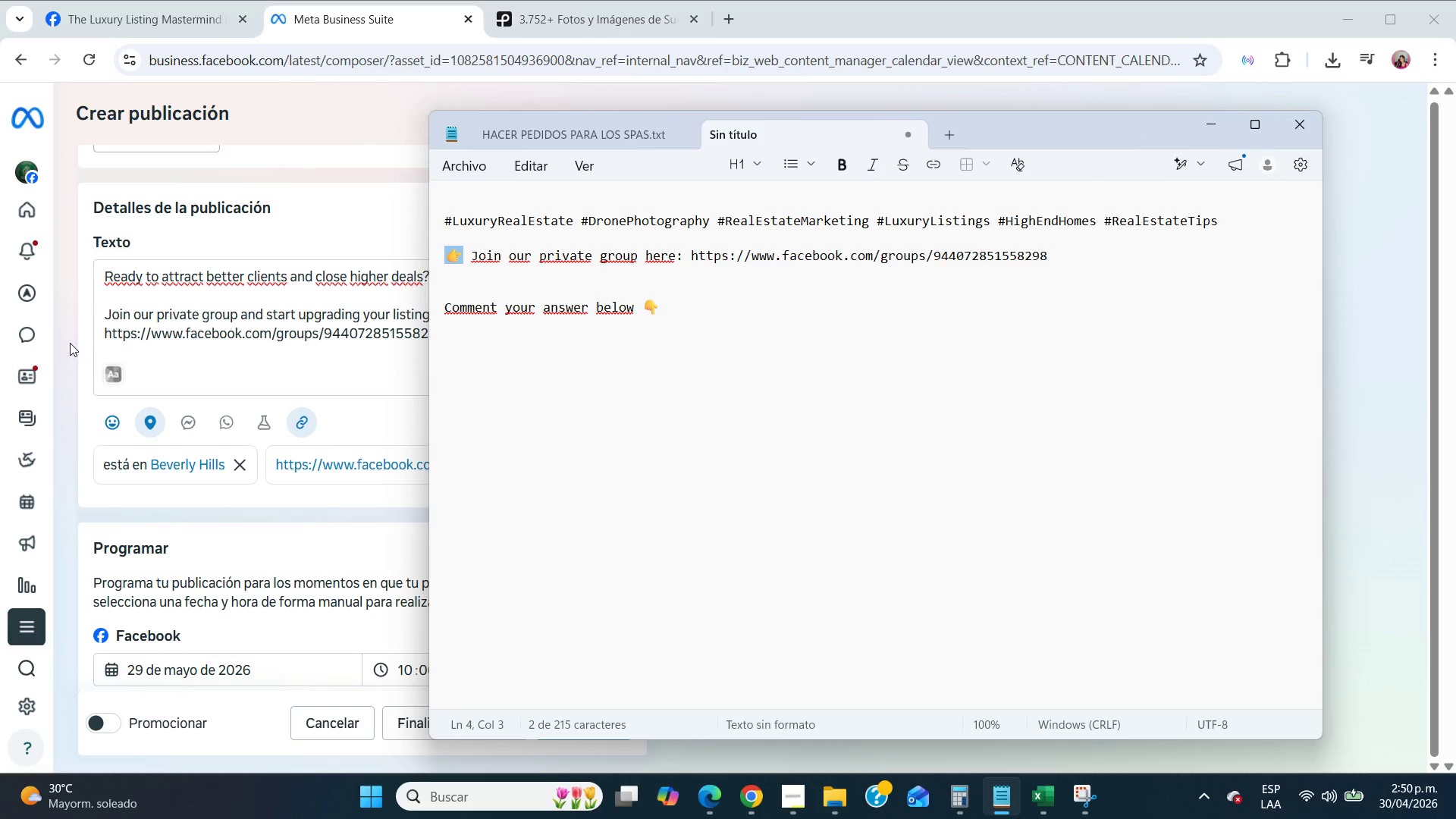 
left_click([349, 326])
 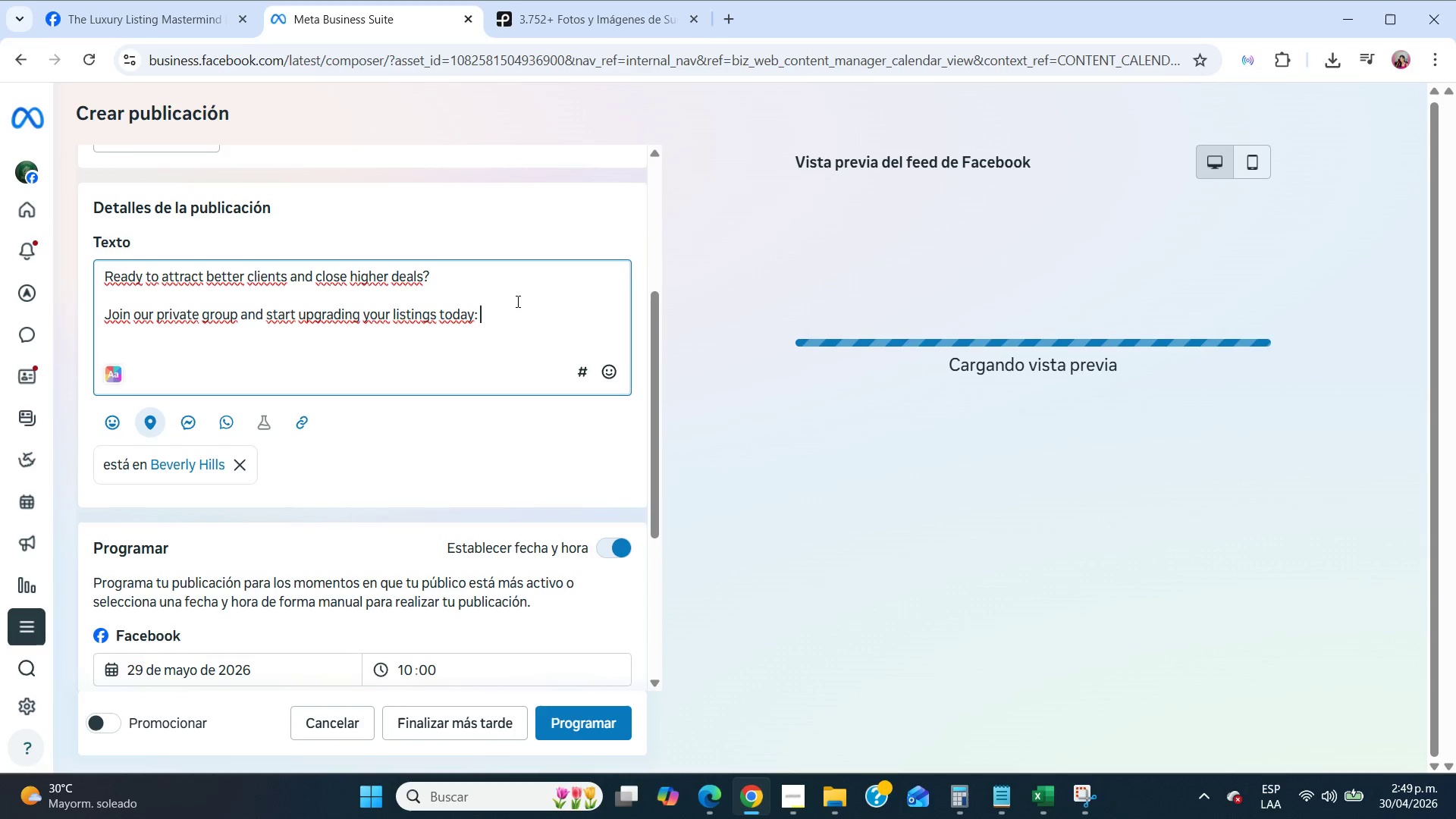 
key(Control+V)
 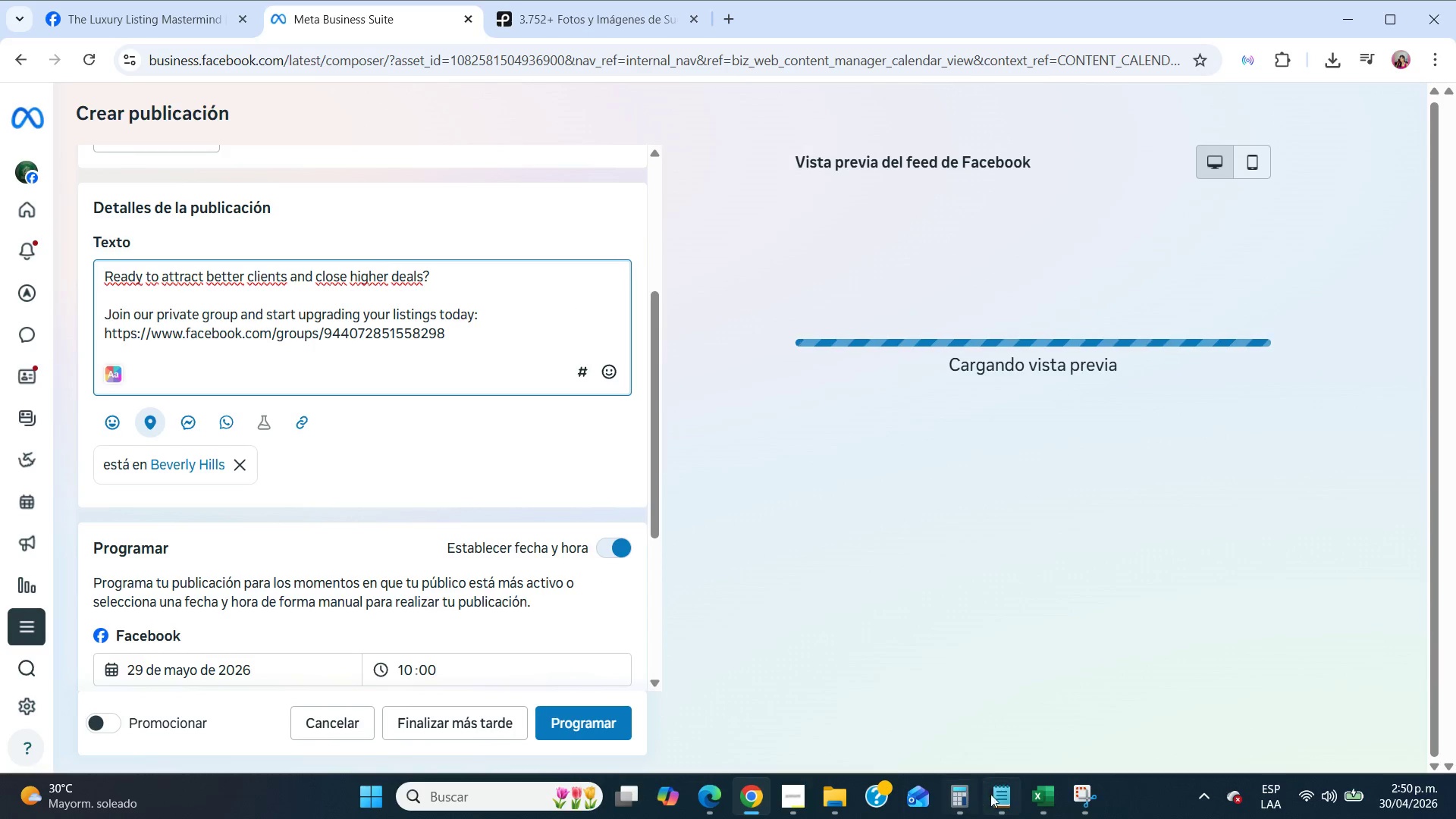 
left_click([1002, 794])
 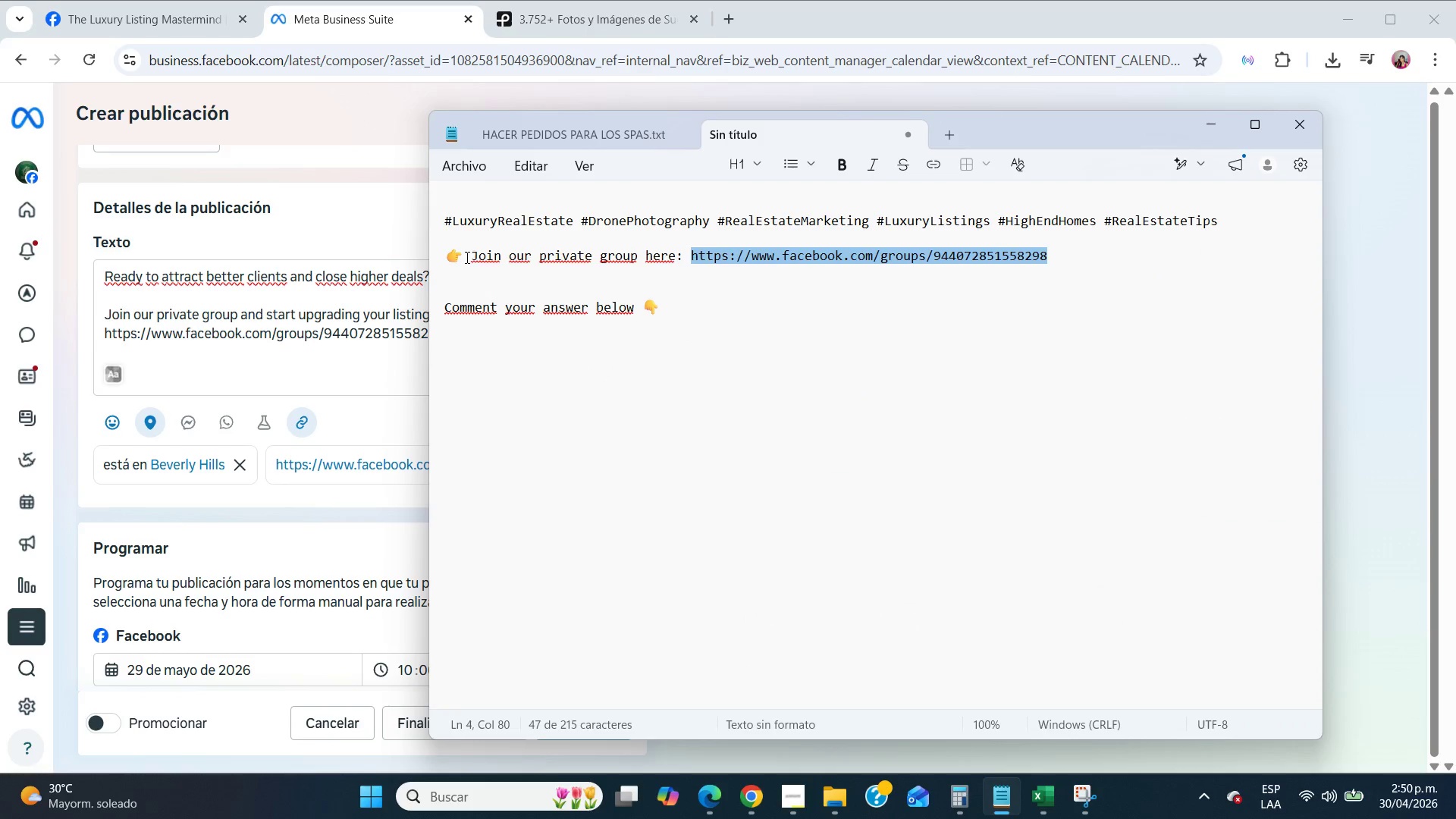 
left_click_drag(start_coordinate=[465, 257], to_coordinate=[424, 249])
 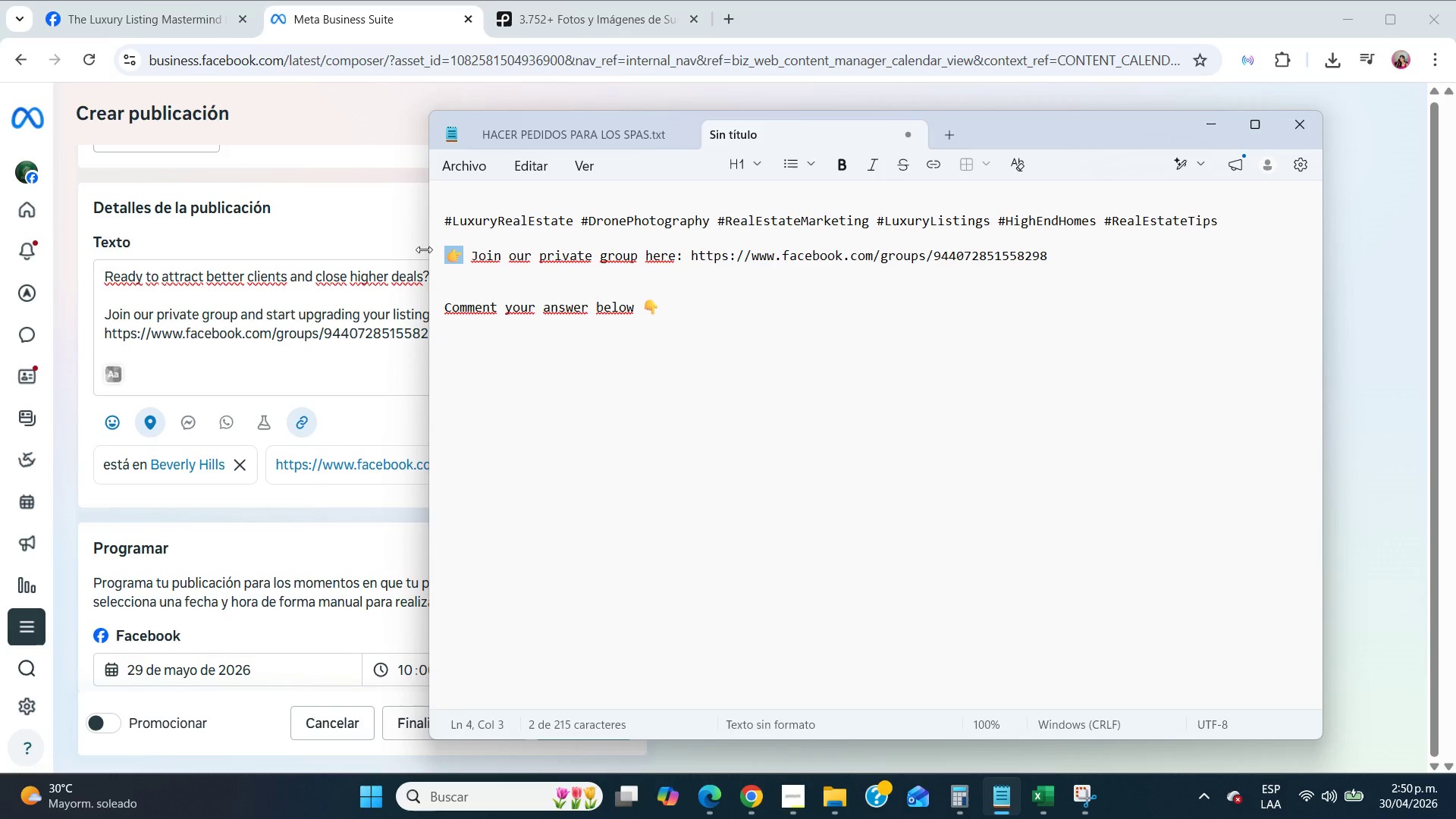 
hold_key(key=ControlLeft, duration=0.44)
 